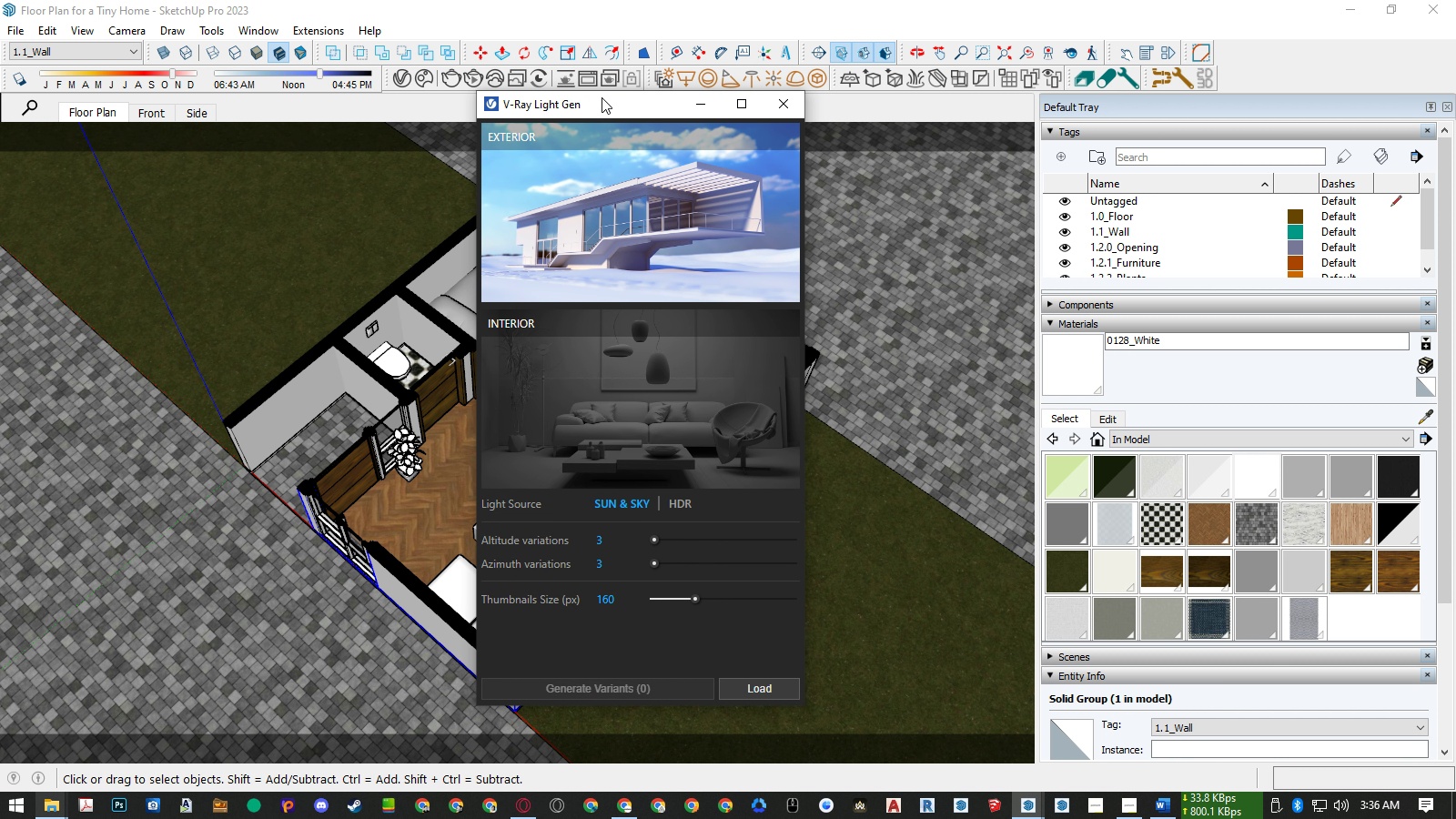 
wait(11.38)
 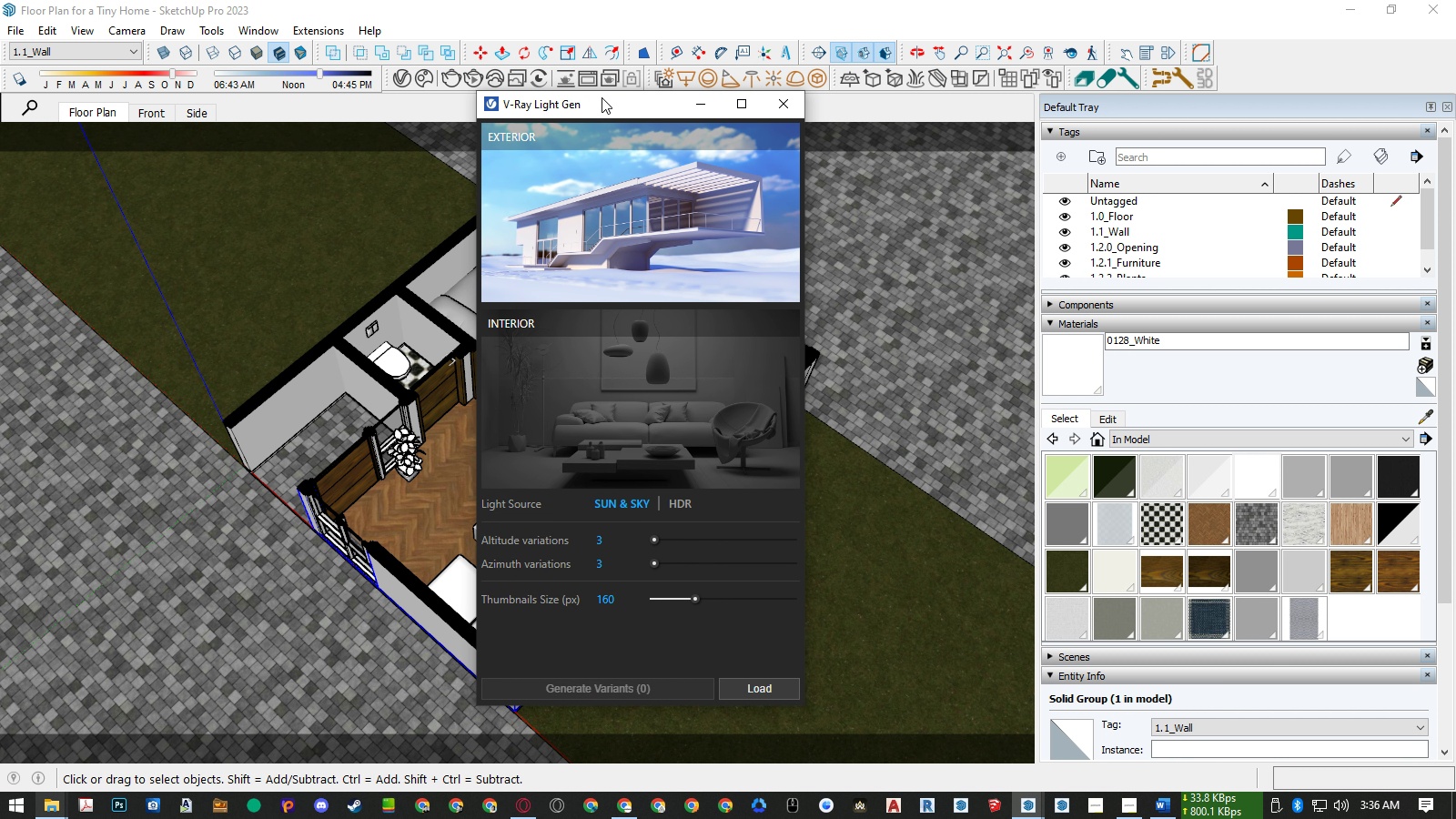 
left_click([644, 248])
 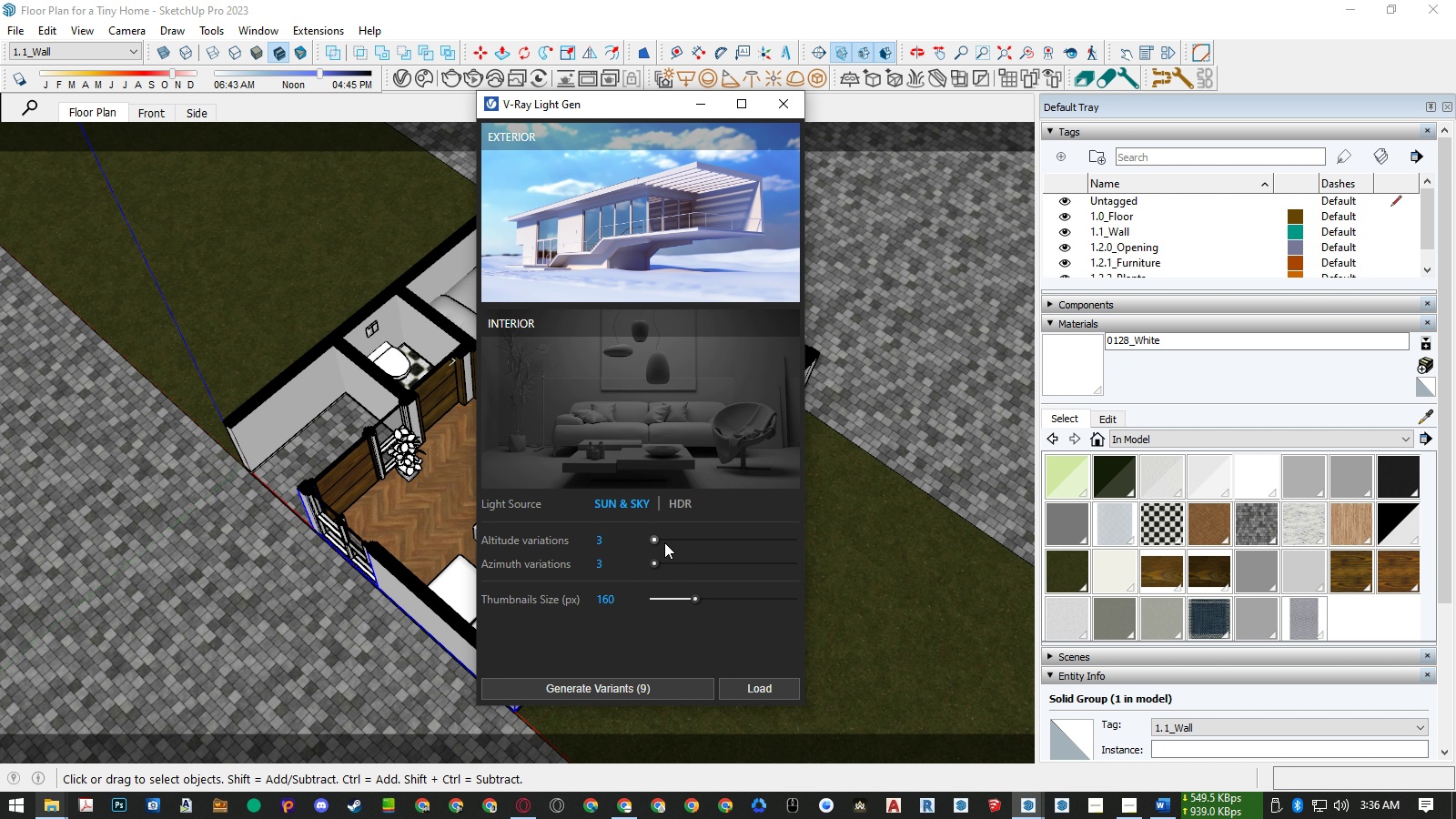 
left_click([668, 542])
 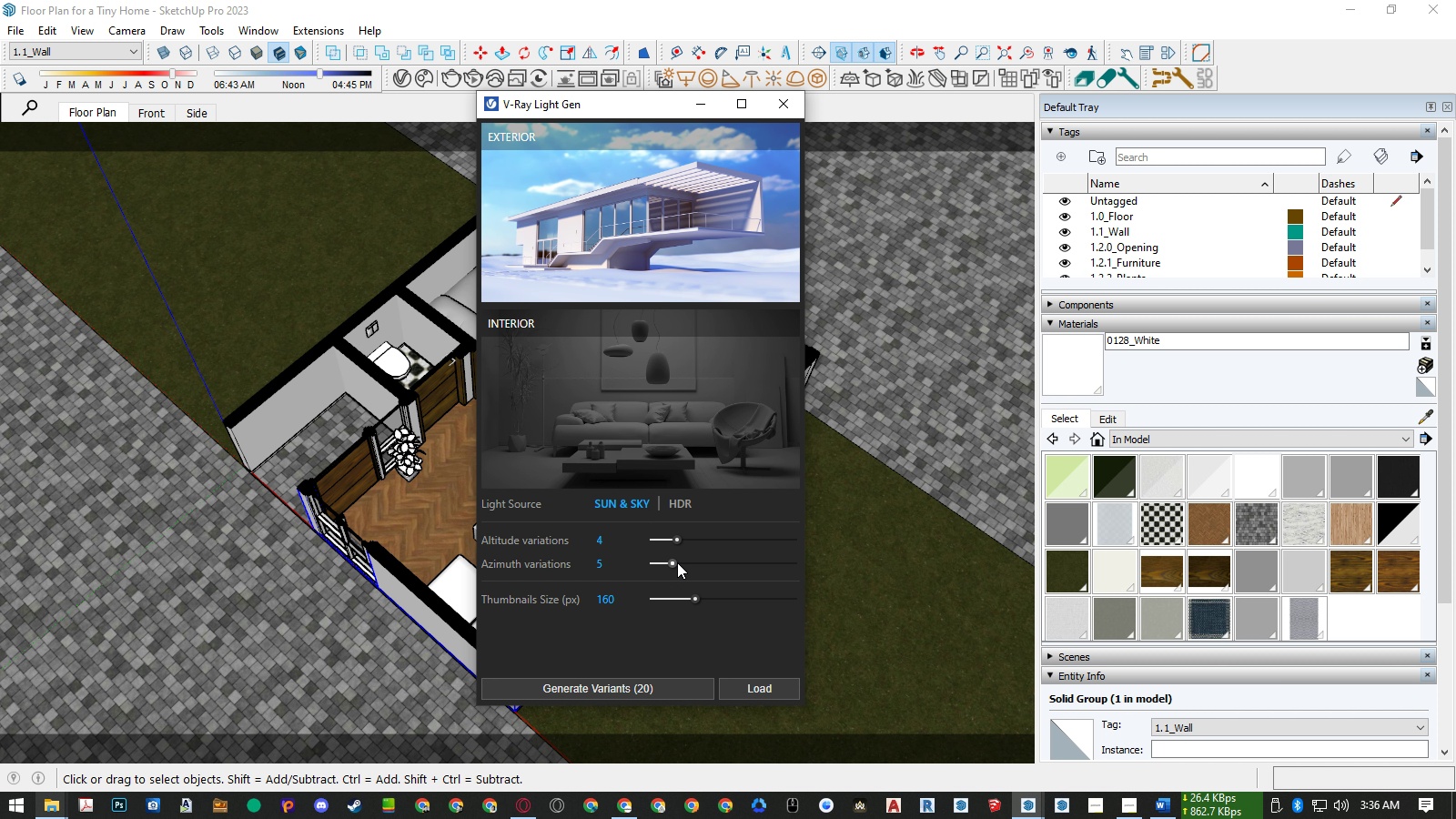 
double_click([680, 562])
 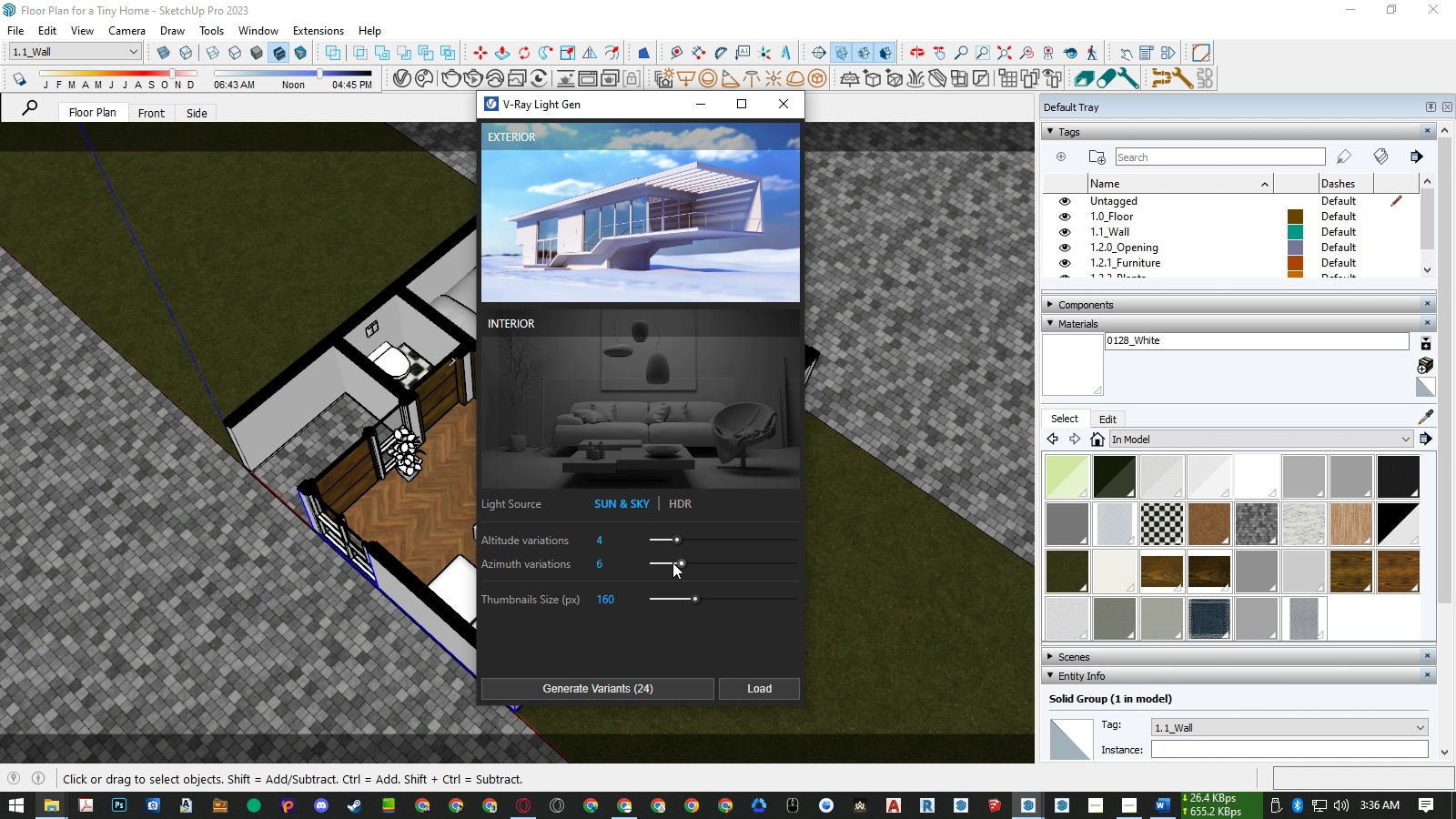 
left_click([672, 562])
 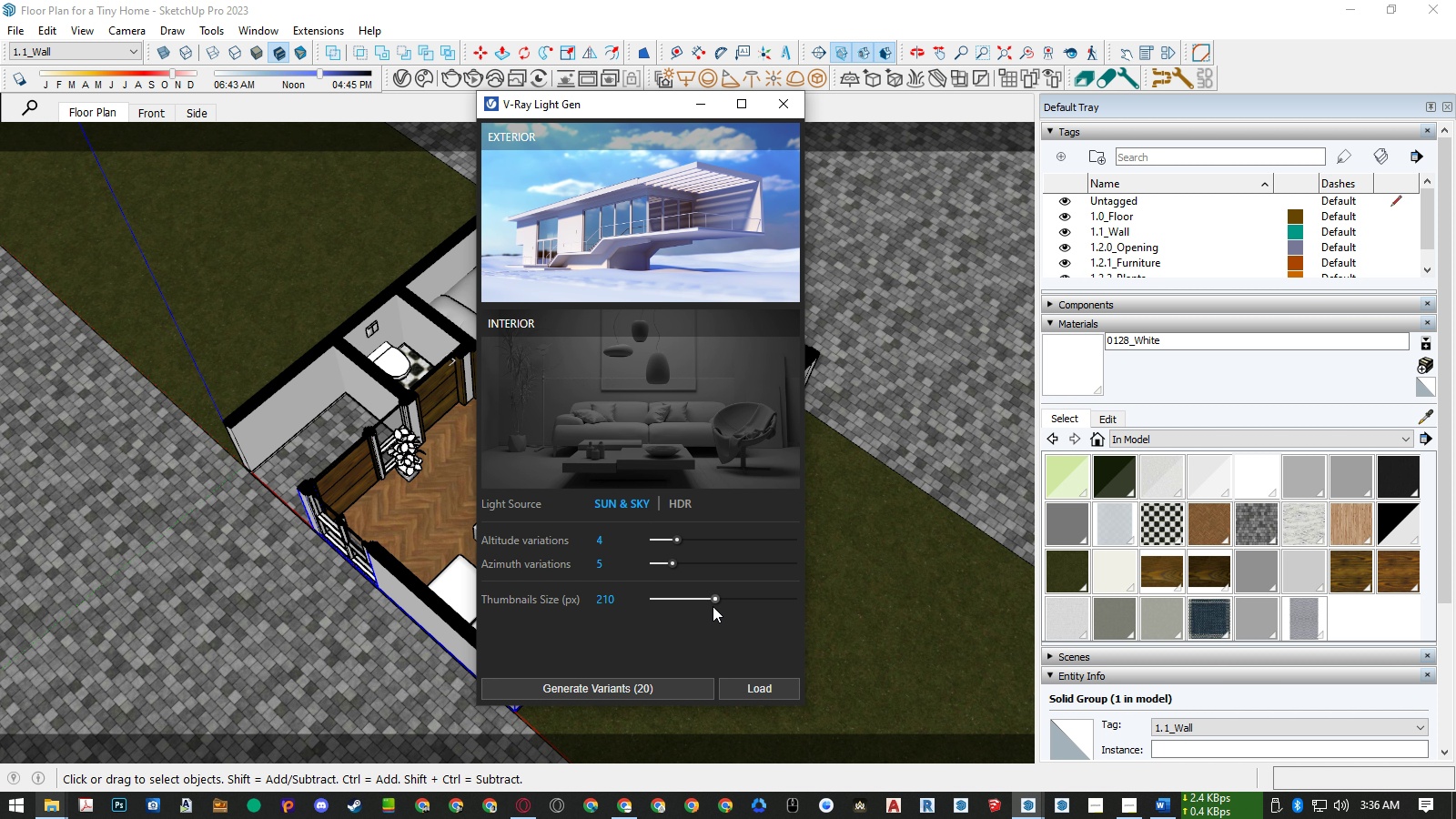 
wait(6.04)
 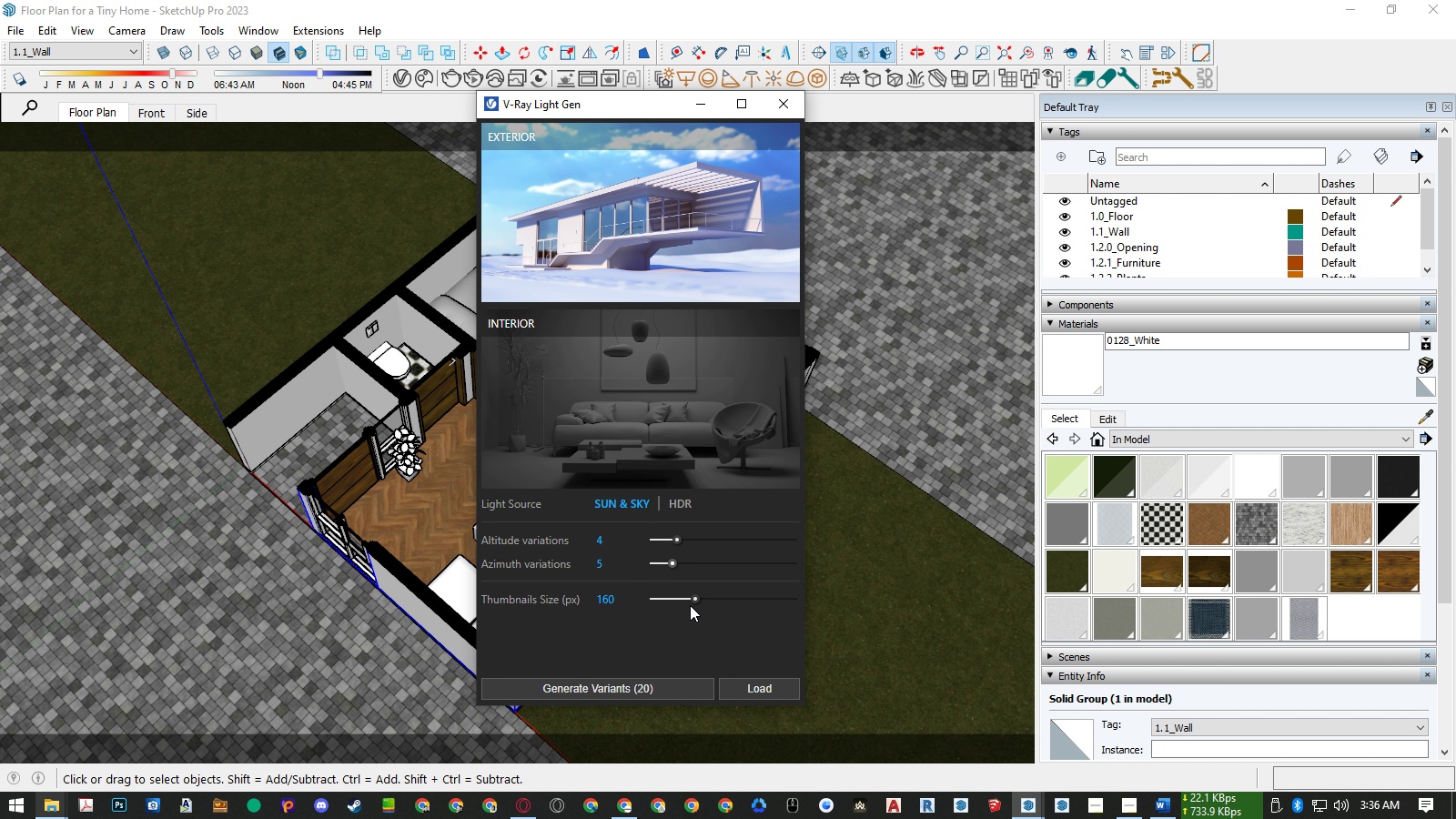 
left_click([660, 685])
 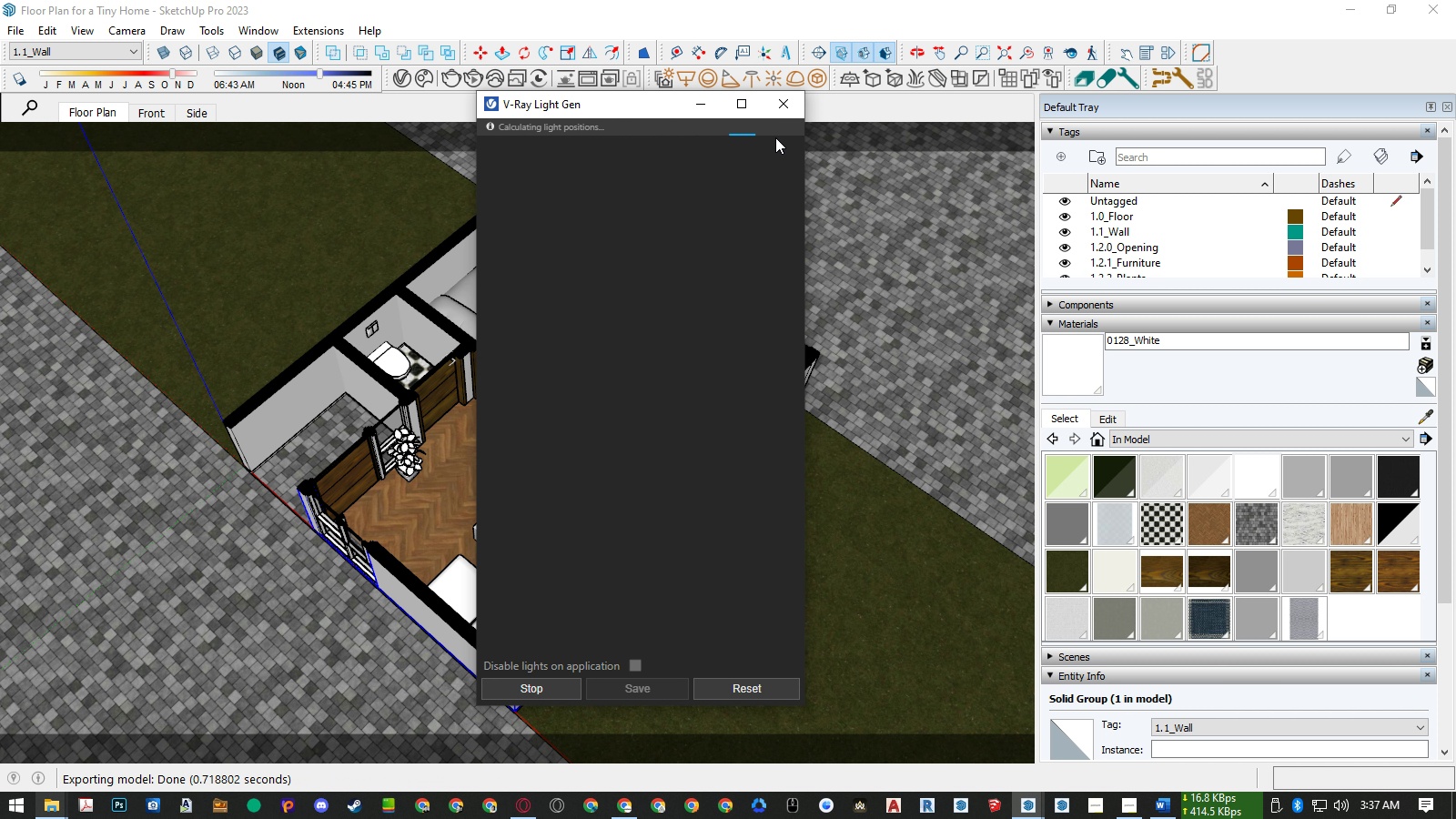 
left_click([746, 104])
 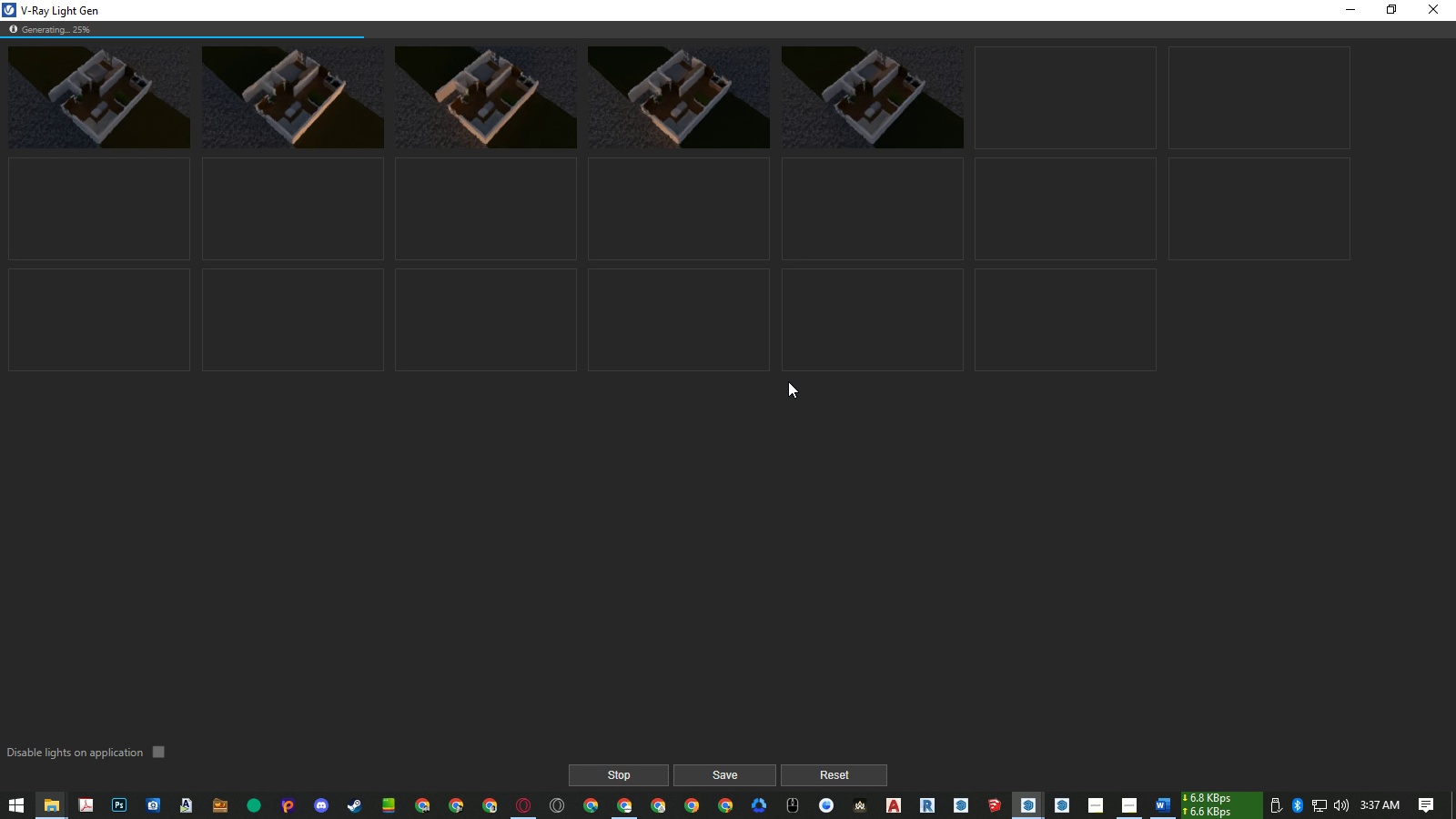 
wait(36.22)
 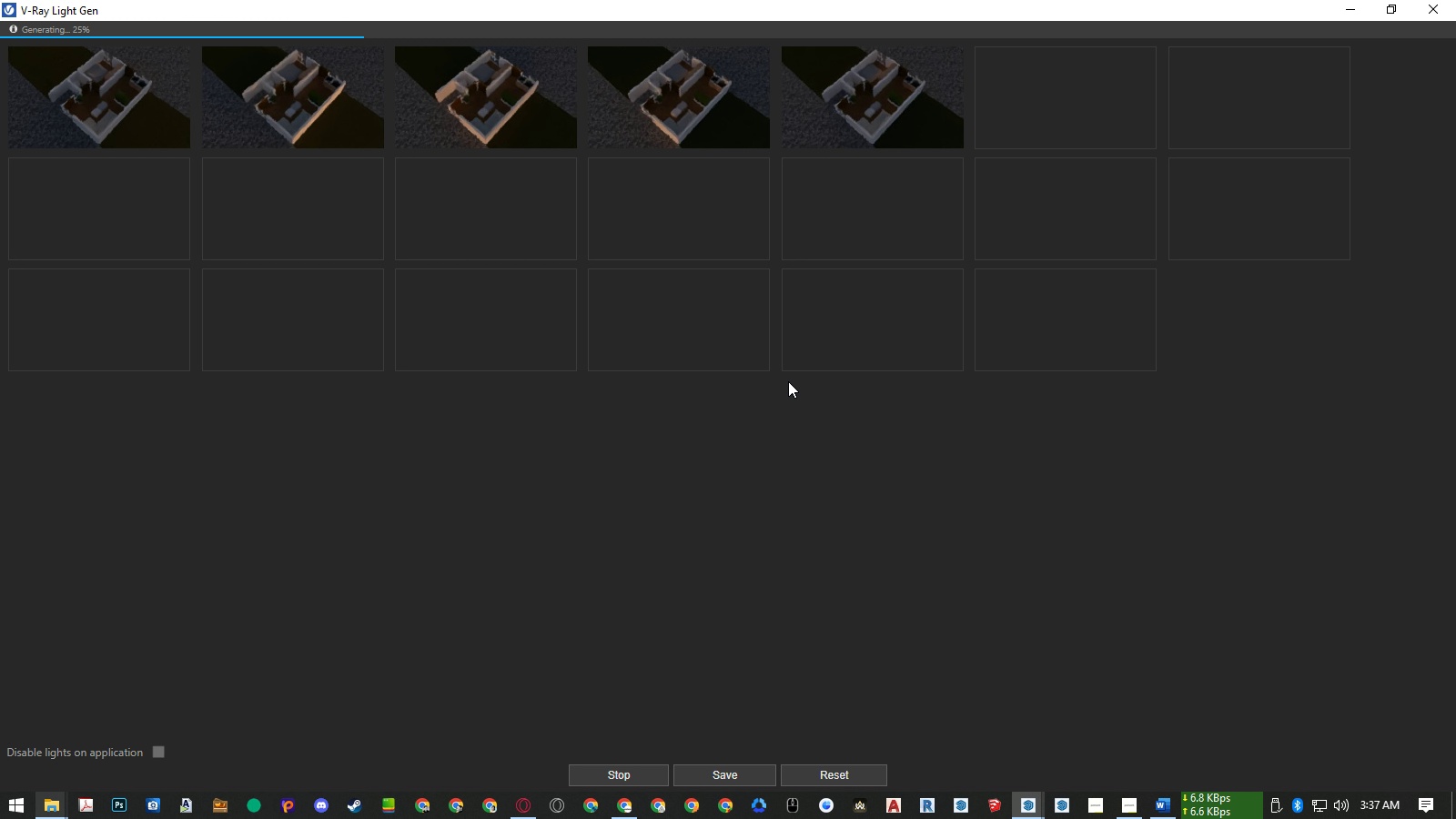 
left_click([1025, 116])
 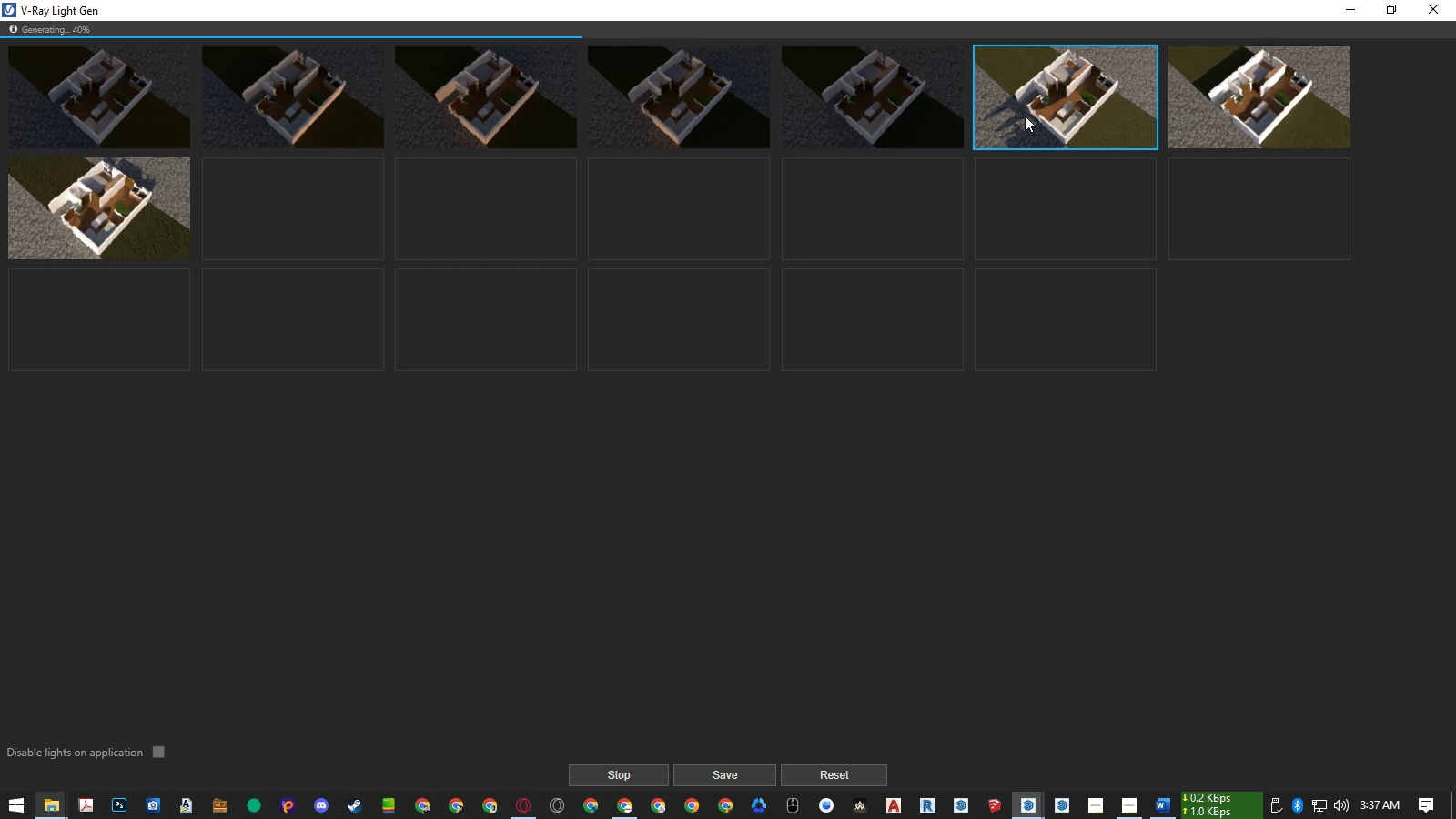 
wait(9.56)
 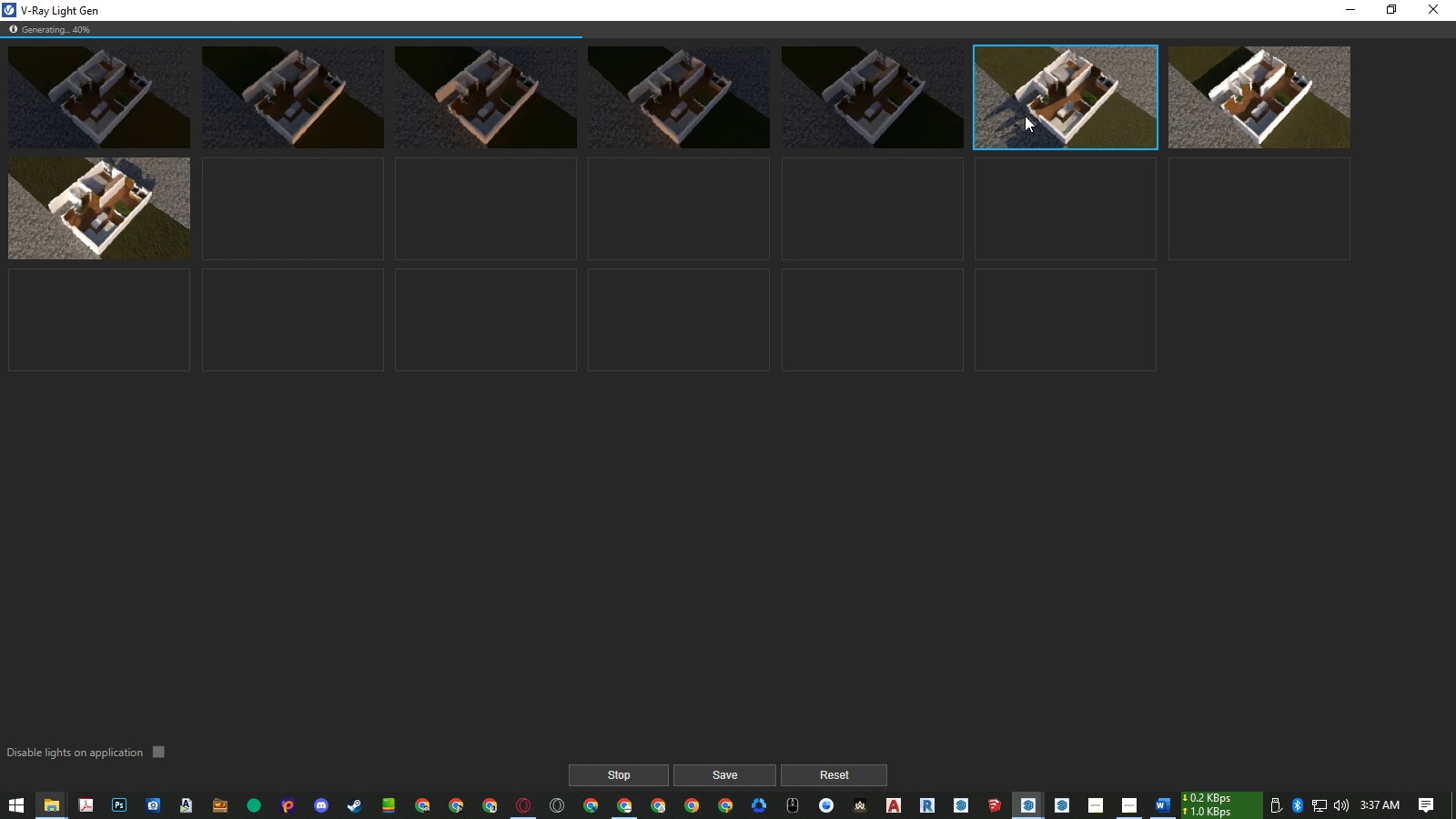 
left_click([358, 218])
 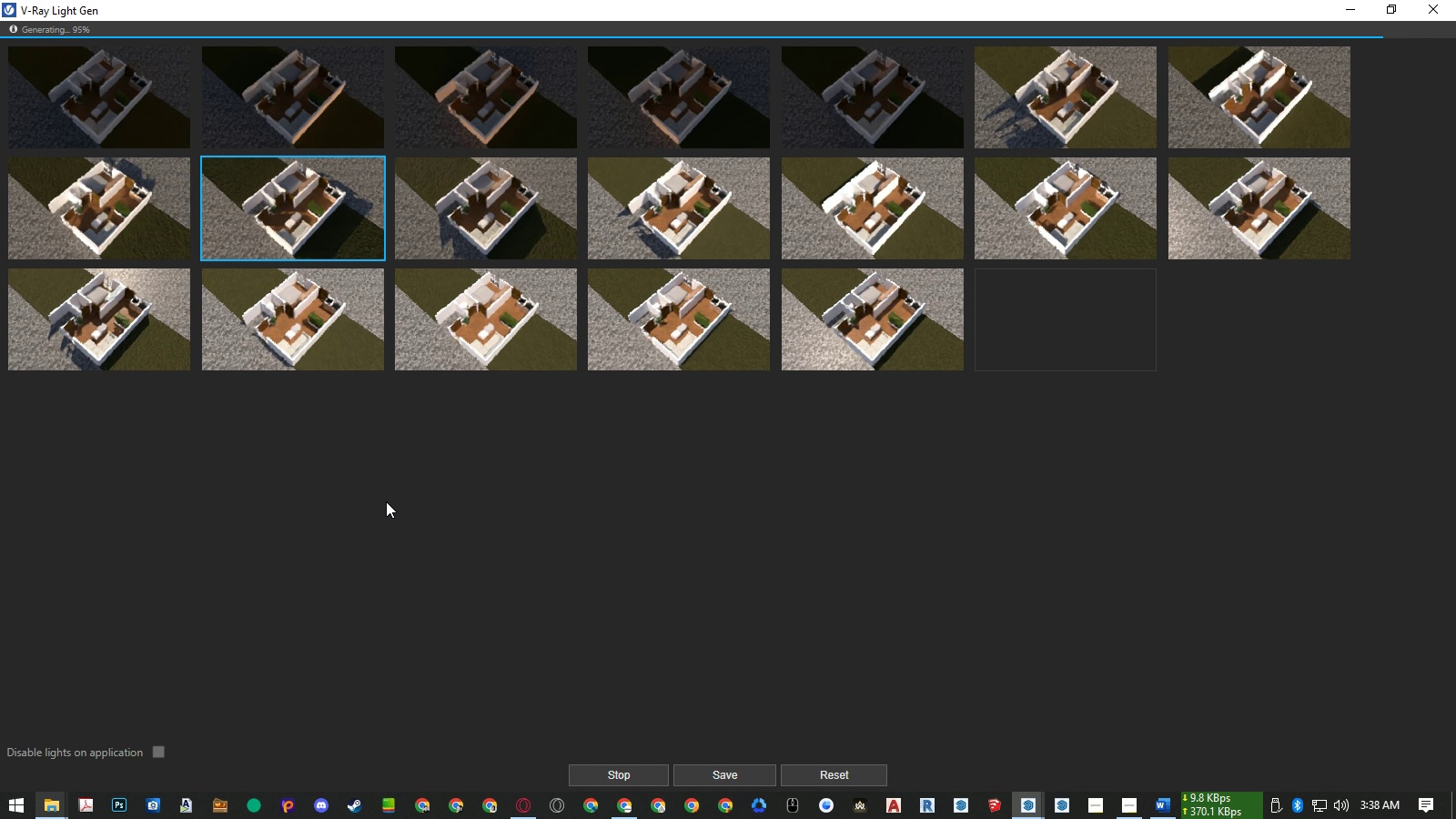 
wait(35.17)
 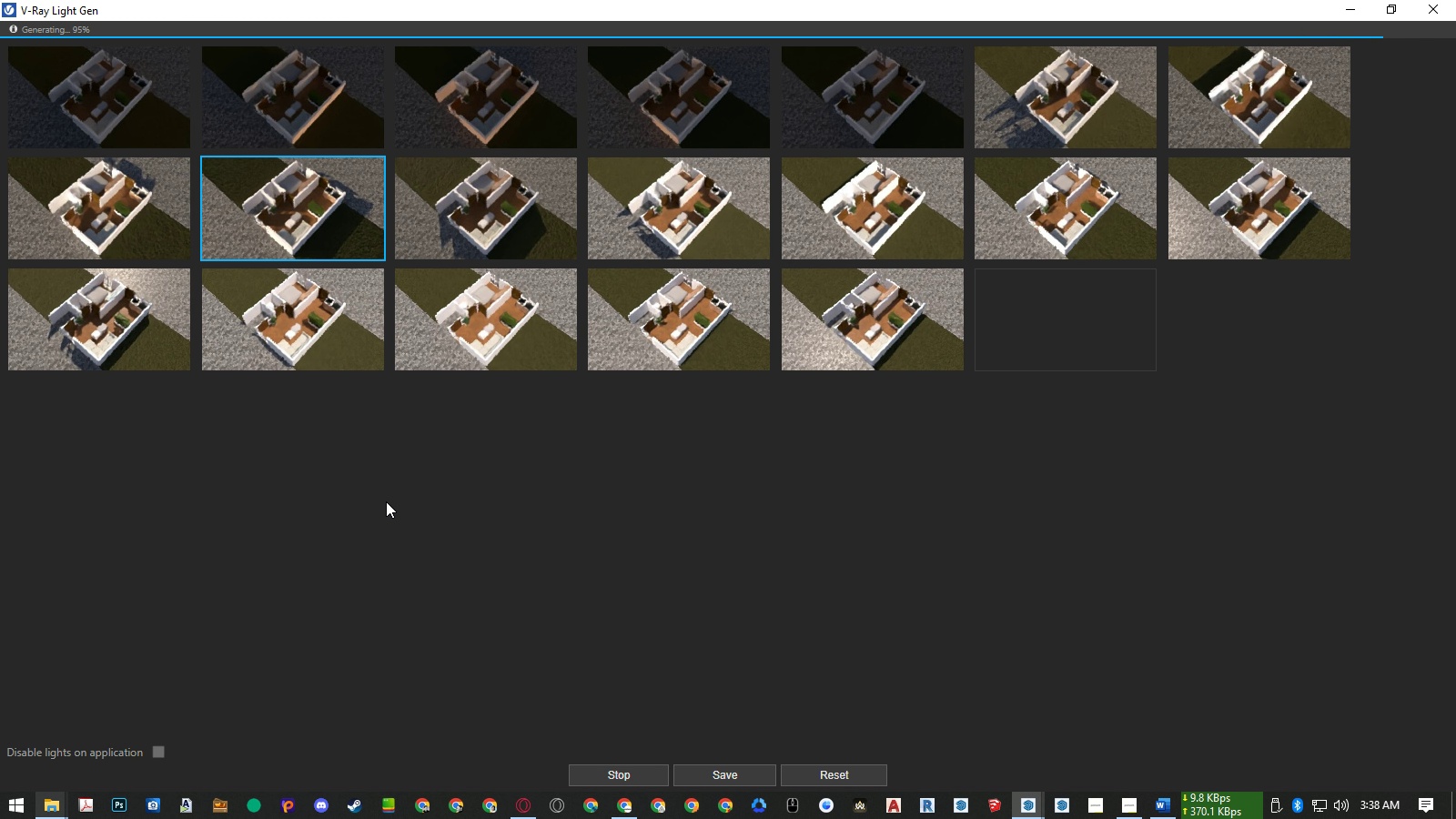 
left_click([1440, 10])
 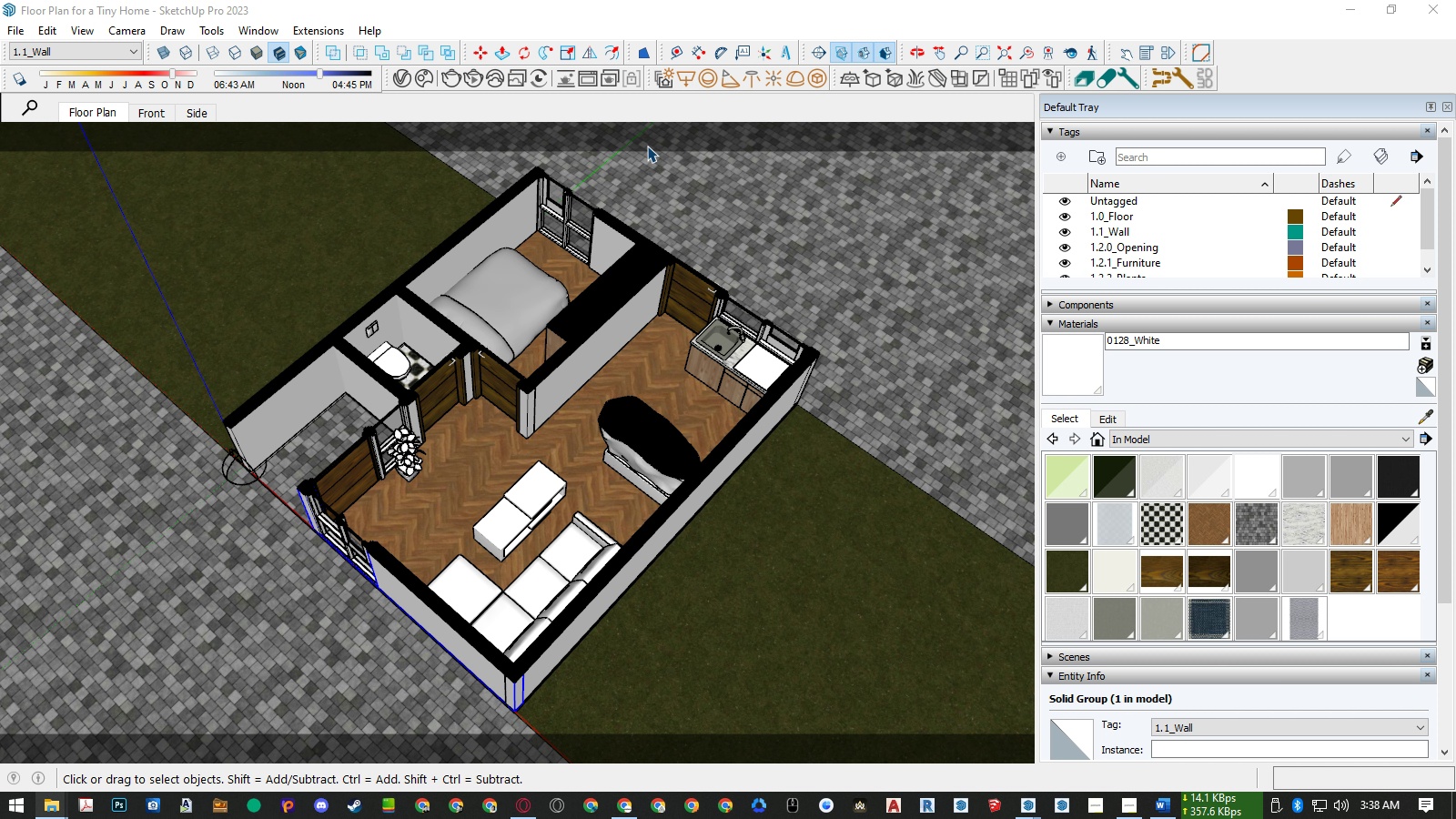 
wait(6.12)
 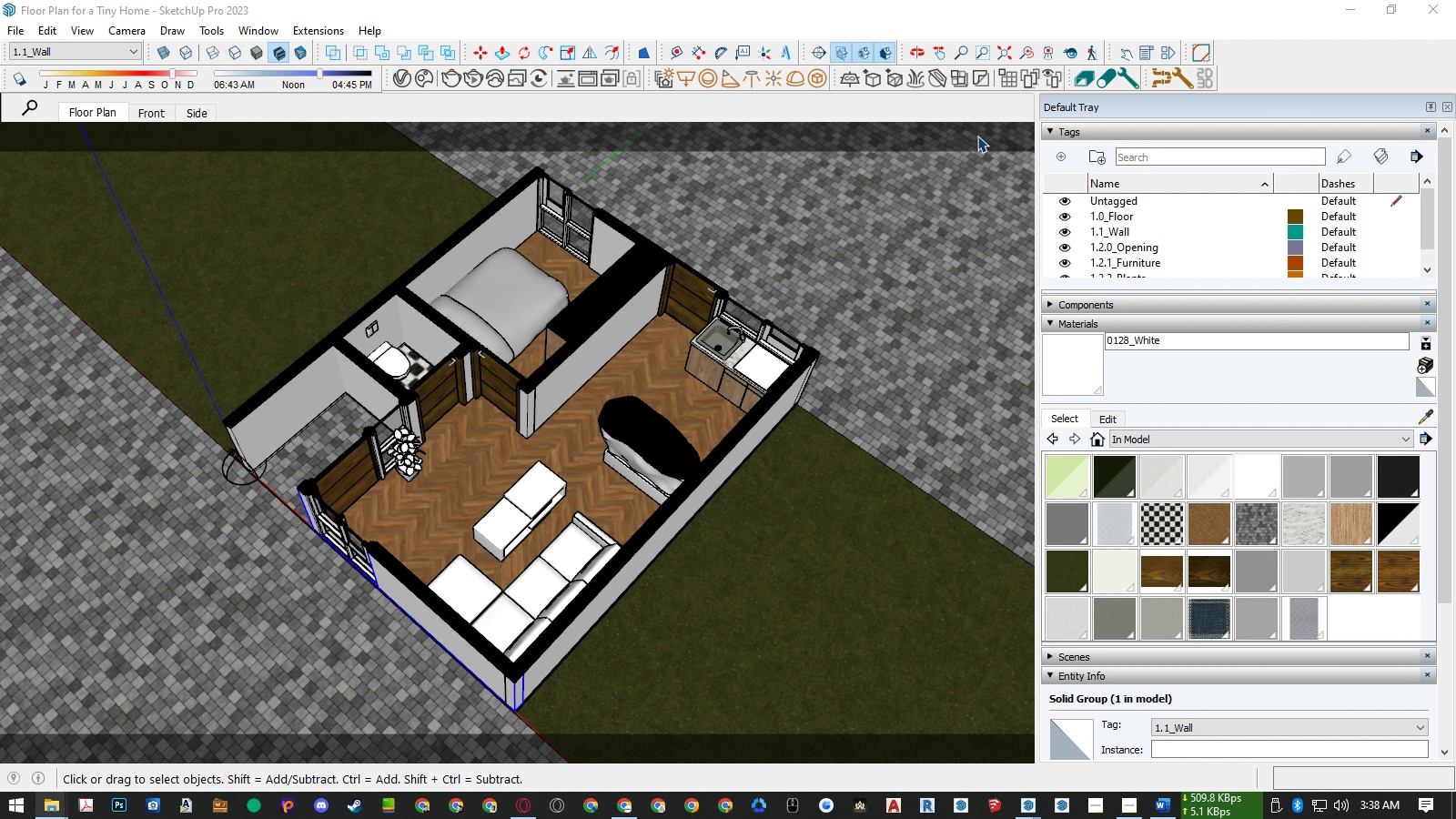 
left_click([411, 84])
 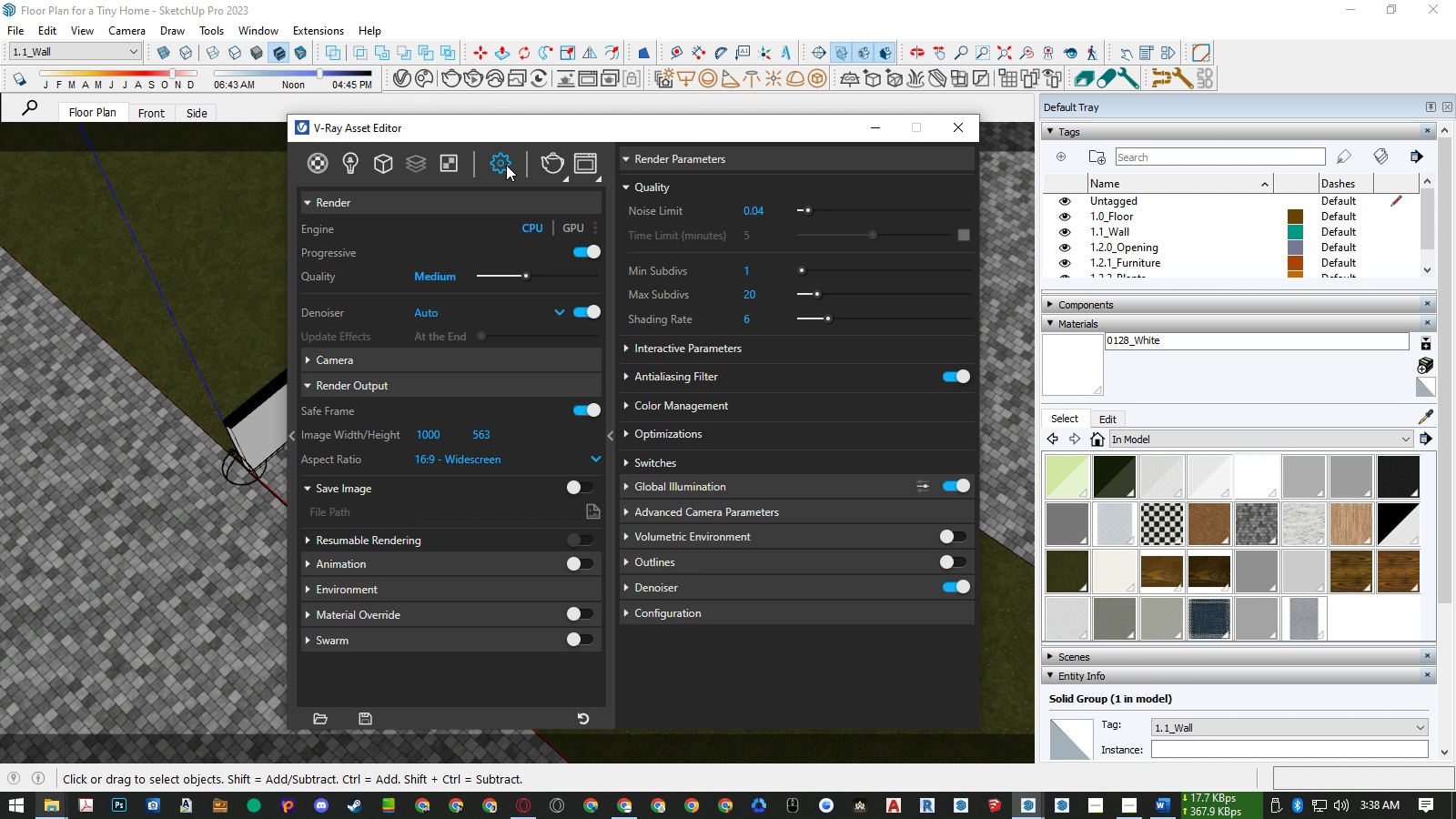 
left_click([321, 162])
 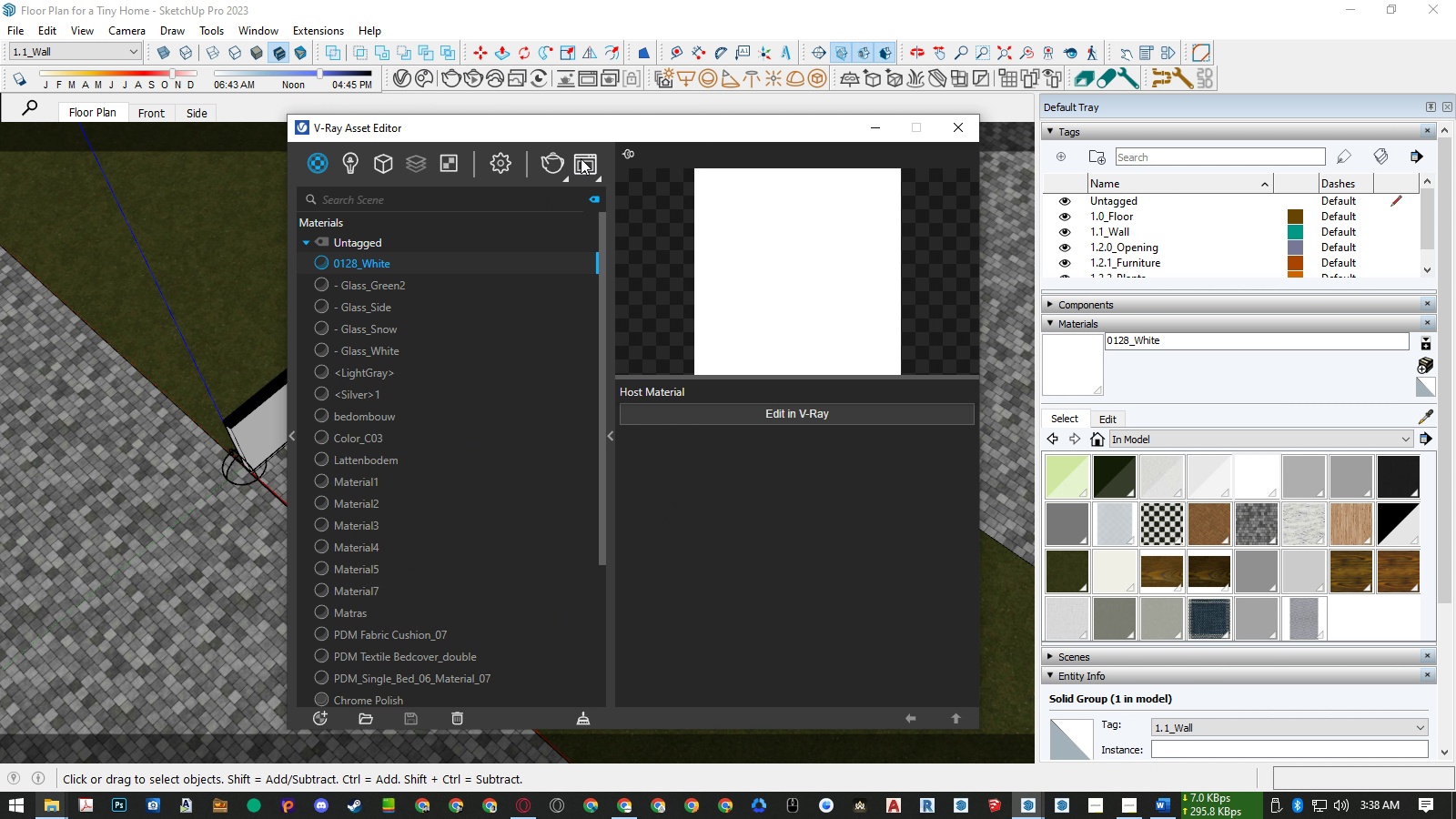 
left_click([581, 158])
 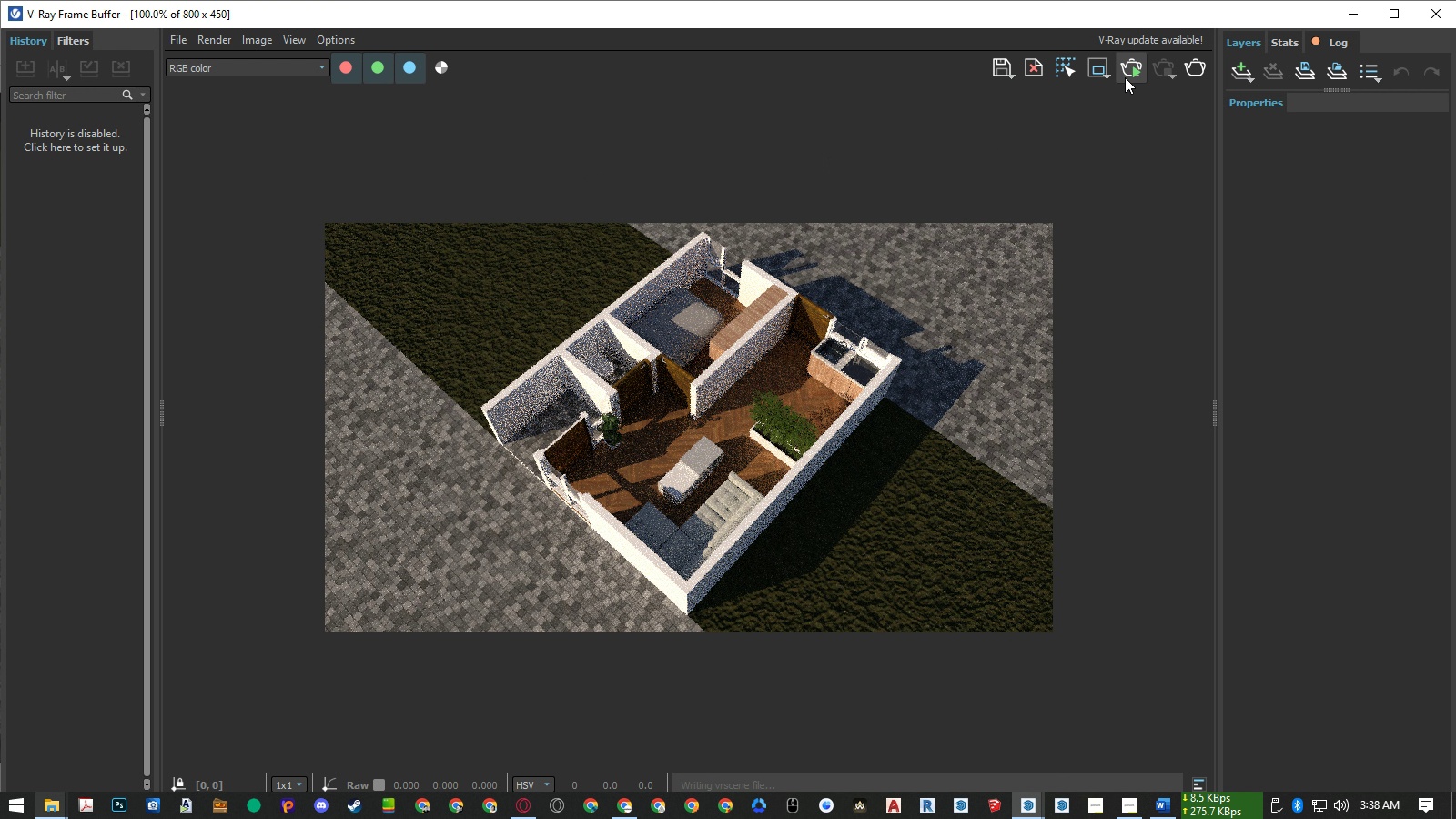 
left_click([1125, 77])
 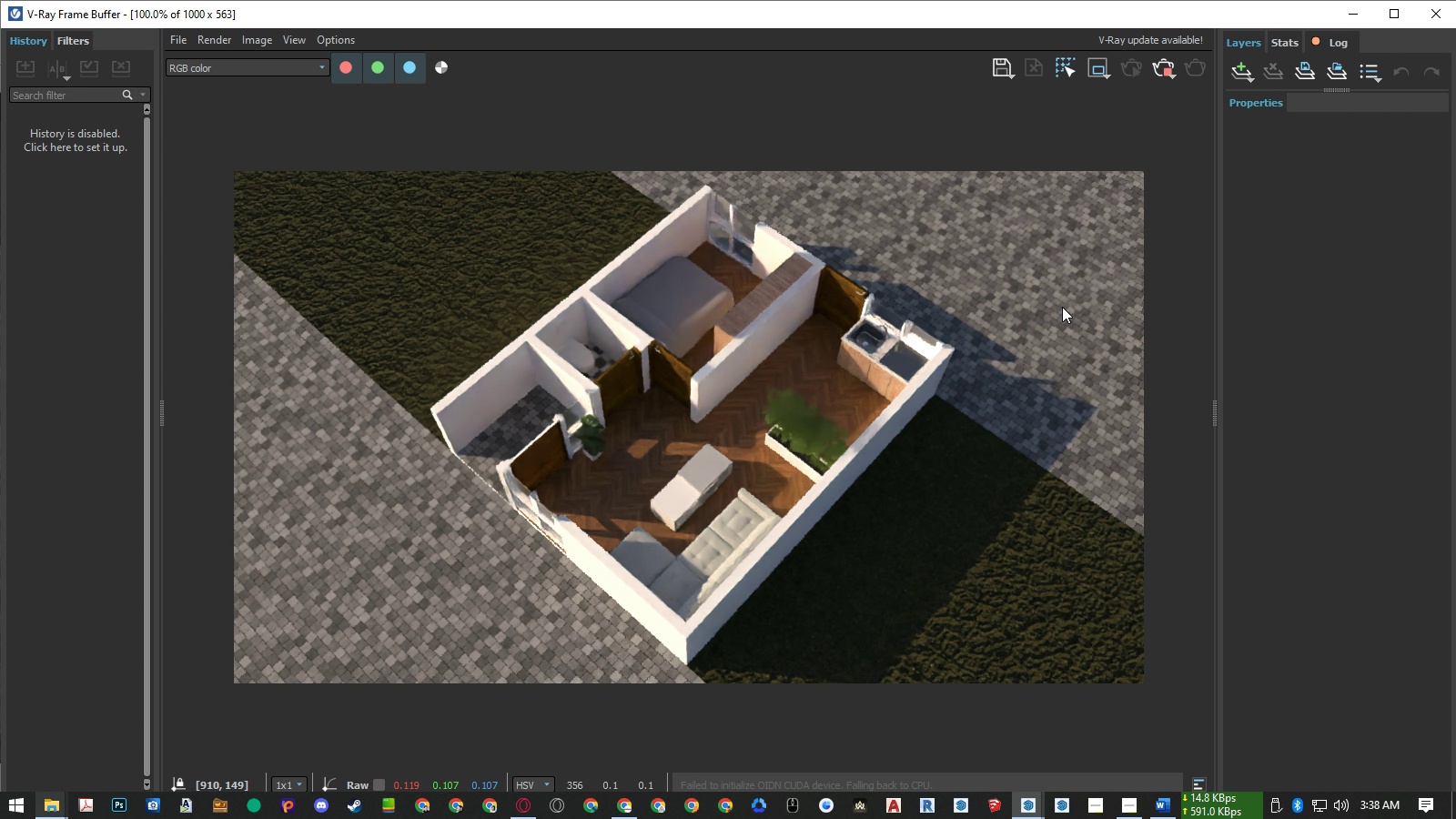 
wait(17.13)
 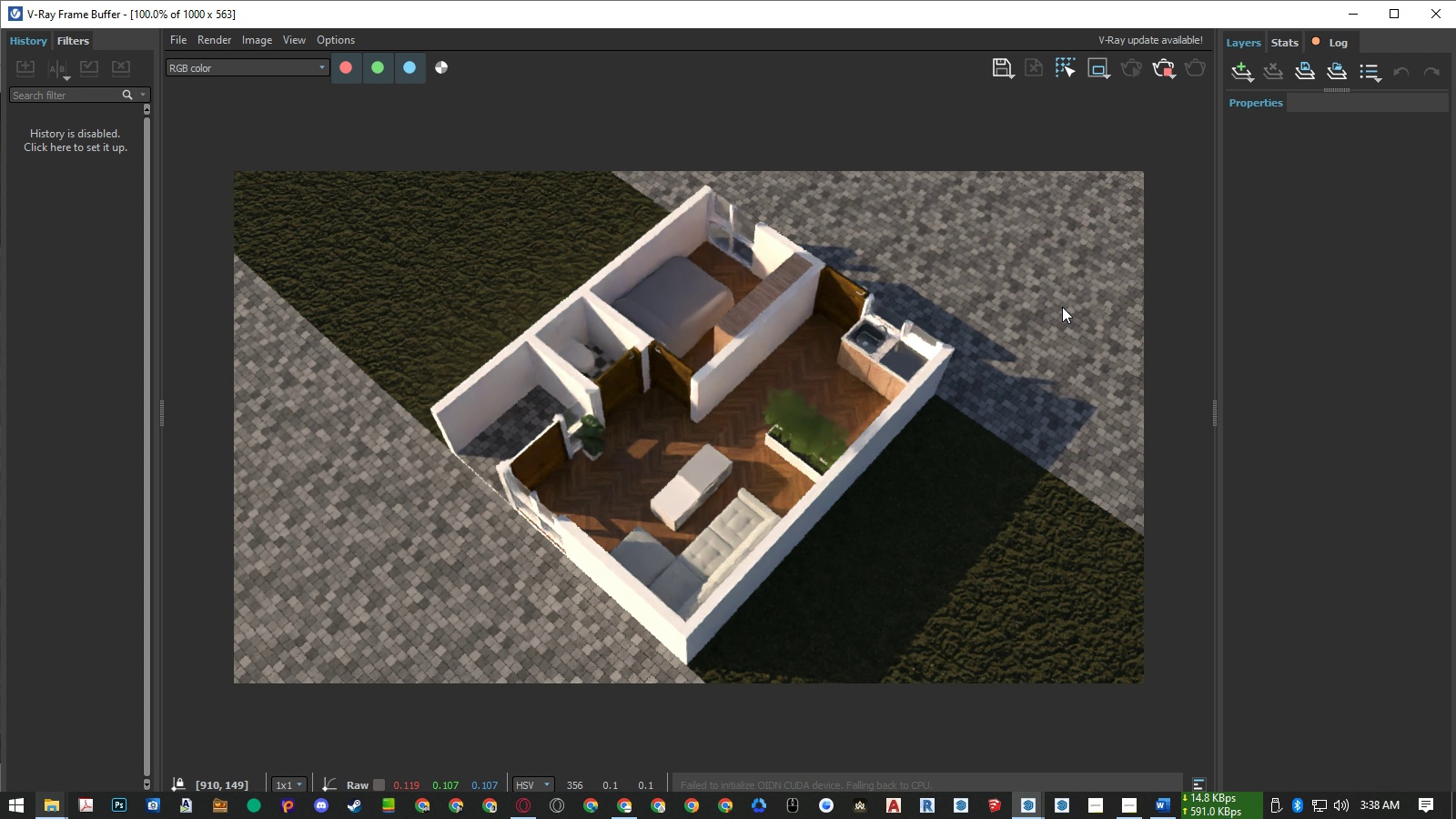 
left_click([1158, 65])
 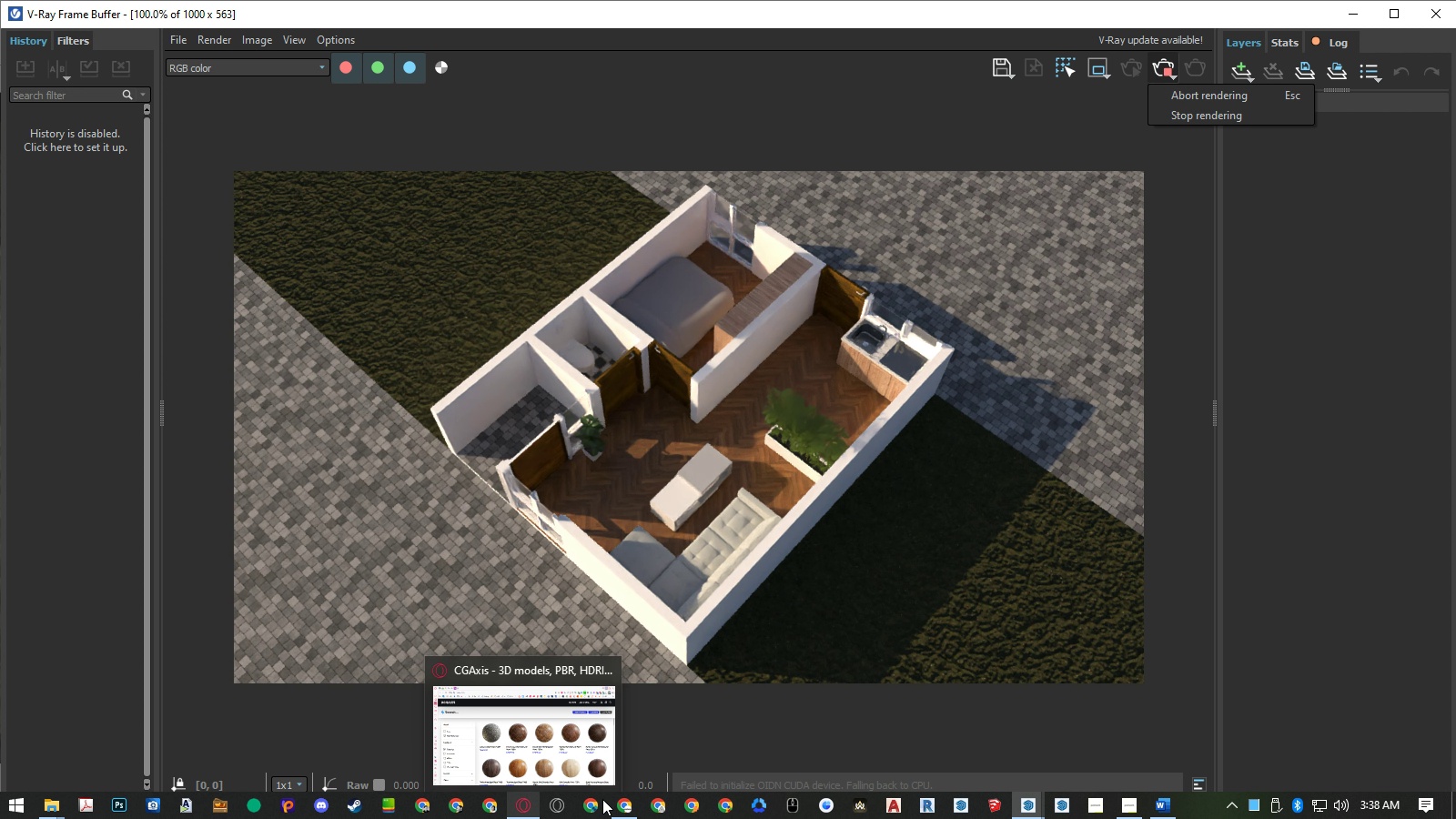 
left_click([1020, 798])
 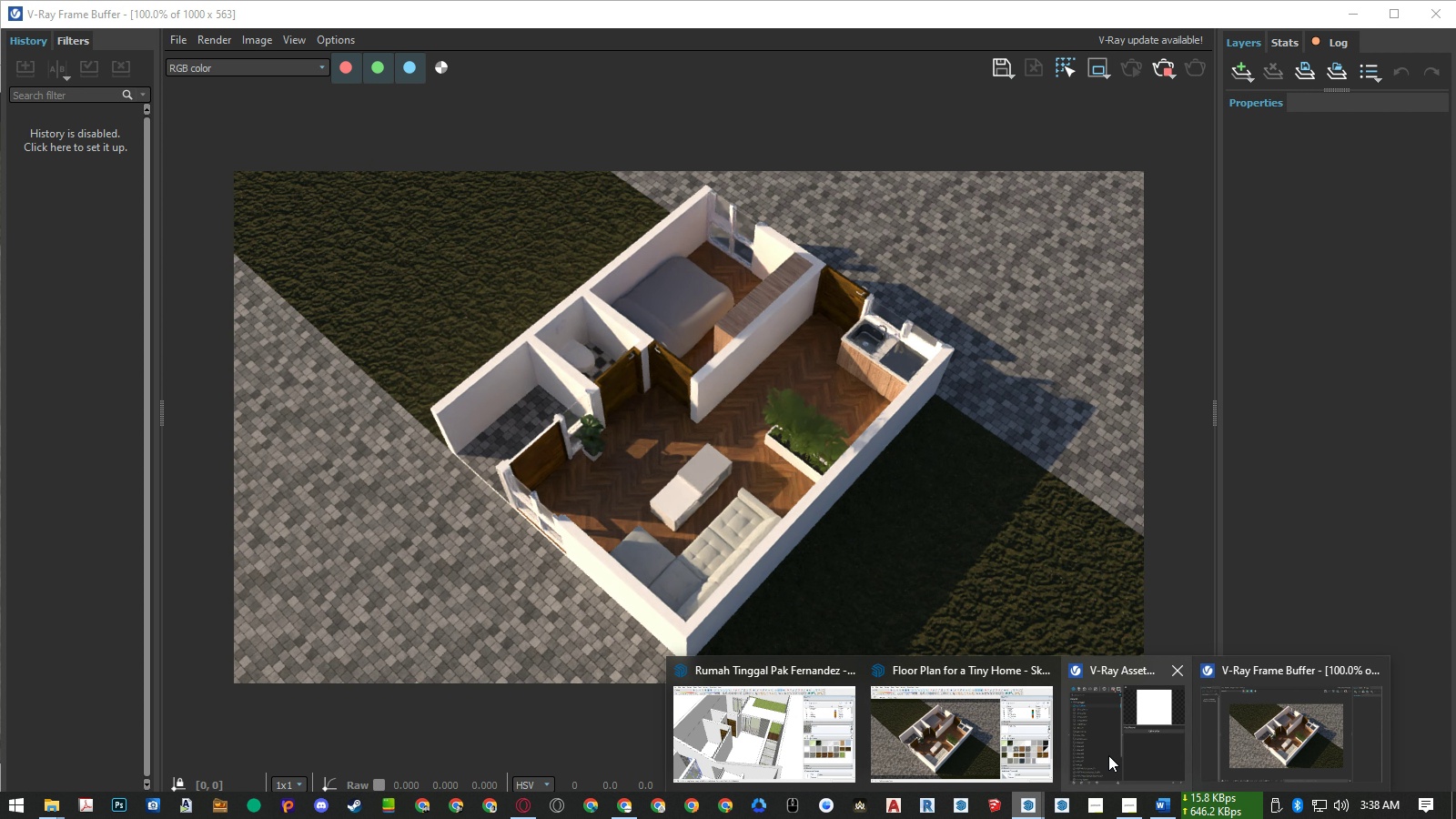 
left_click([1109, 755])
 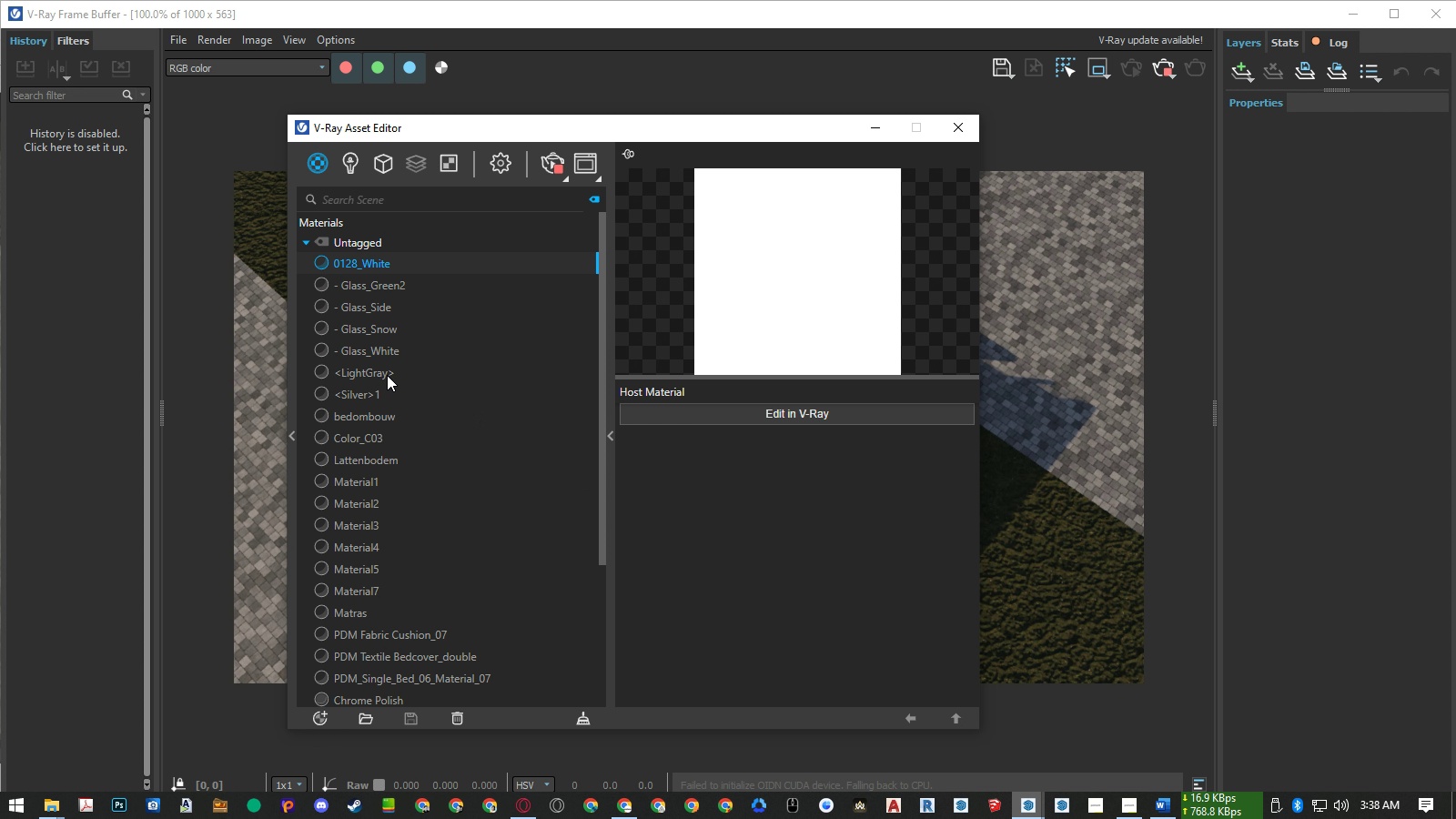 
scroll: coordinate [371, 541], scroll_direction: down, amount: 7.0
 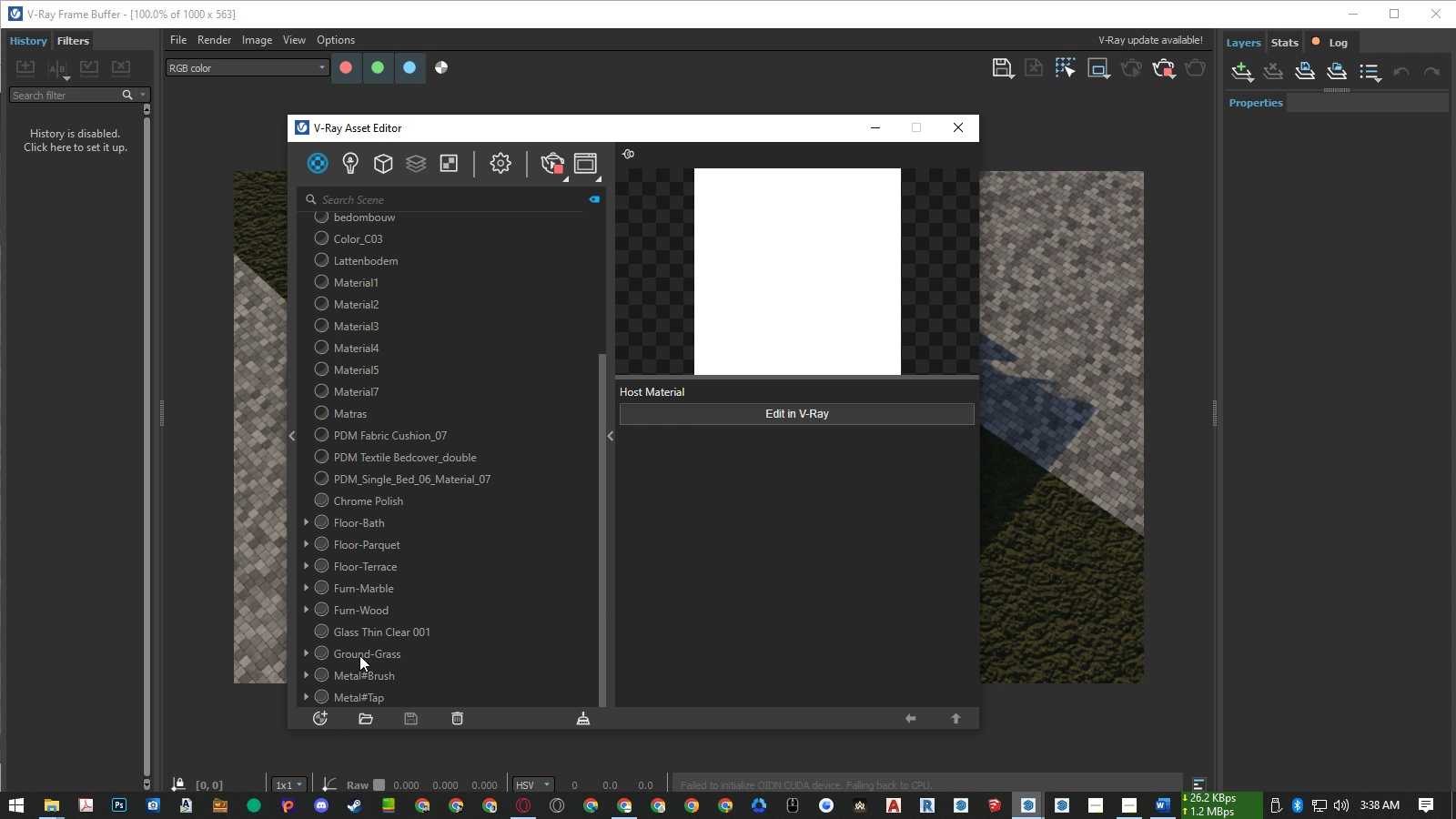 
double_click([361, 654])
 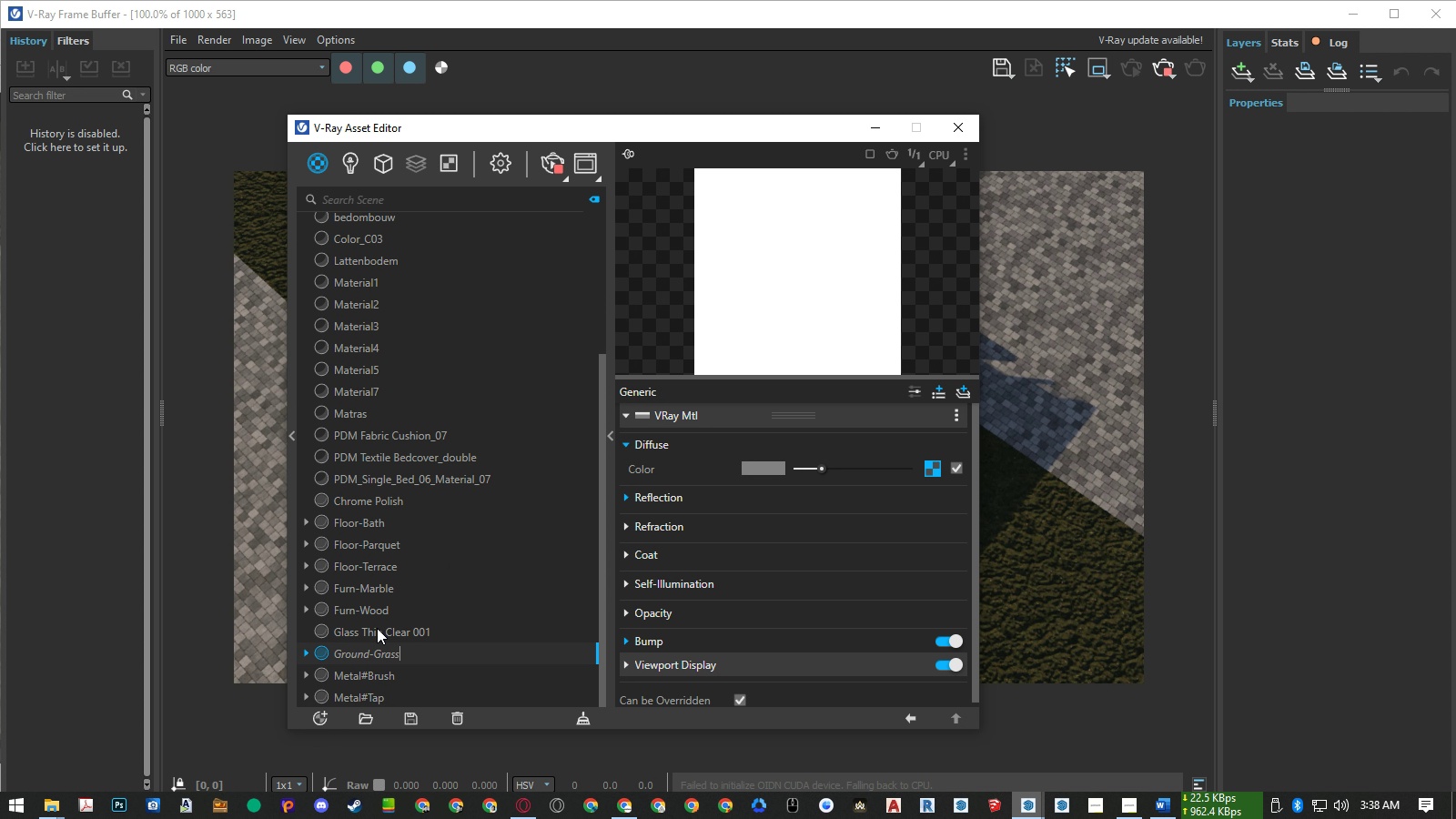 
scroll: coordinate [377, 628], scroll_direction: down, amount: 4.0
 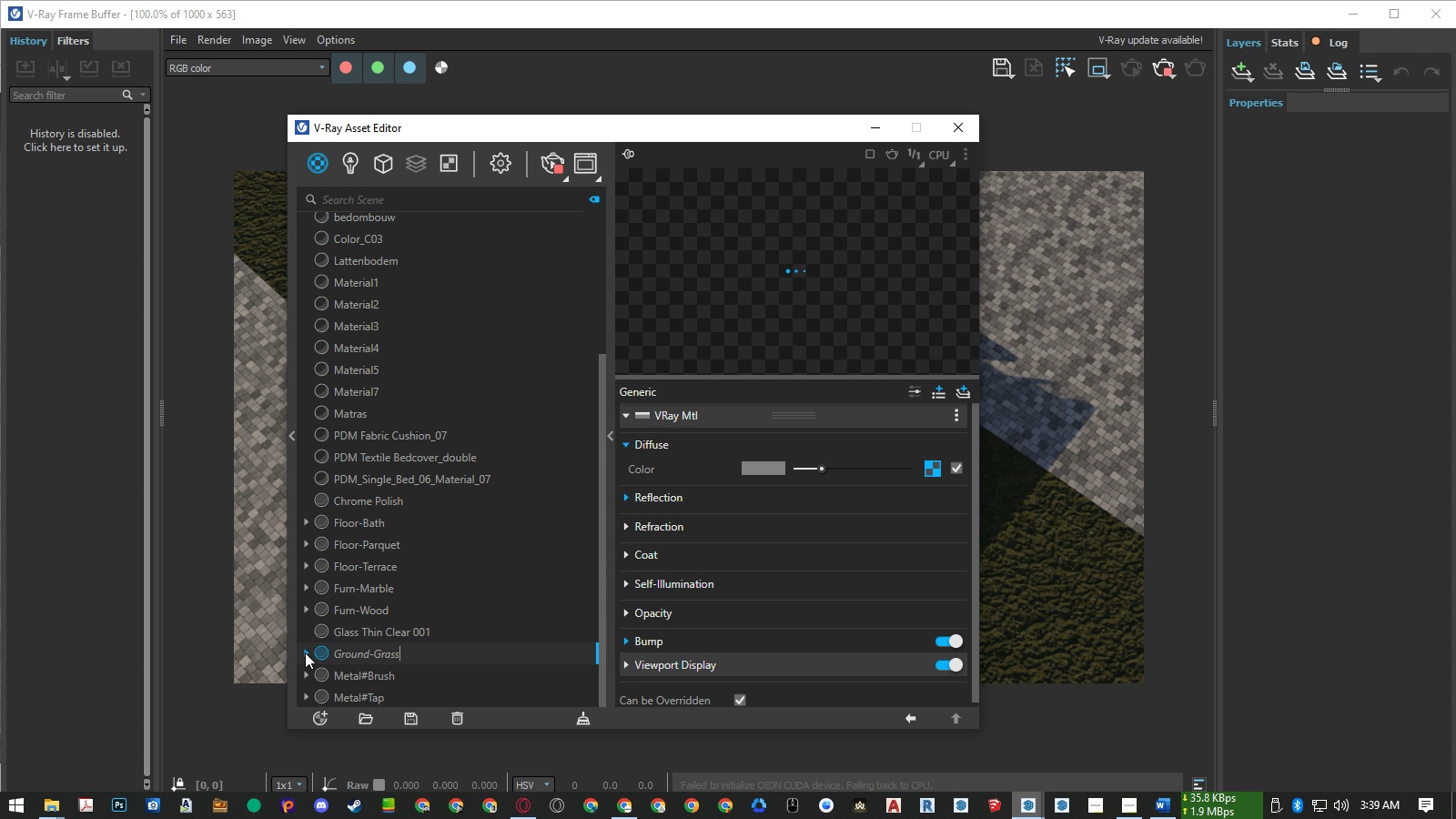 
left_click([305, 652])
 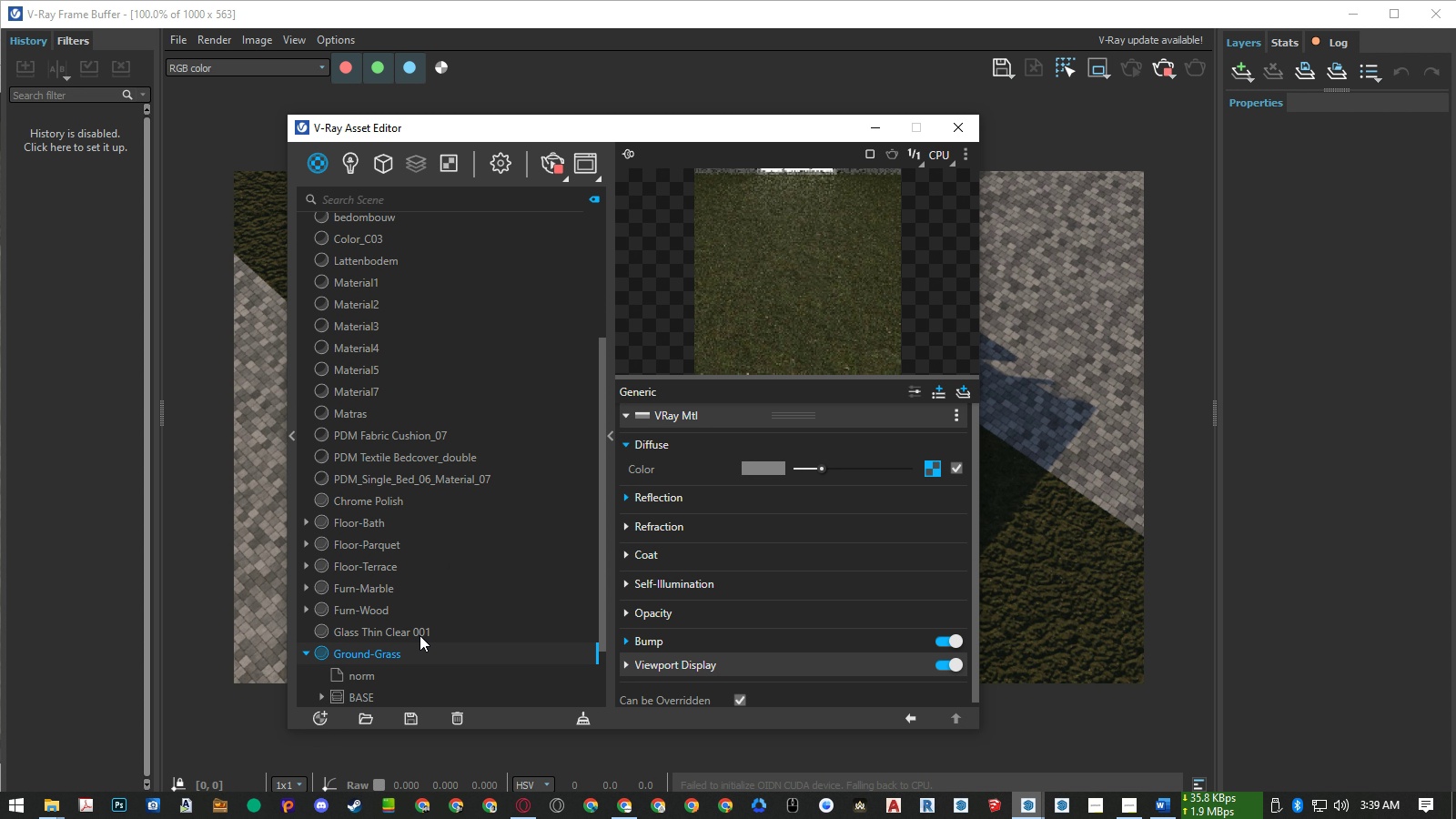 
scroll: coordinate [420, 635], scroll_direction: down, amount: 3.0
 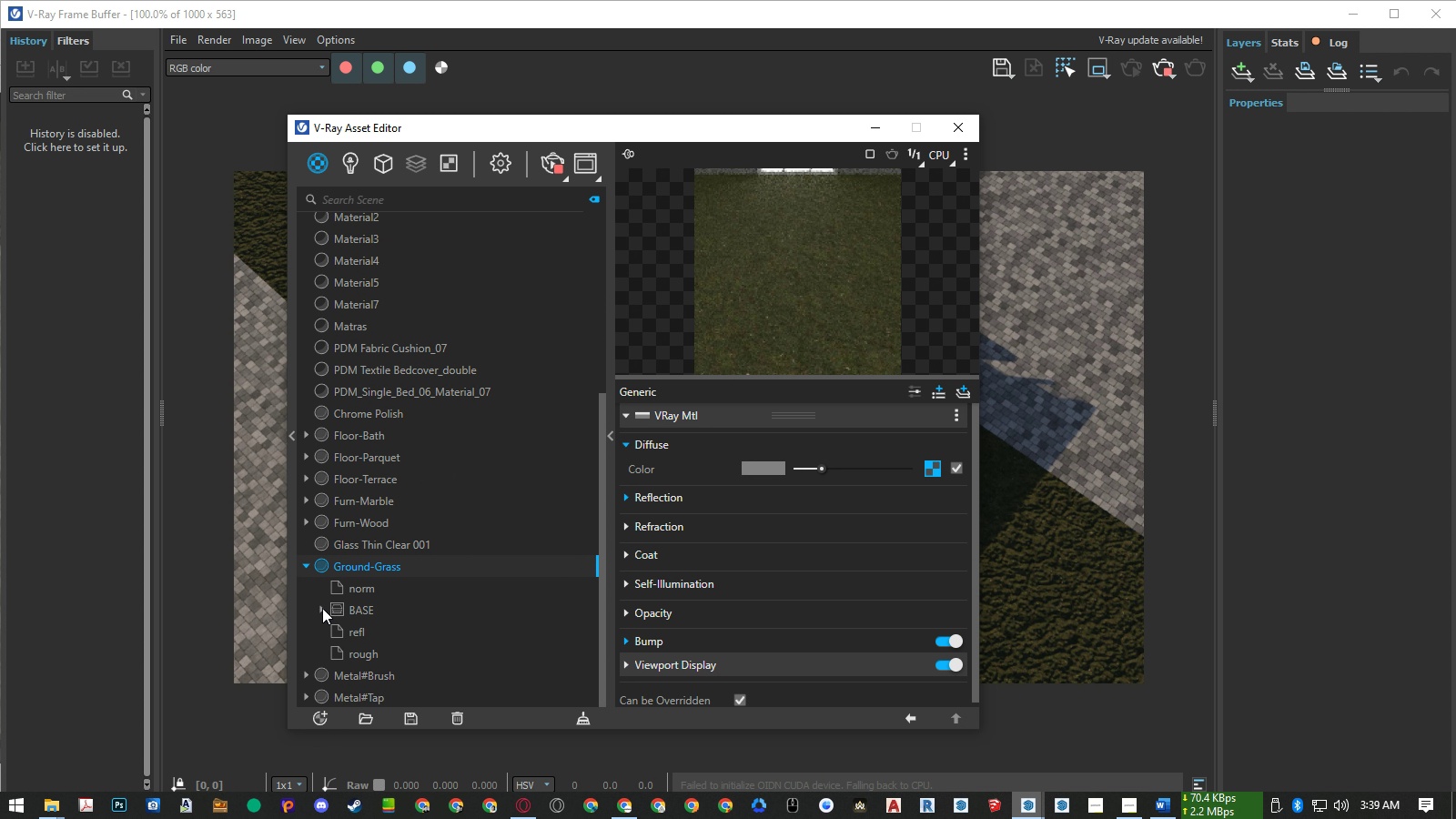 
left_click([321, 608])
 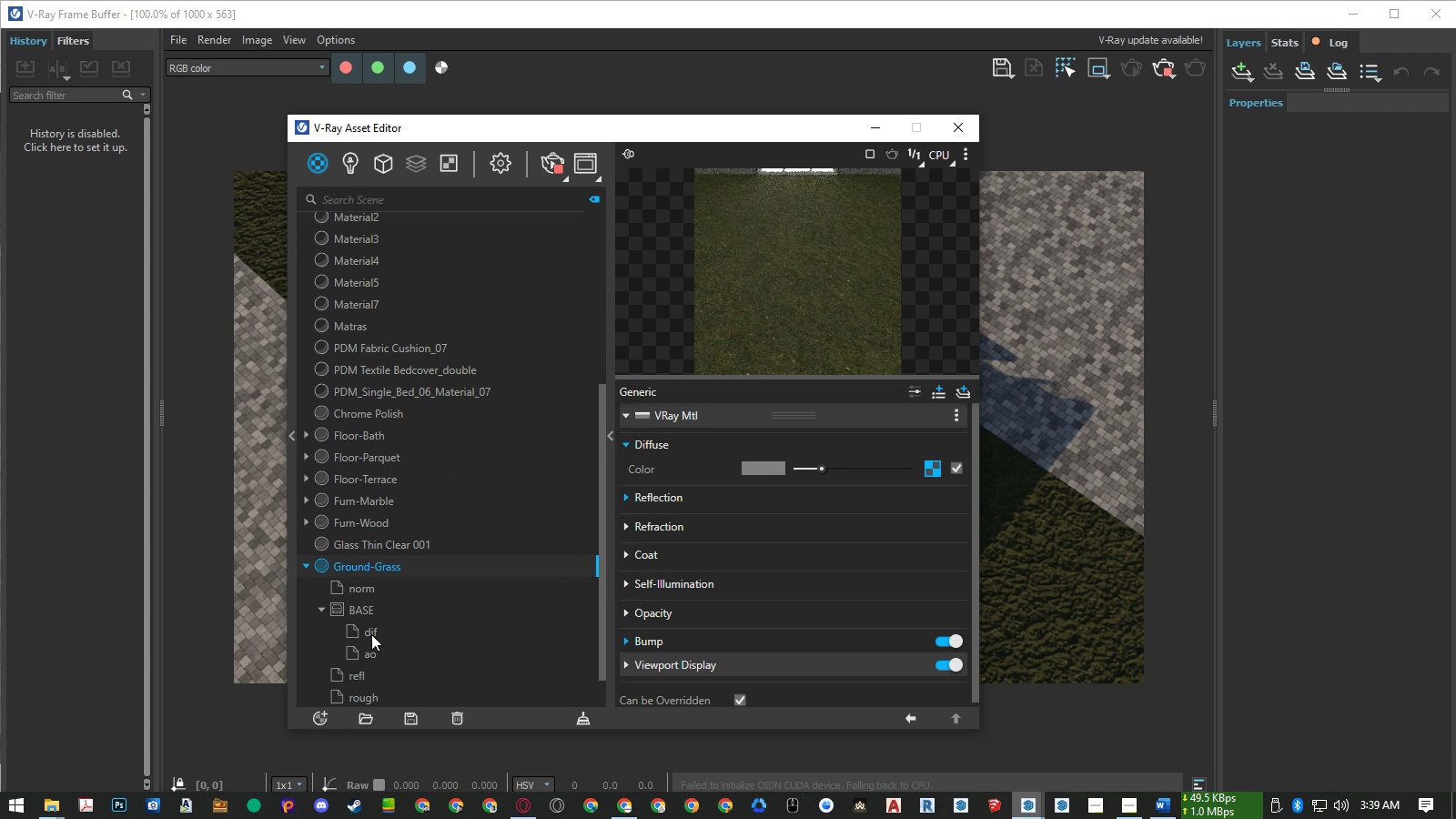 
left_click([371, 634])
 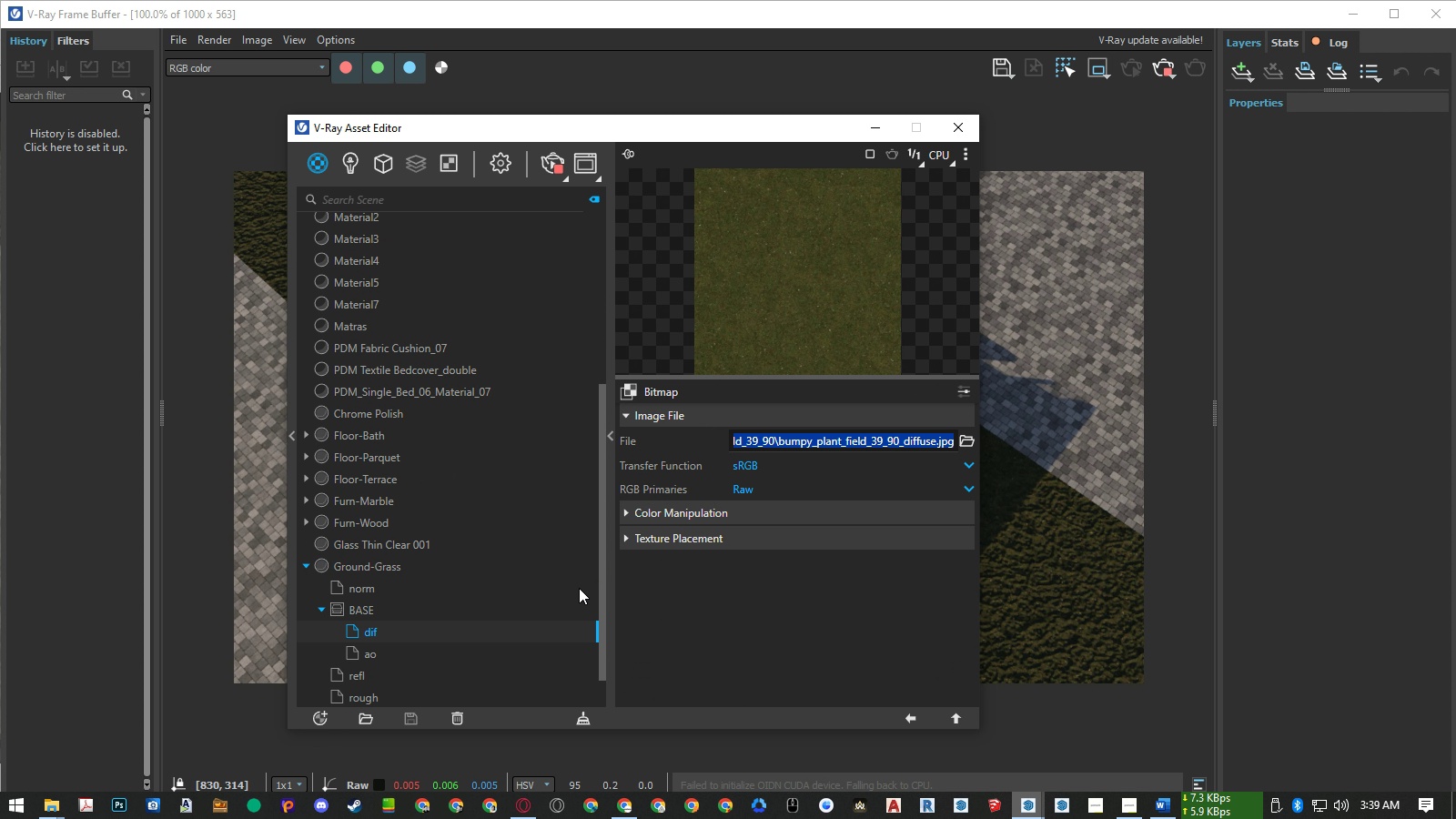 
left_click([379, 590])
 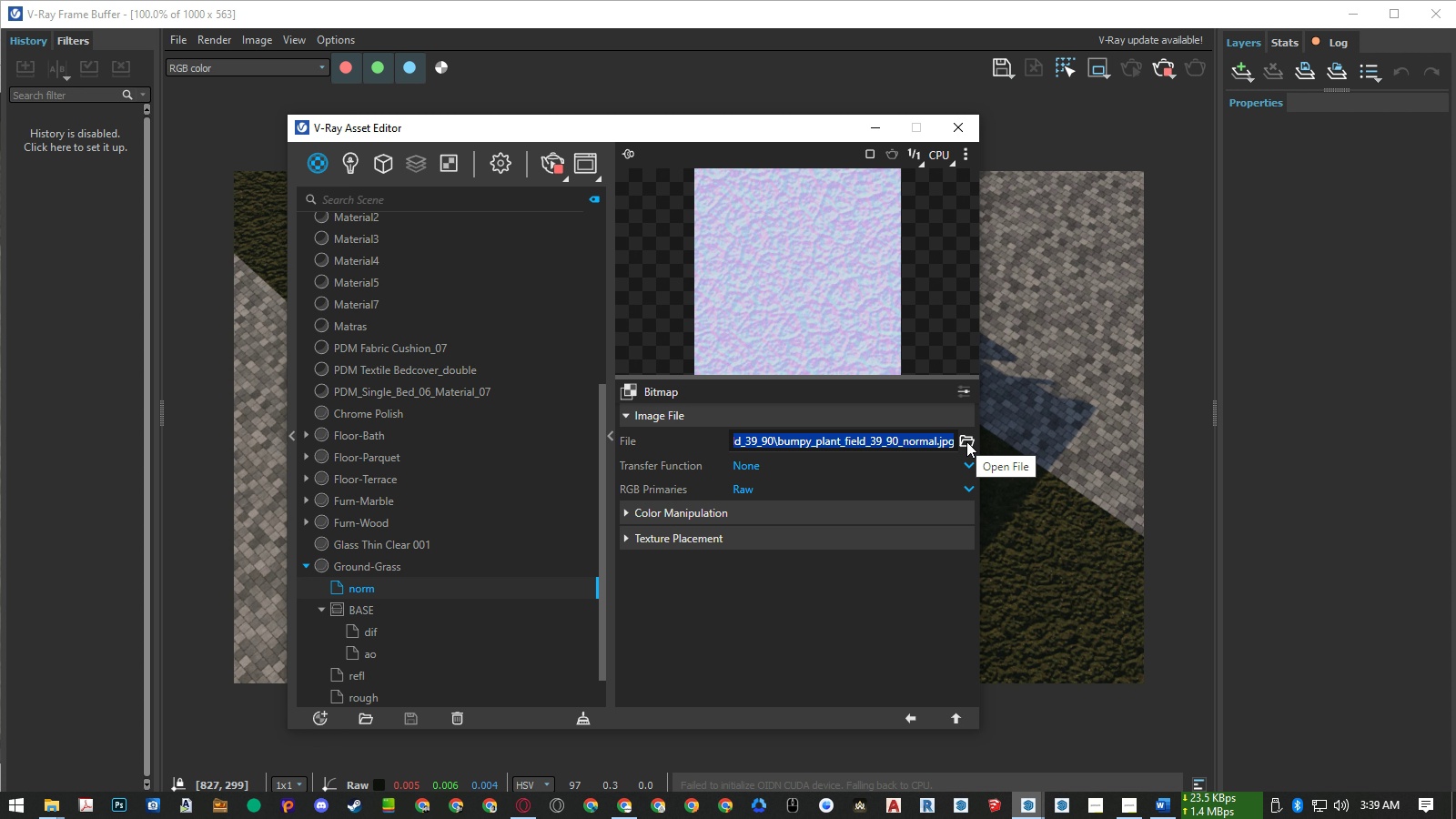 
left_click([963, 439])
 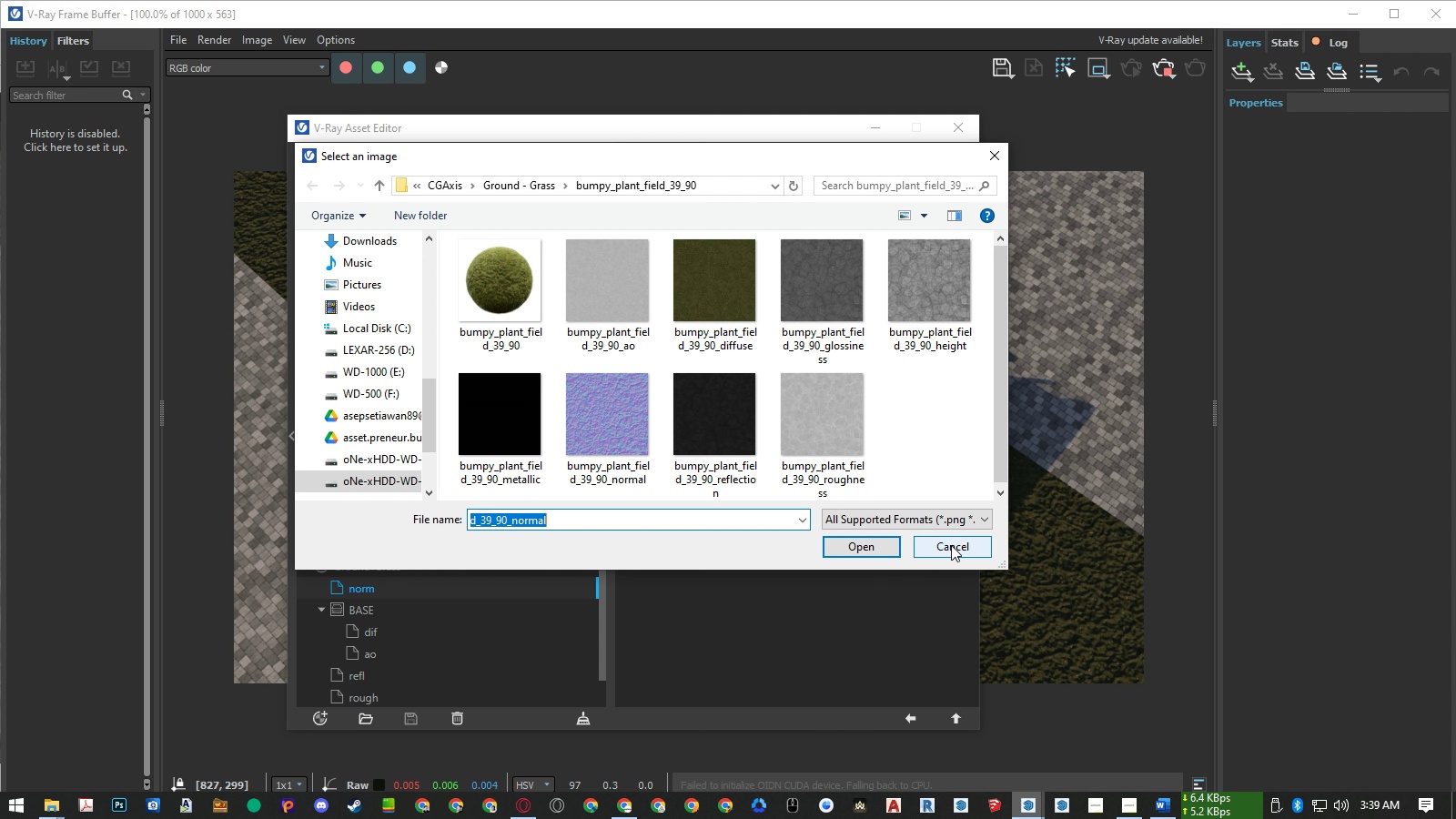 
wait(5.41)
 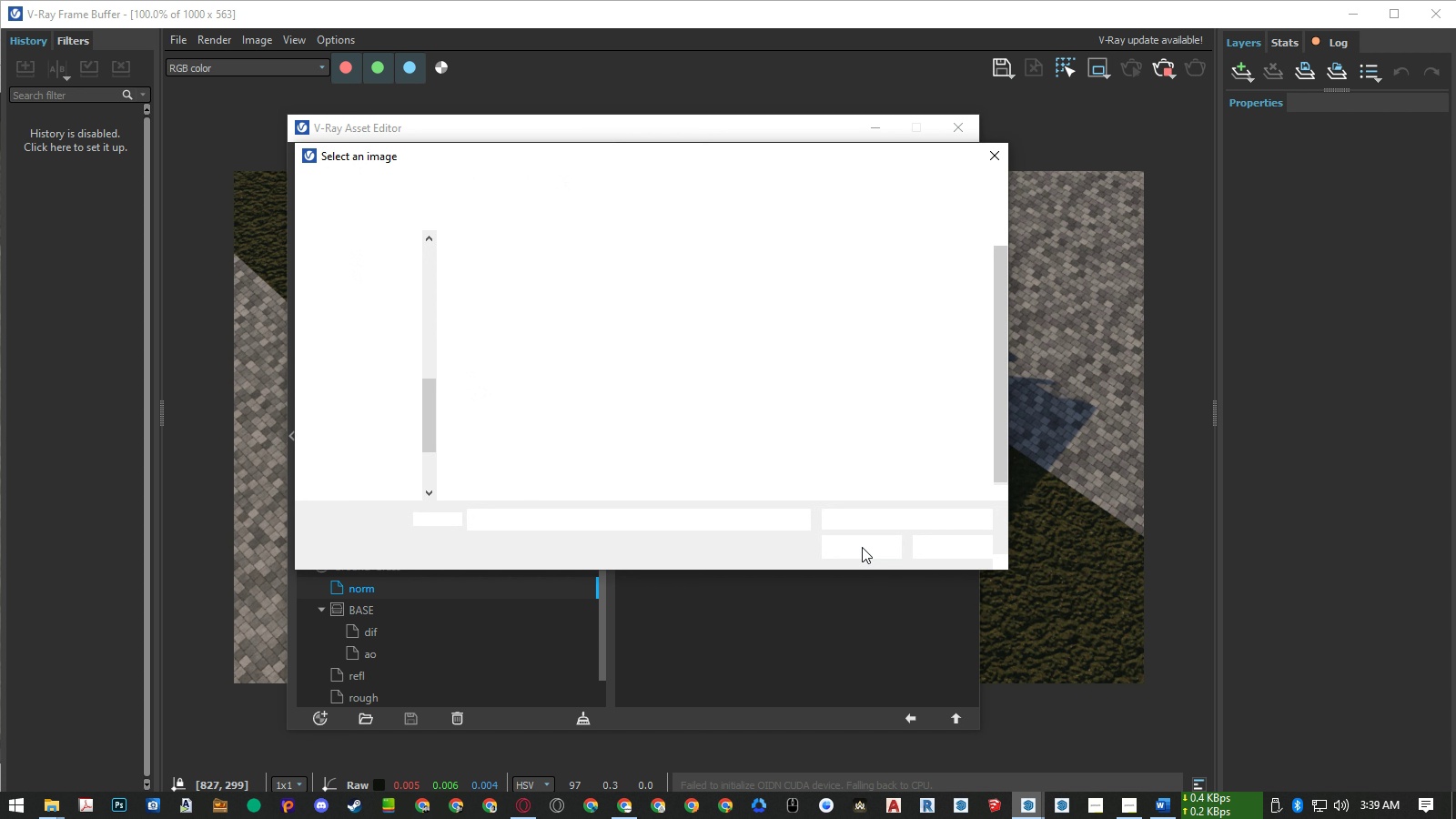 
left_click([951, 545])
 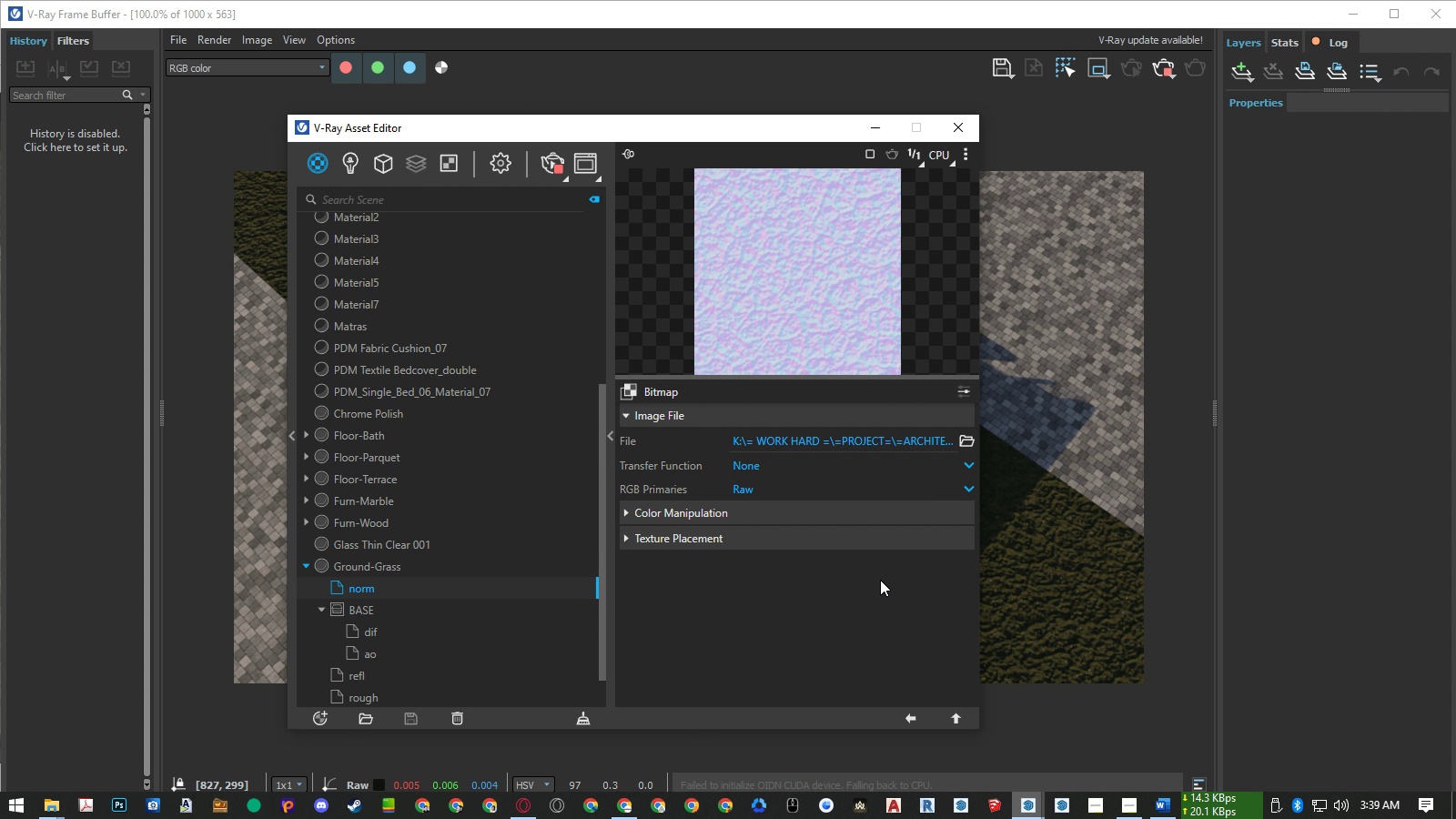 
left_click([880, 580])
 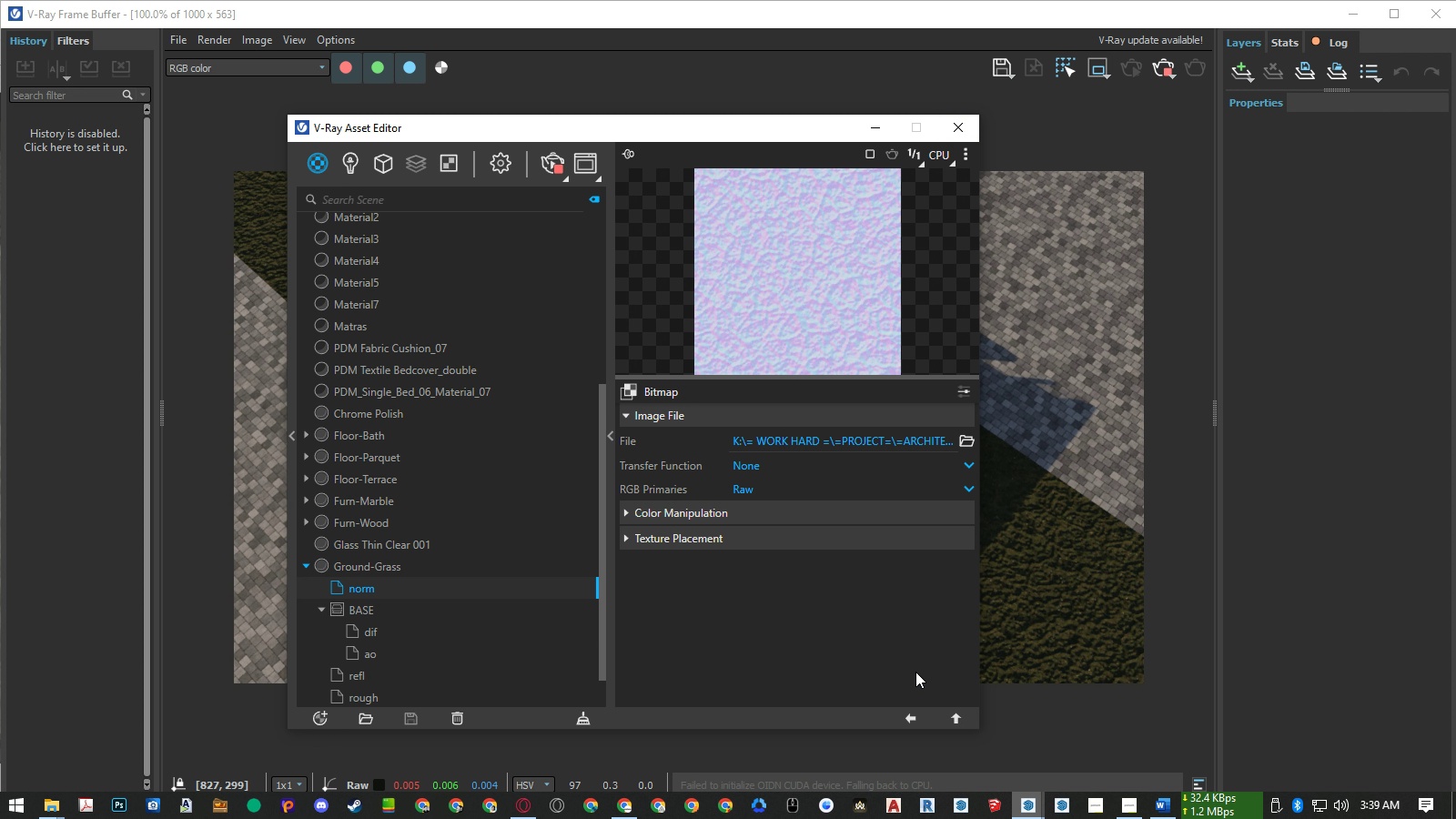 
wait(5.38)
 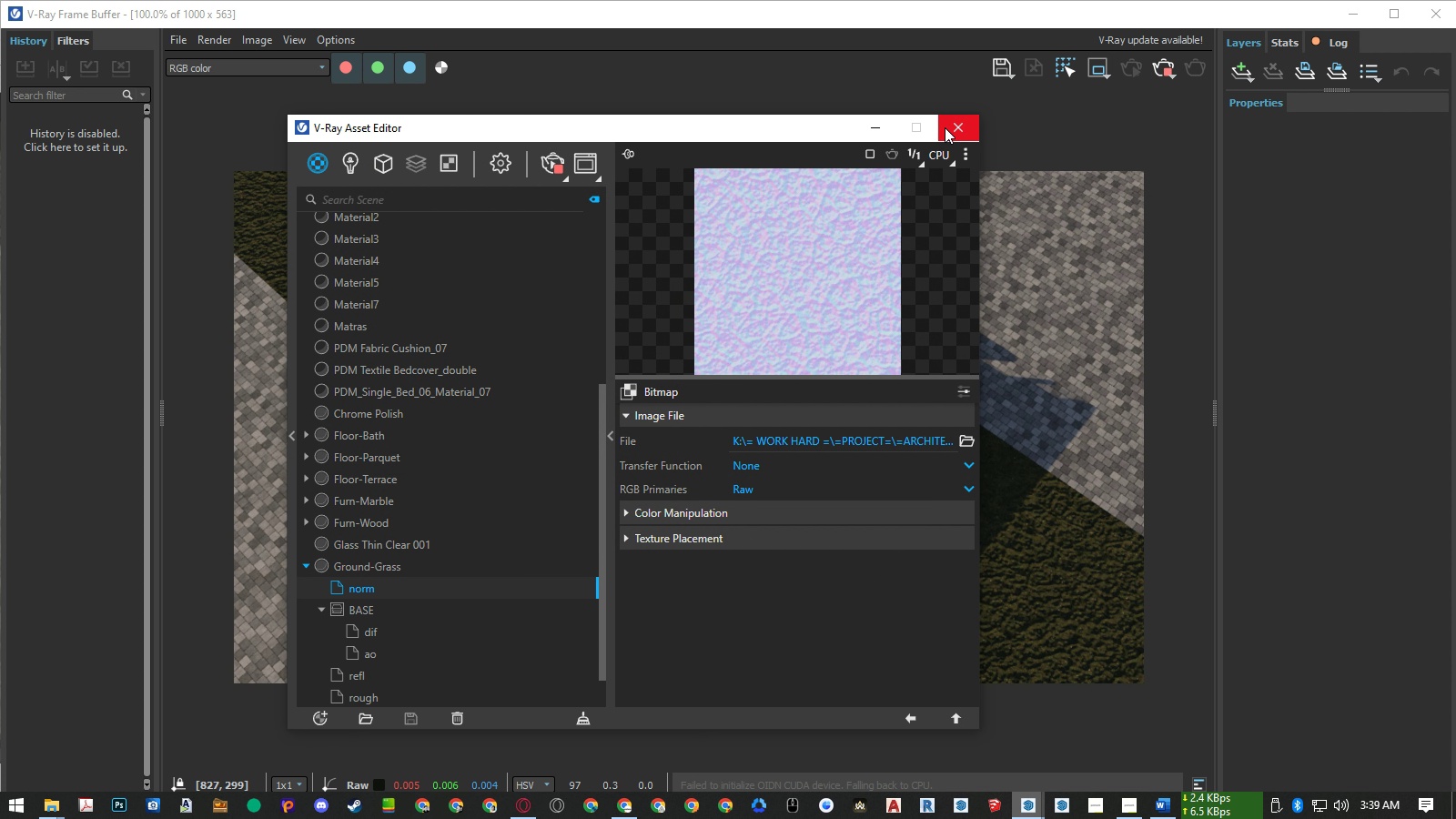 
left_click([56, 804])
 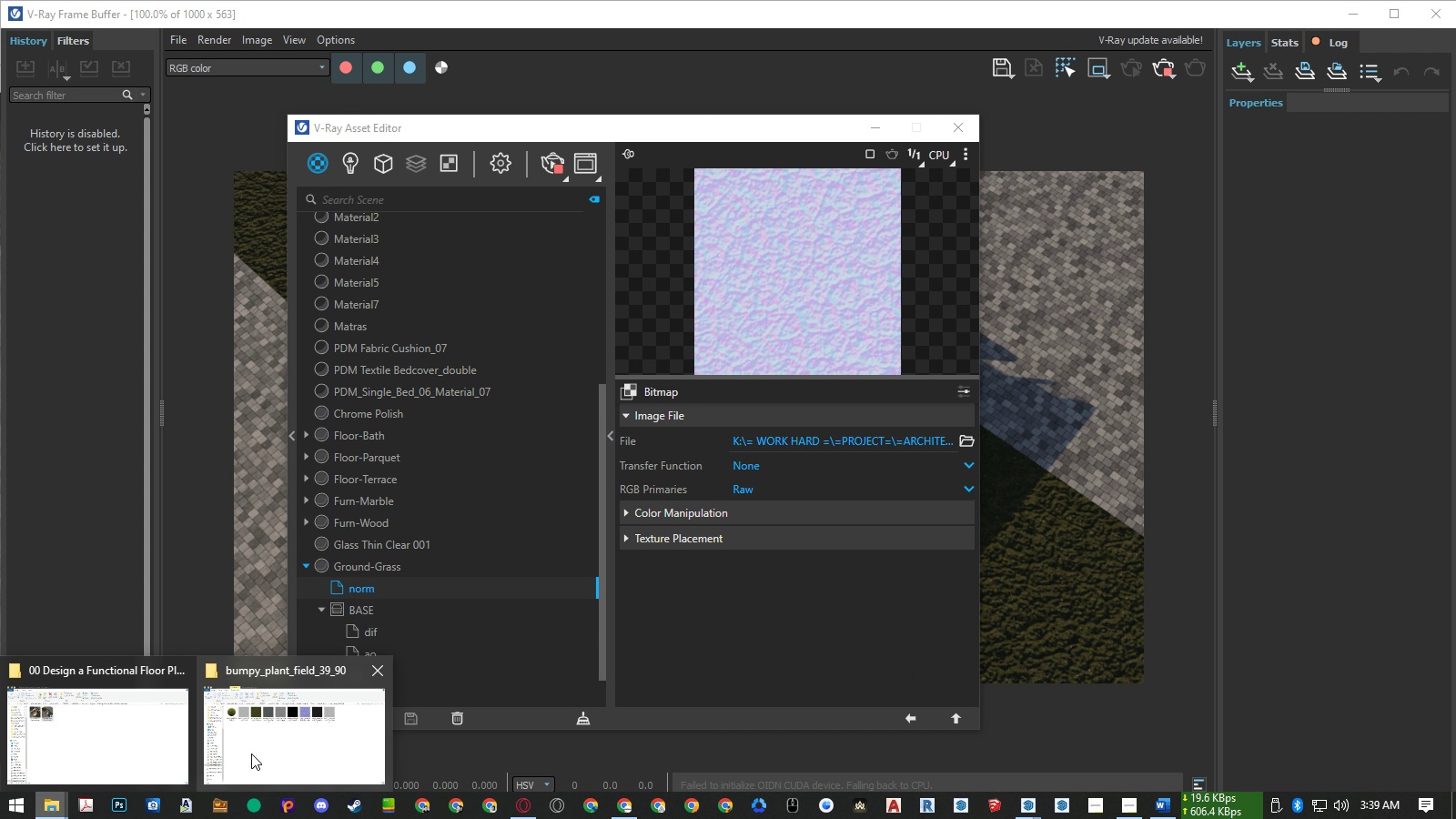 
left_click([252, 753])
 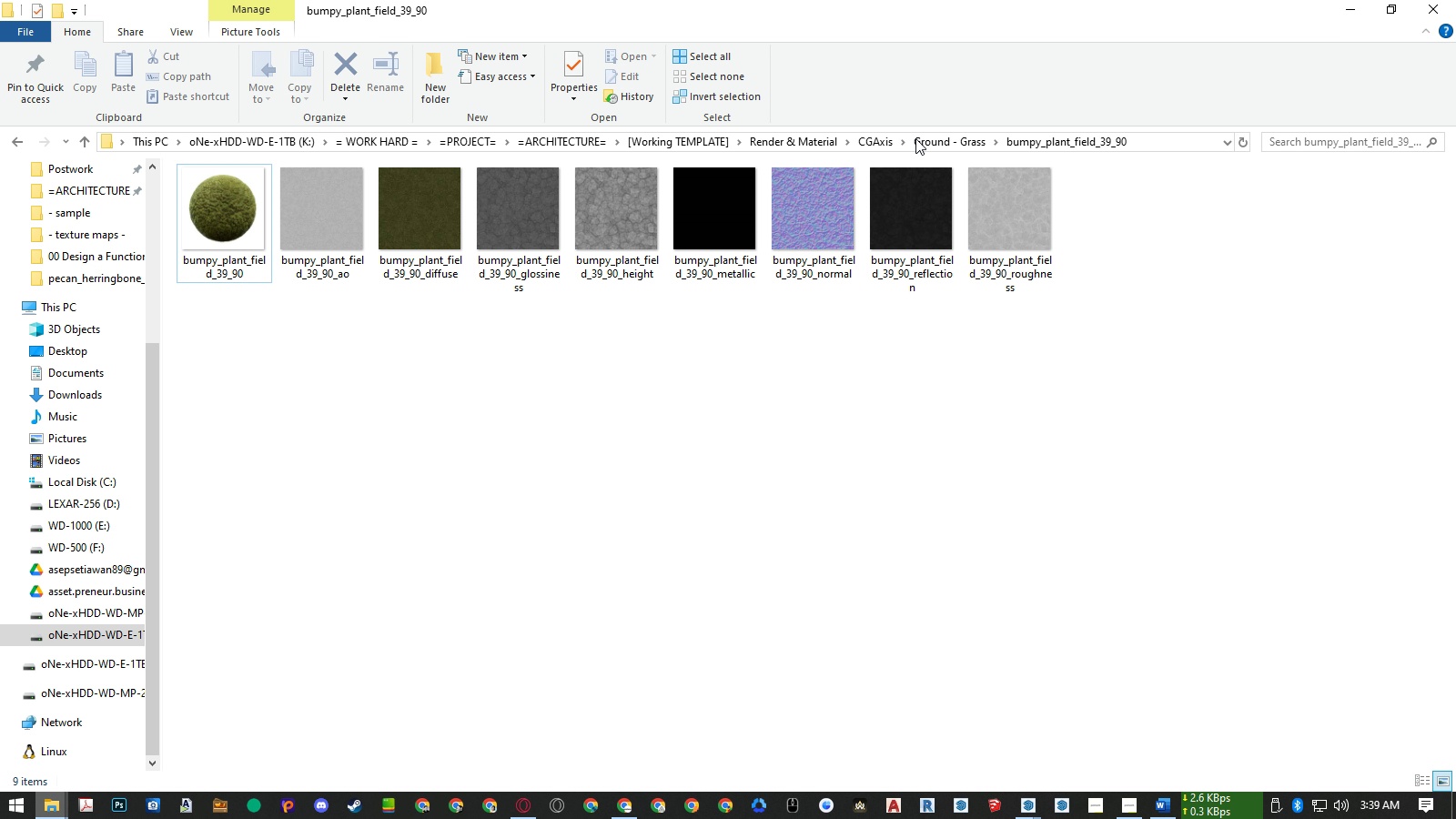 
left_click([931, 135])
 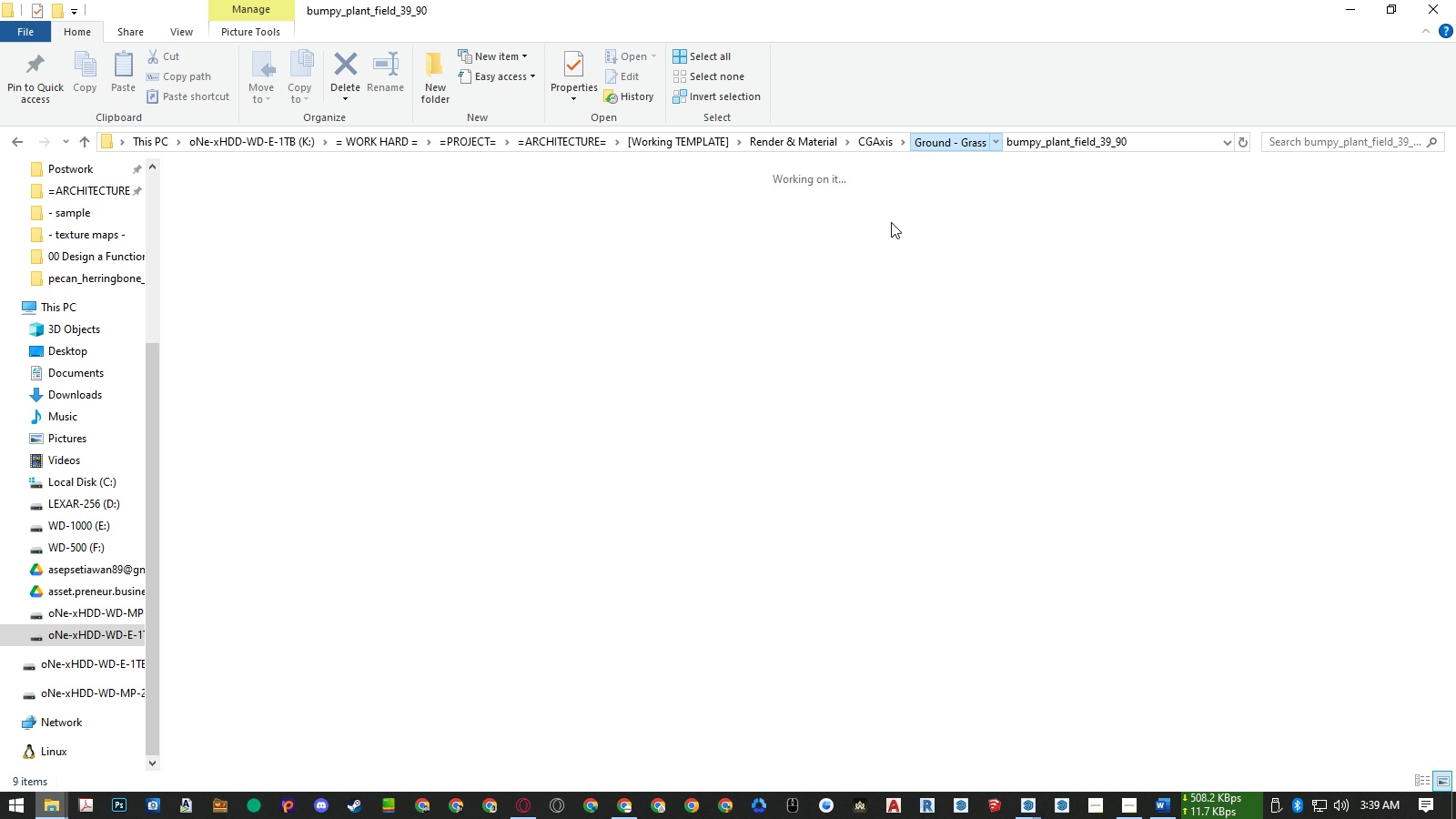 
mouse_move([856, 278])
 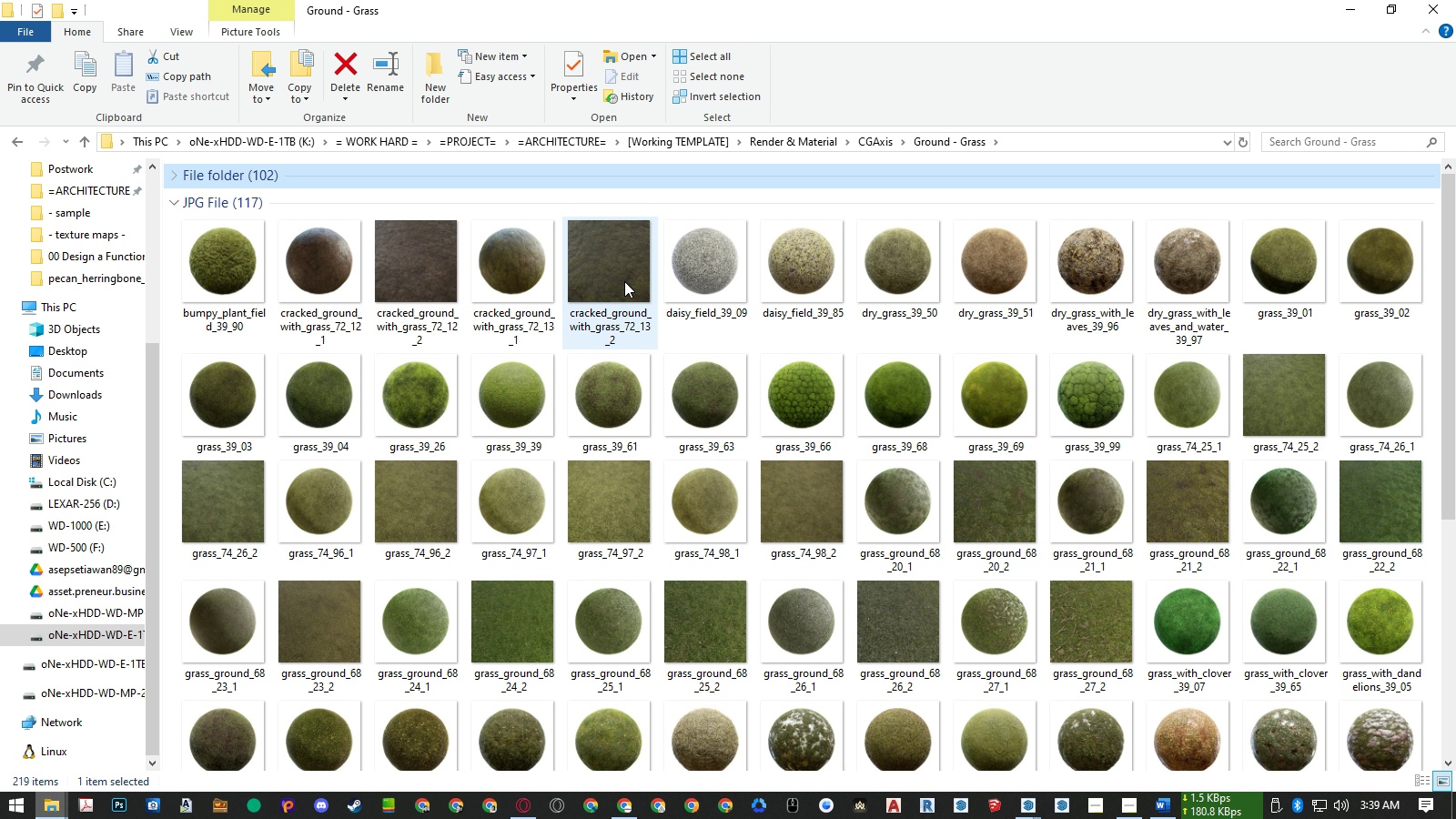 
wait(5.42)
 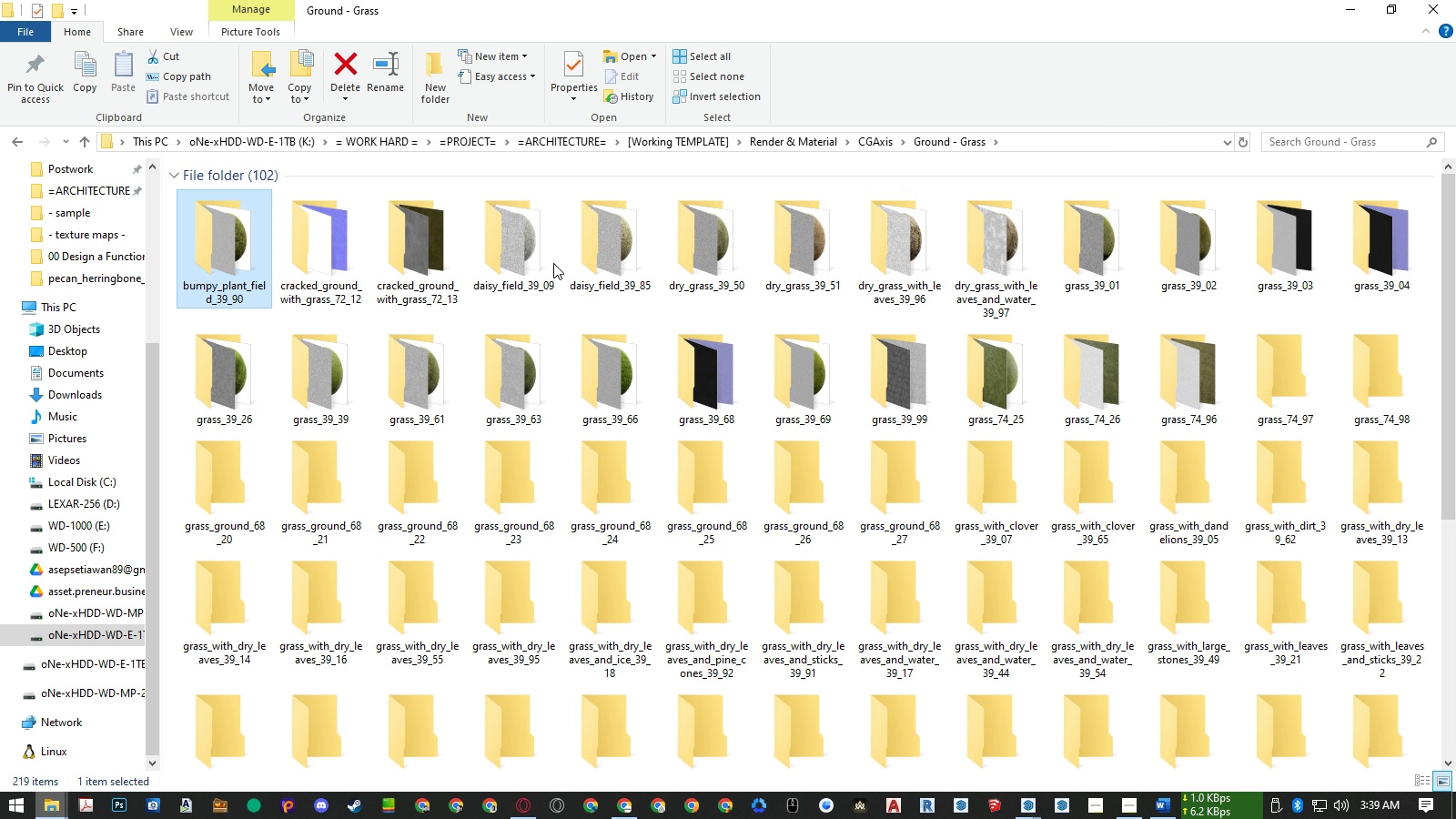 
double_click([612, 279])
 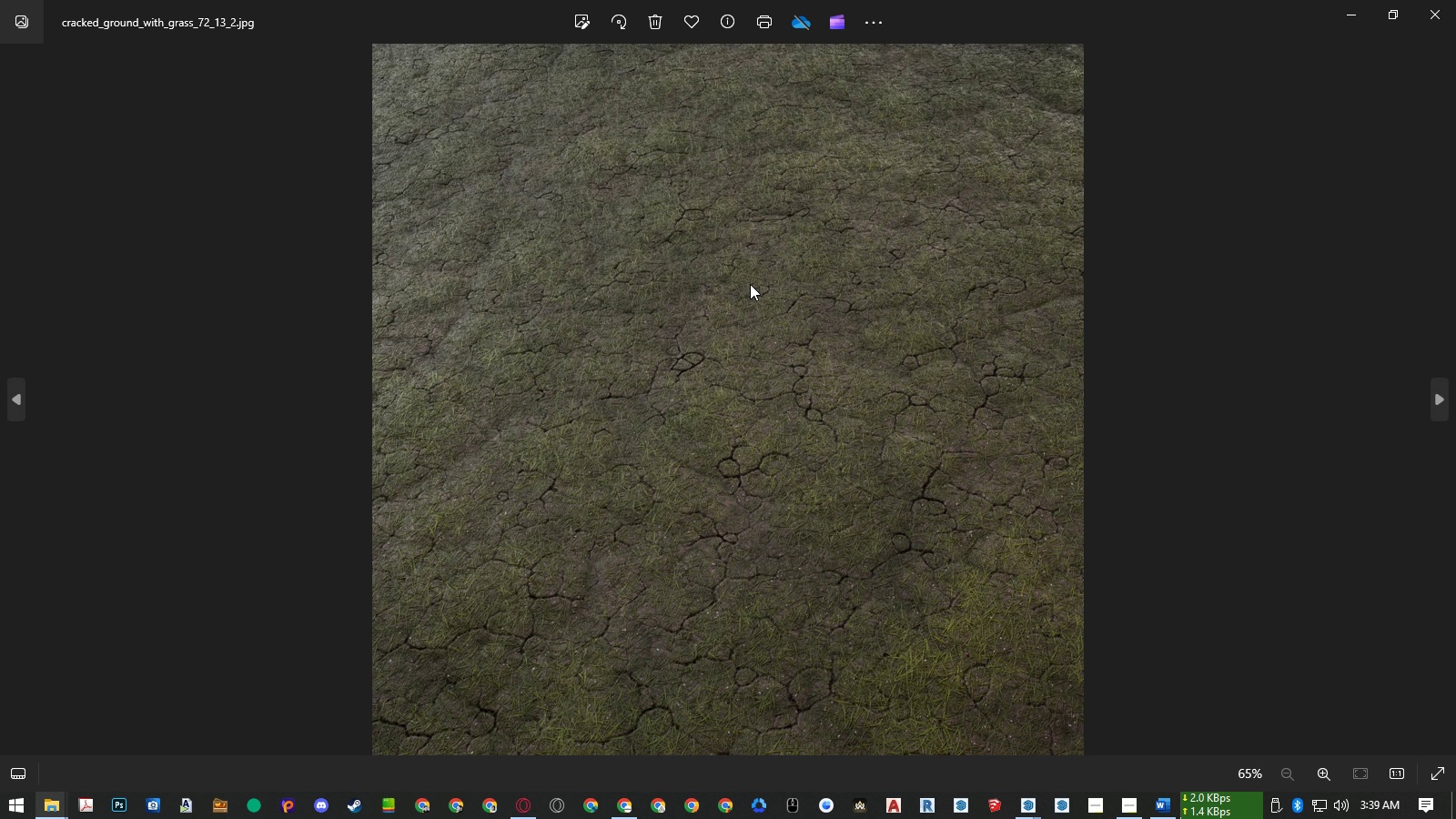 
key(ArrowRight)
 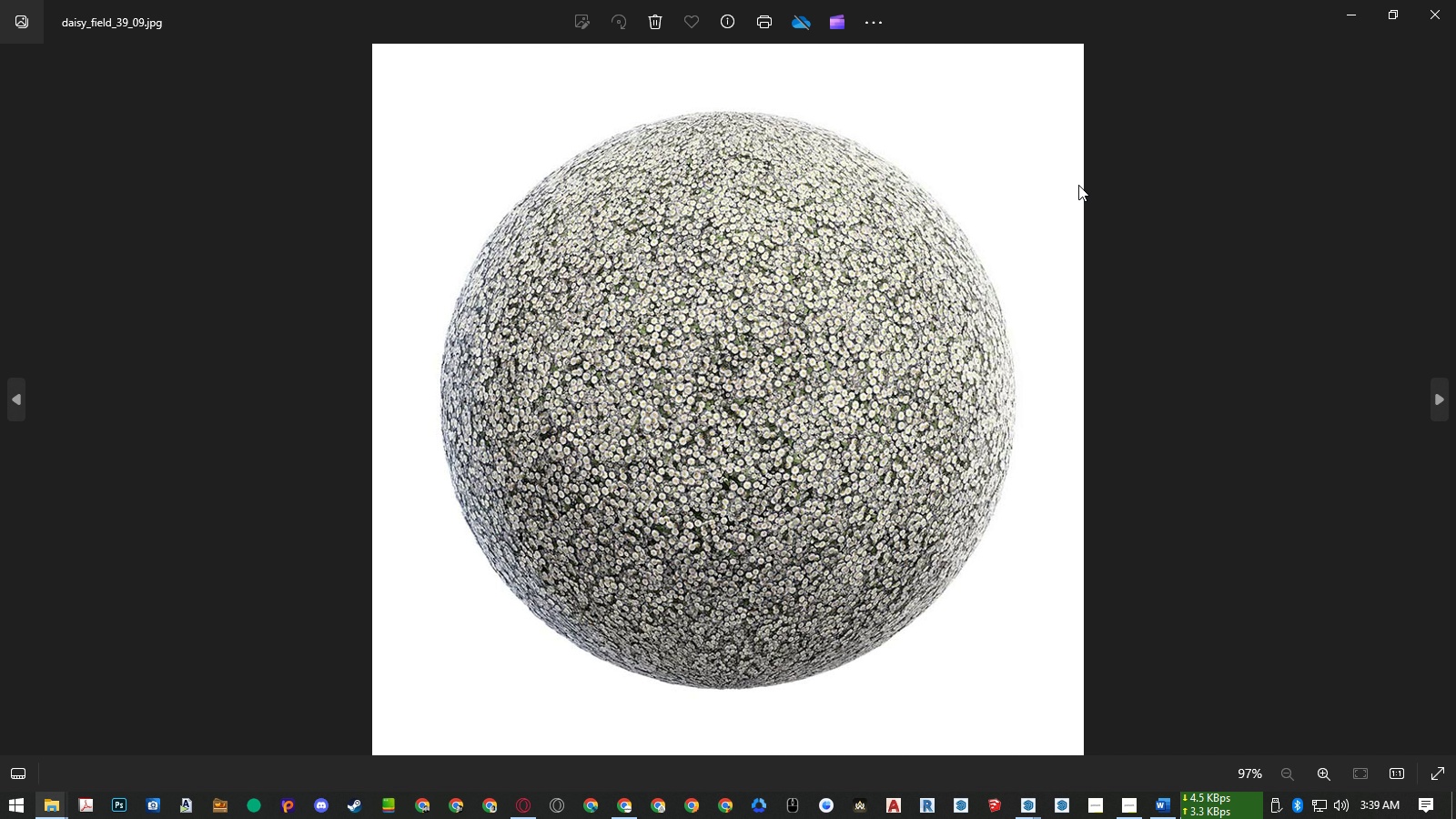 
key(ArrowRight)
 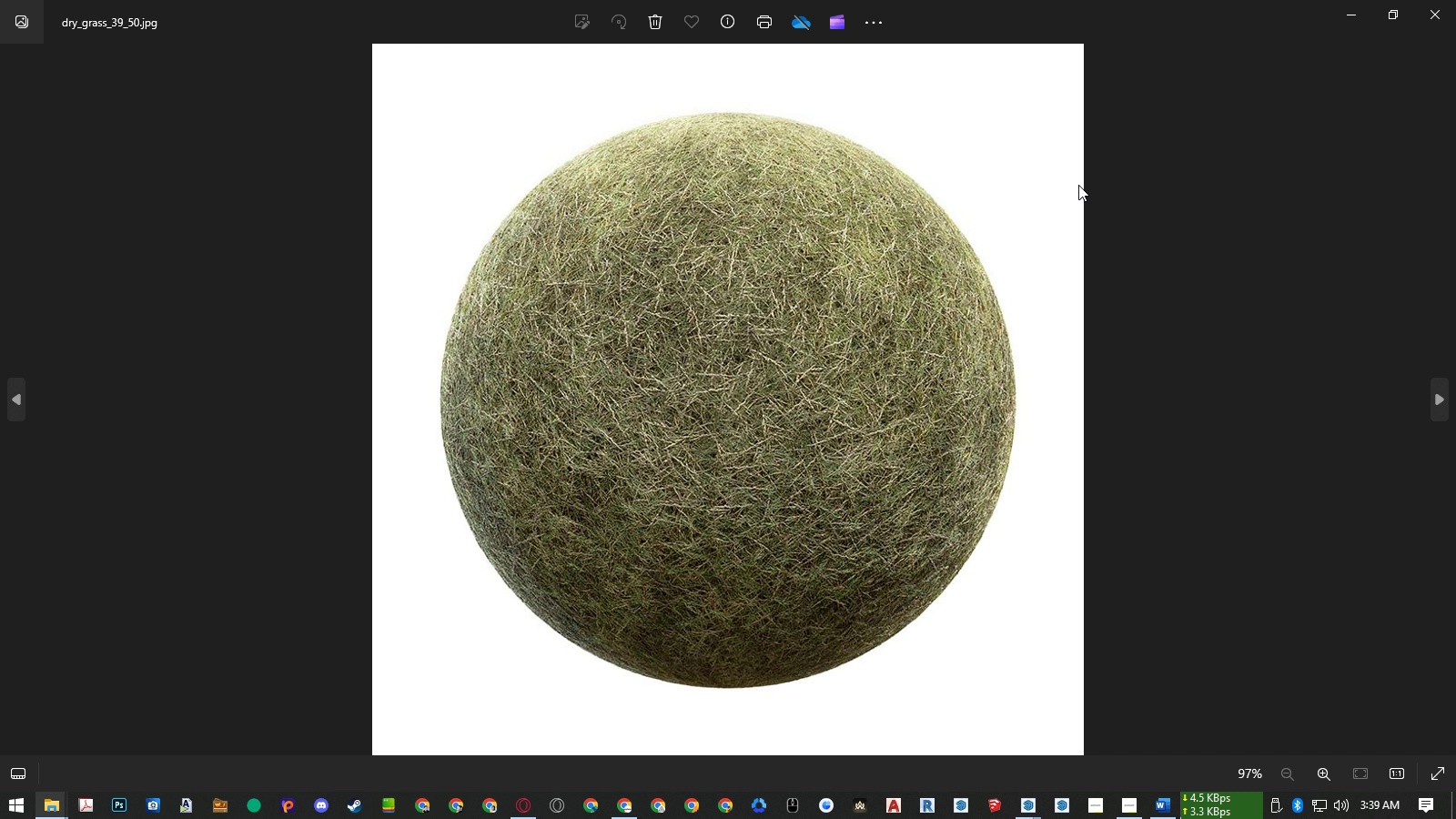 
key(ArrowRight)
 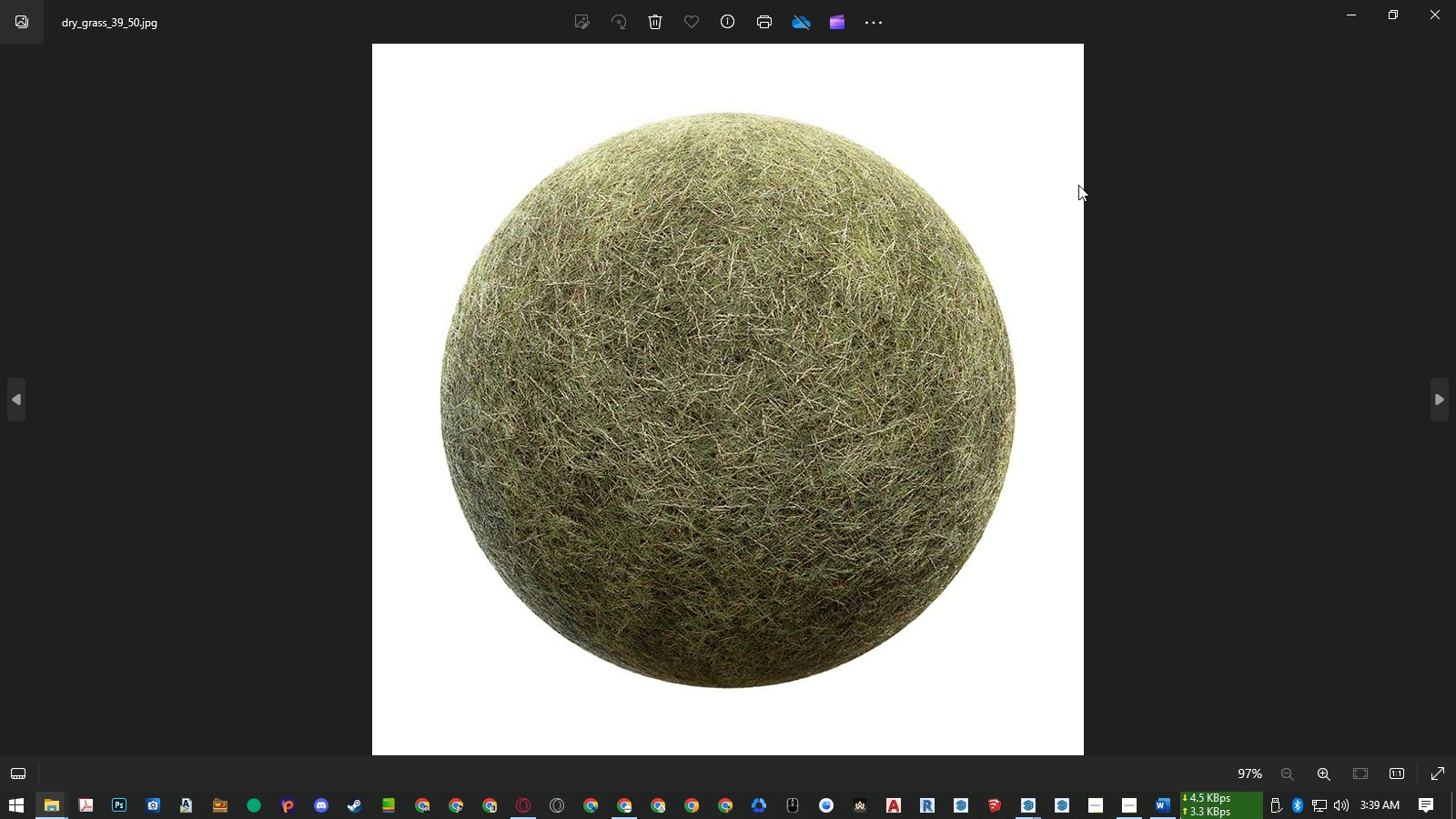 
key(ArrowRight)
 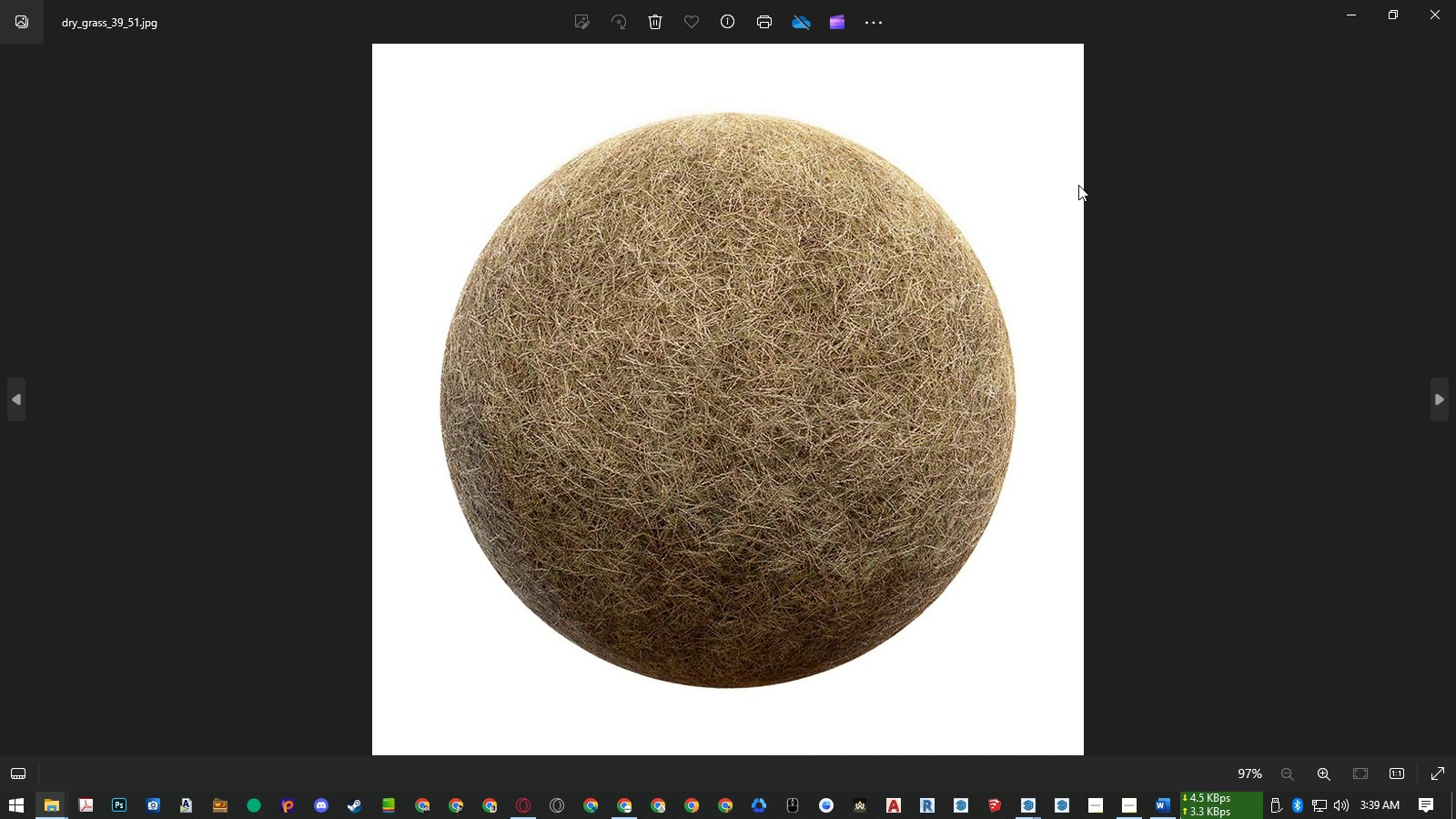 
key(ArrowRight)
 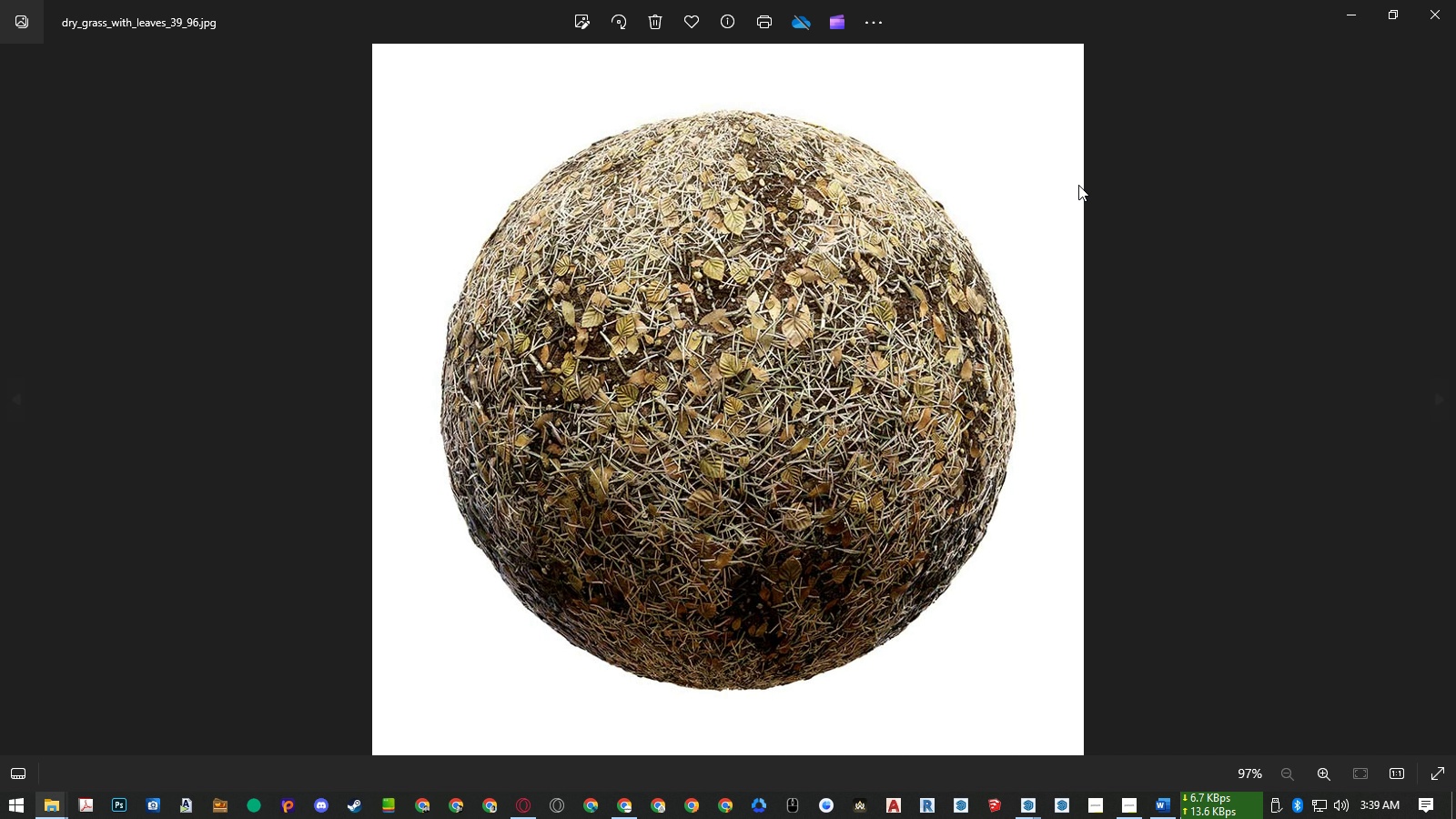 
key(ArrowRight)
 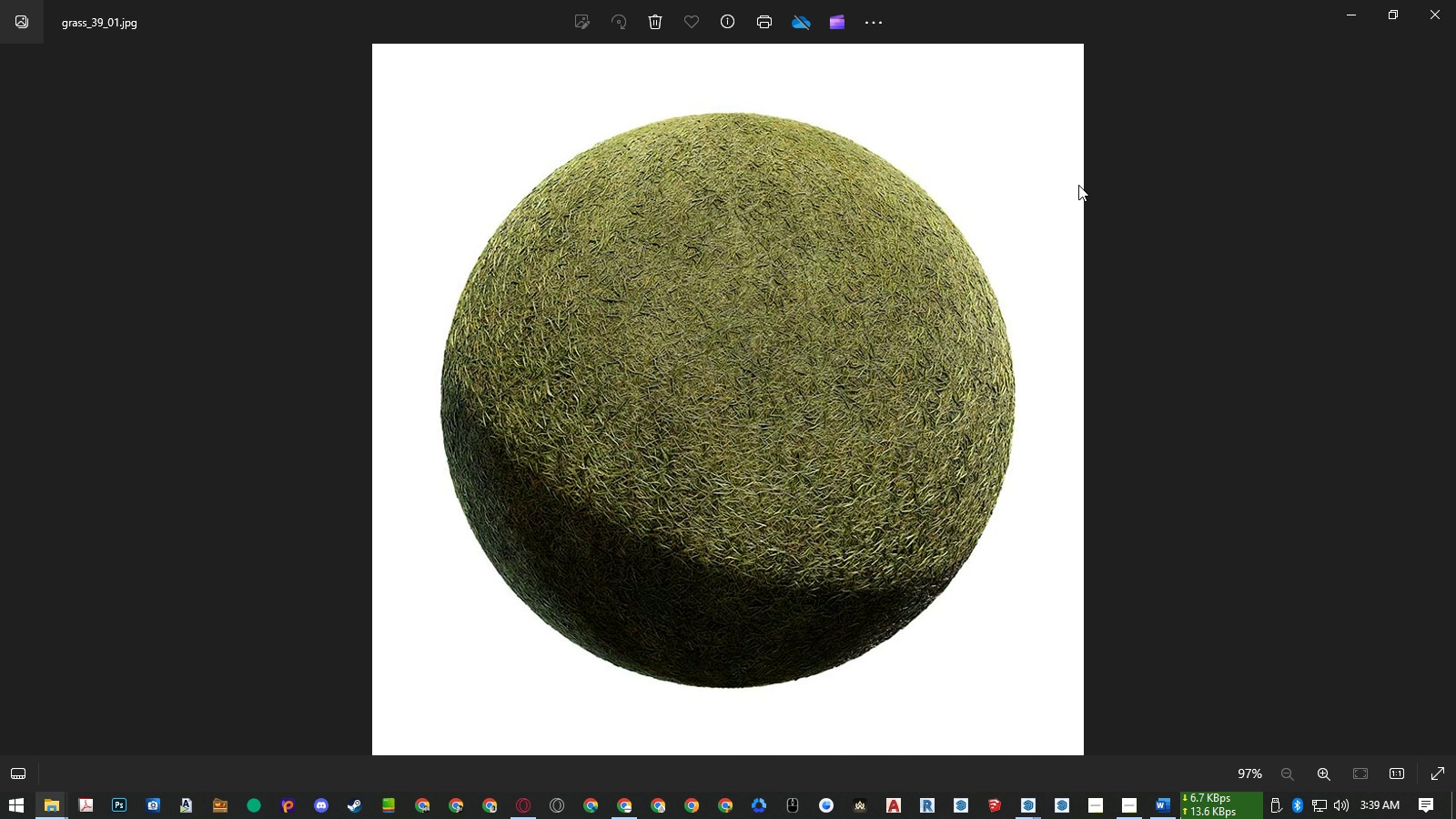 
key(ArrowRight)
 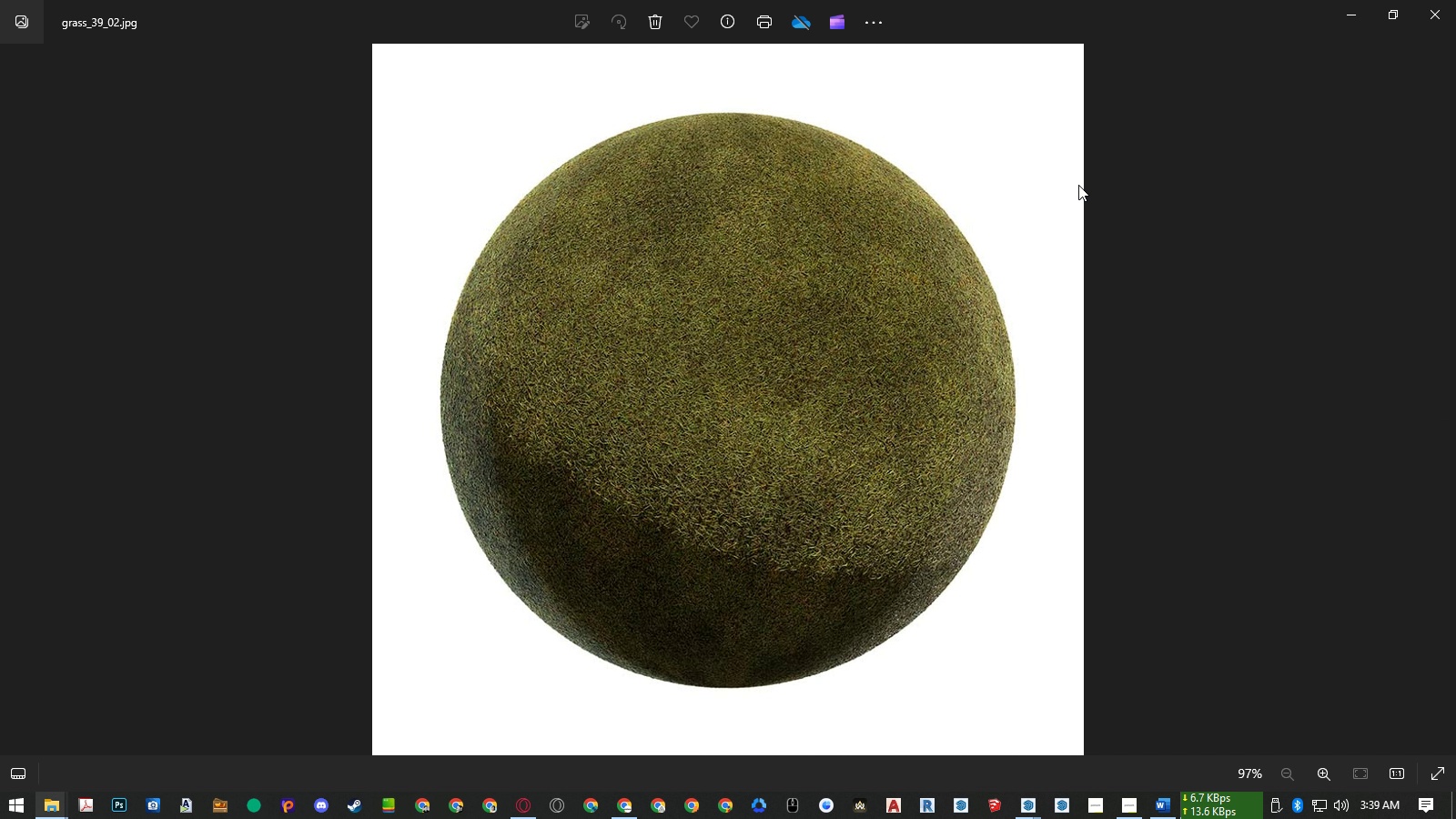 
key(ArrowRight)
 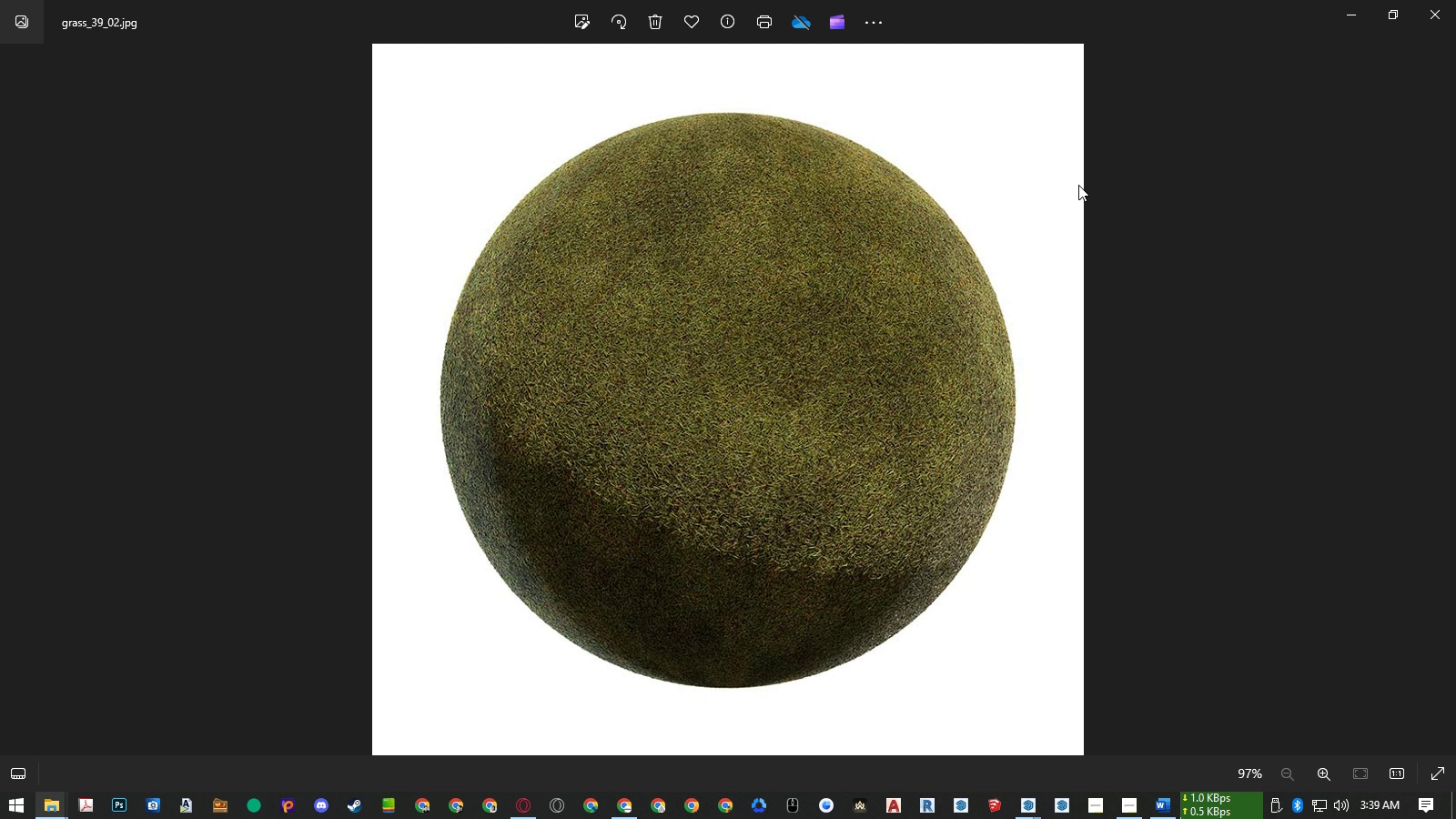 
key(ArrowRight)
 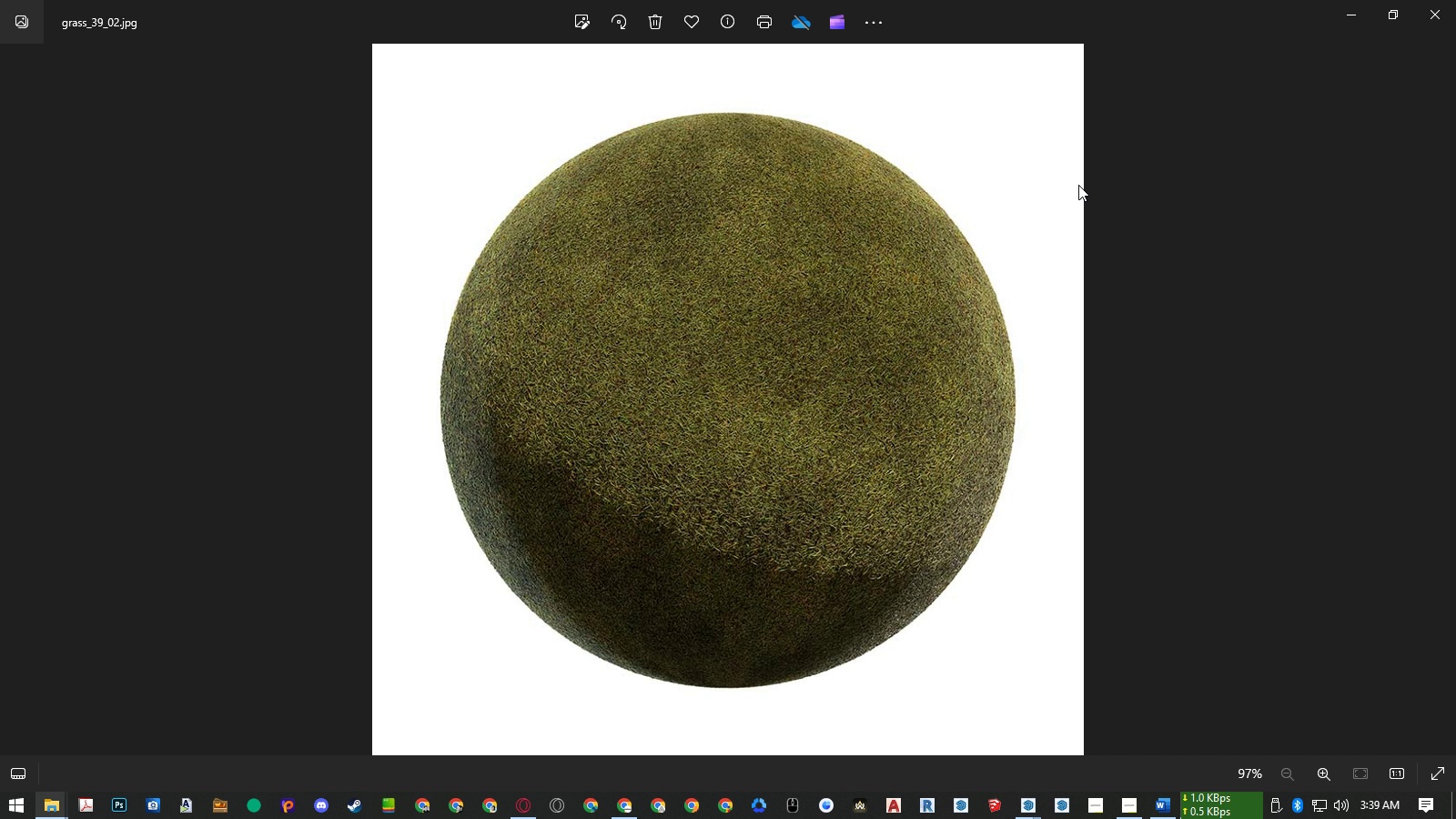 
key(ArrowLeft)
 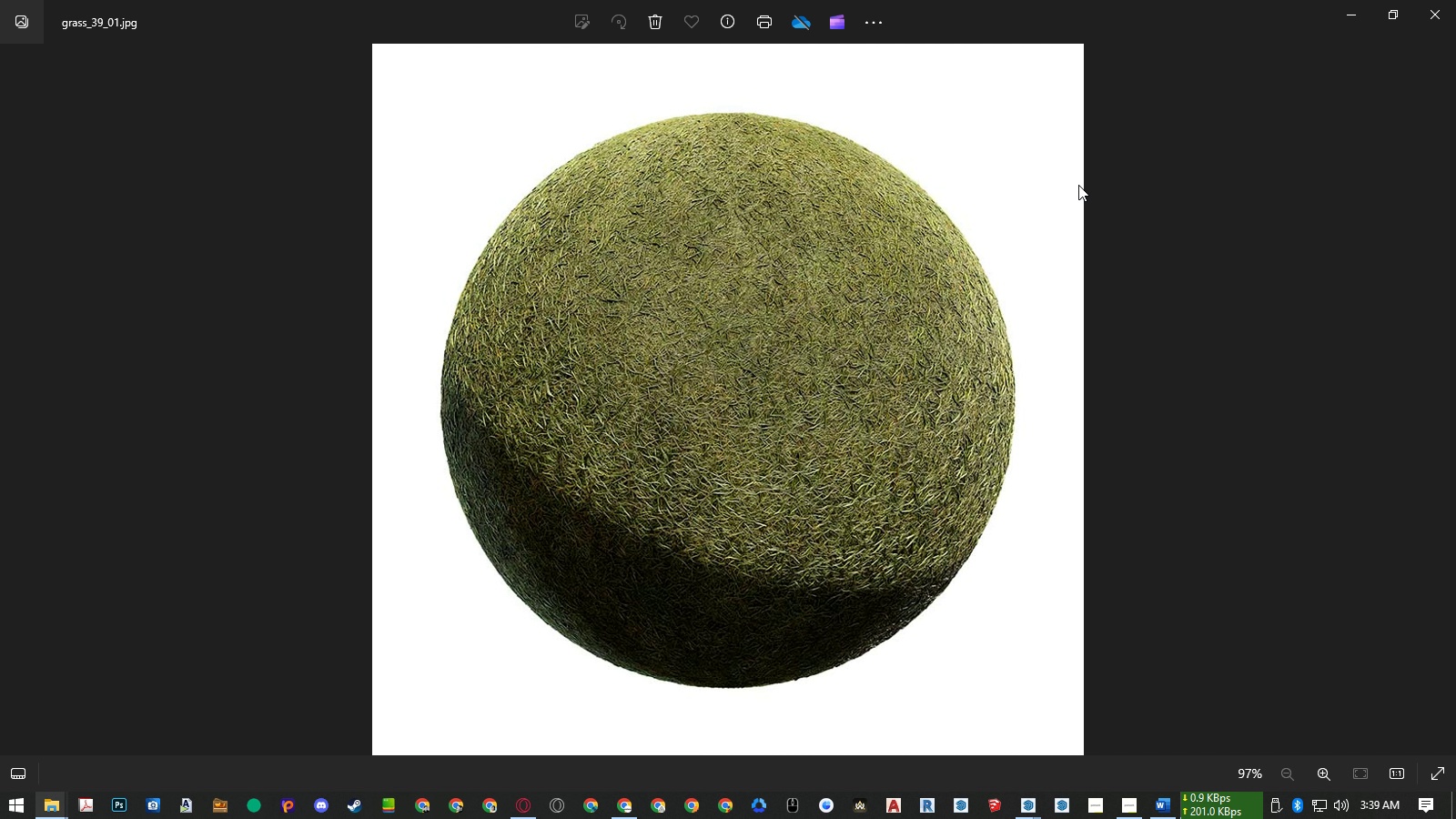 
key(ArrowLeft)
 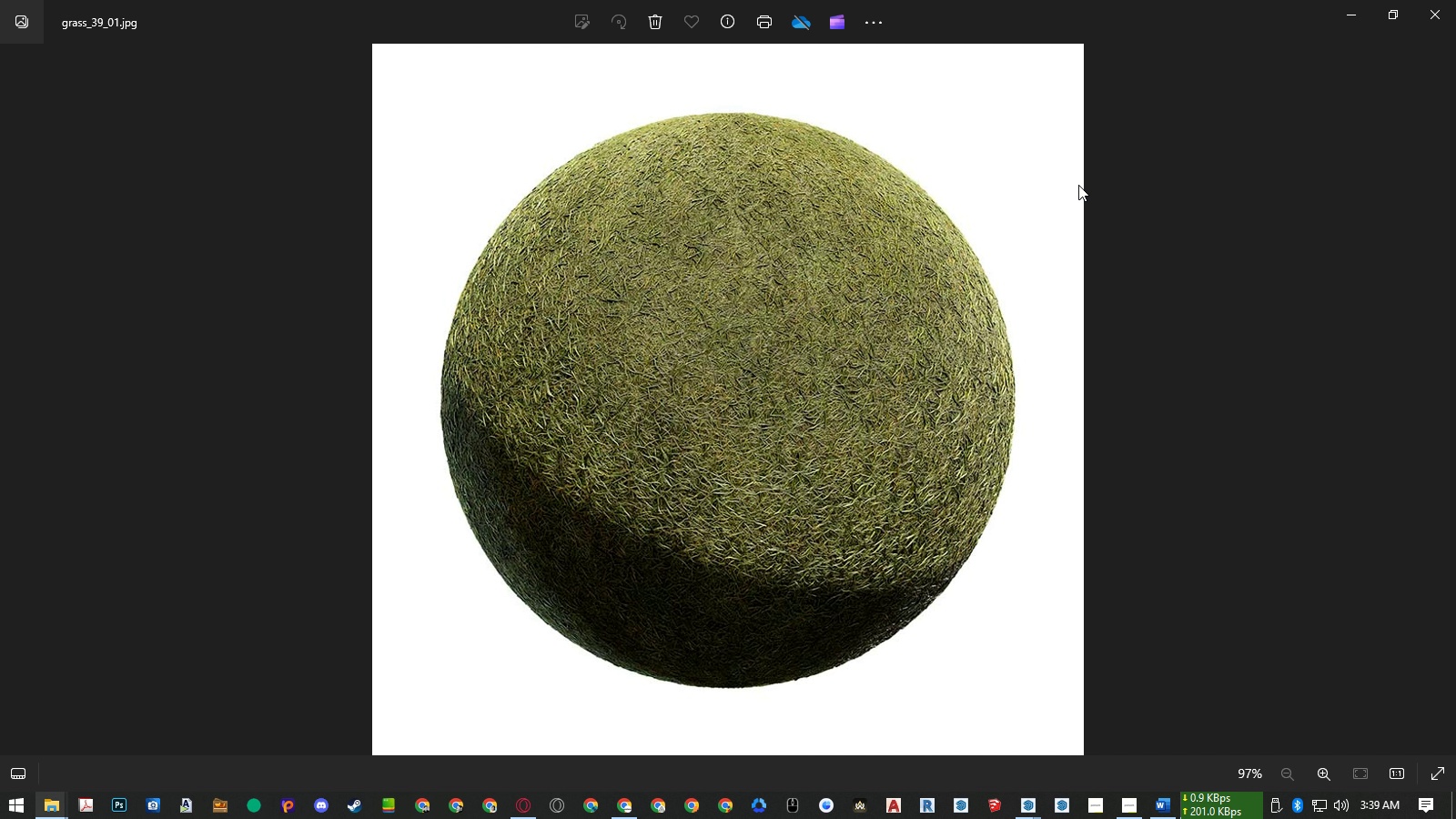 
key(ArrowLeft)
 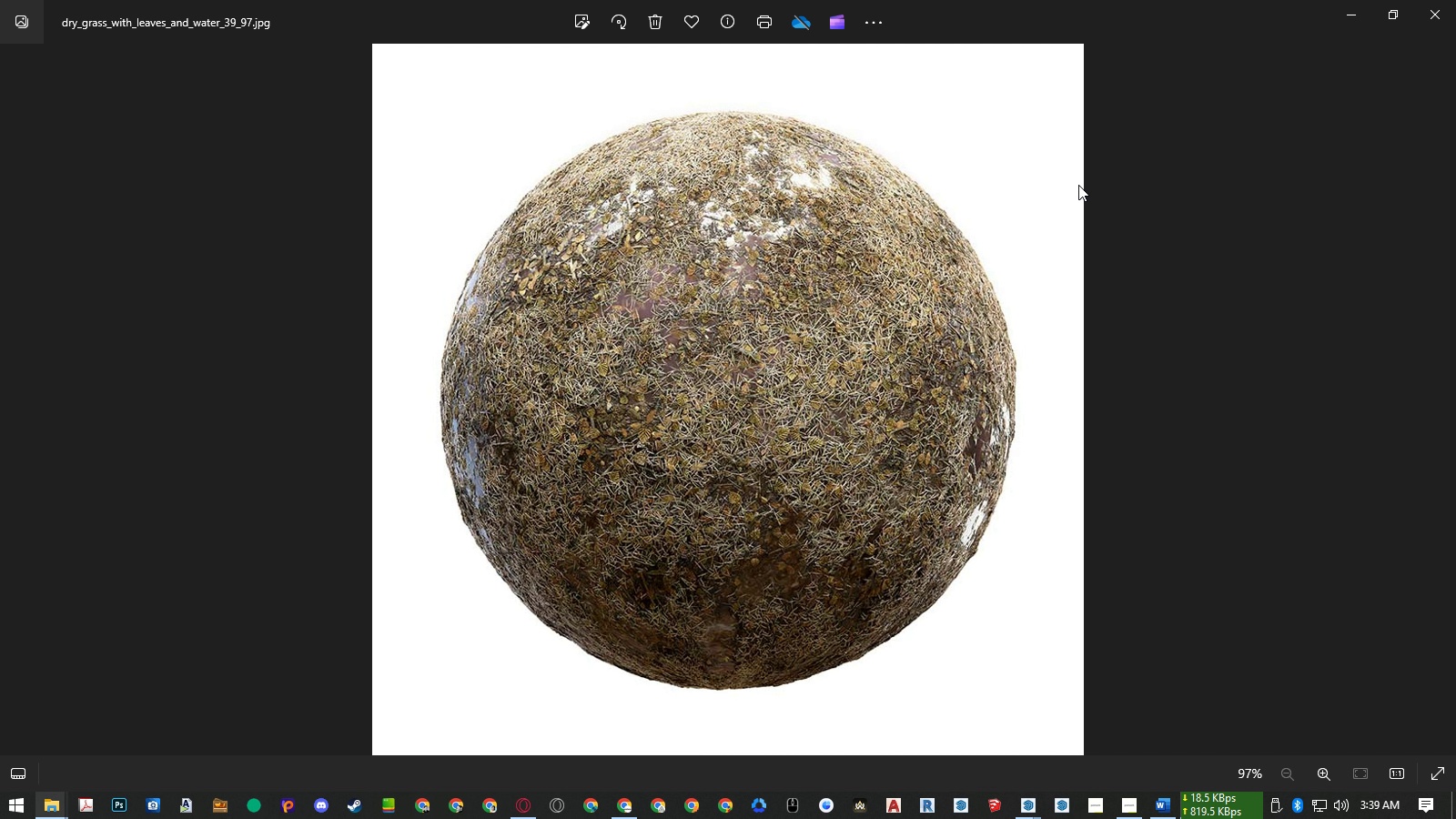 
key(ArrowRight)
 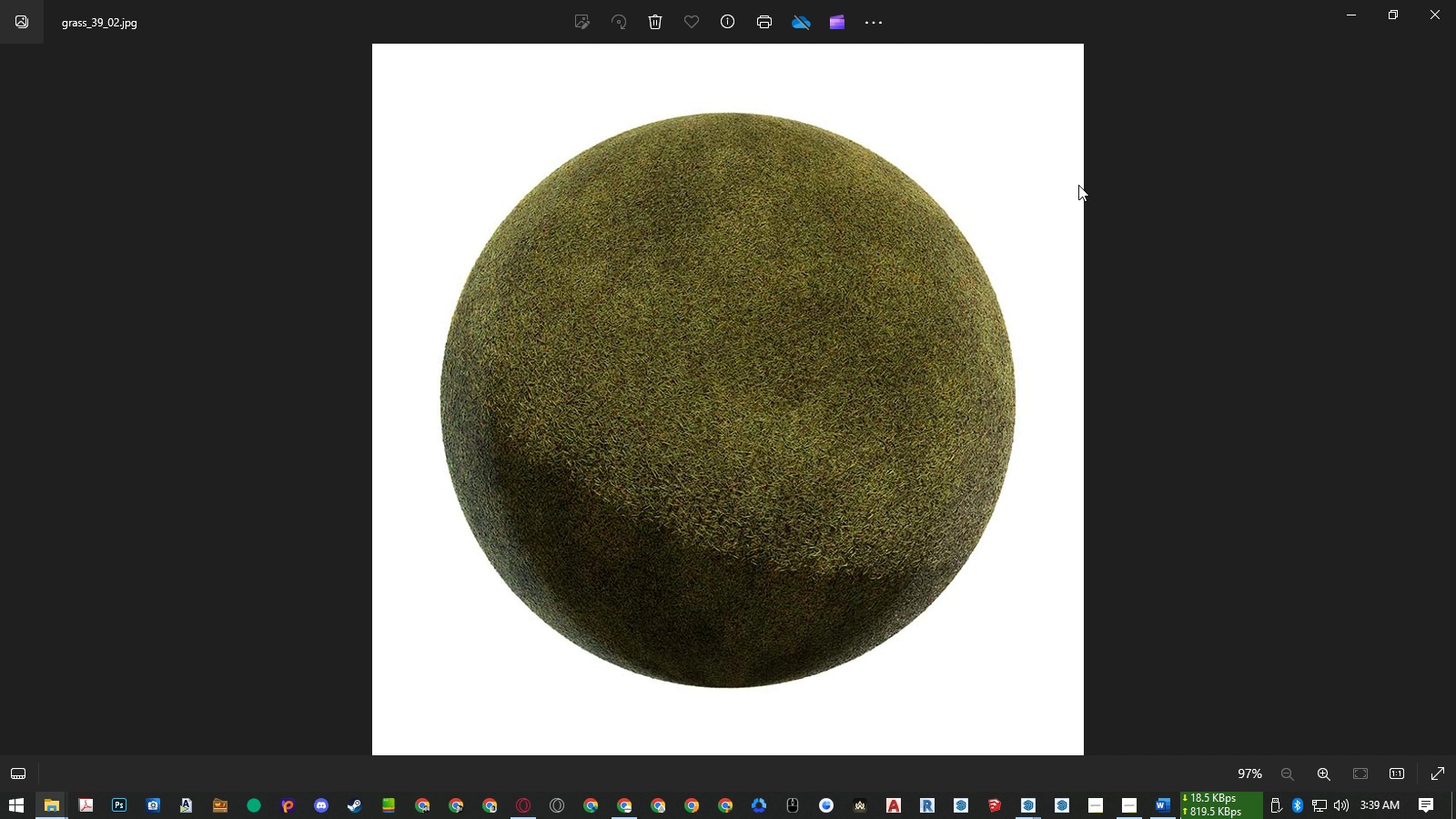 
key(ArrowRight)
 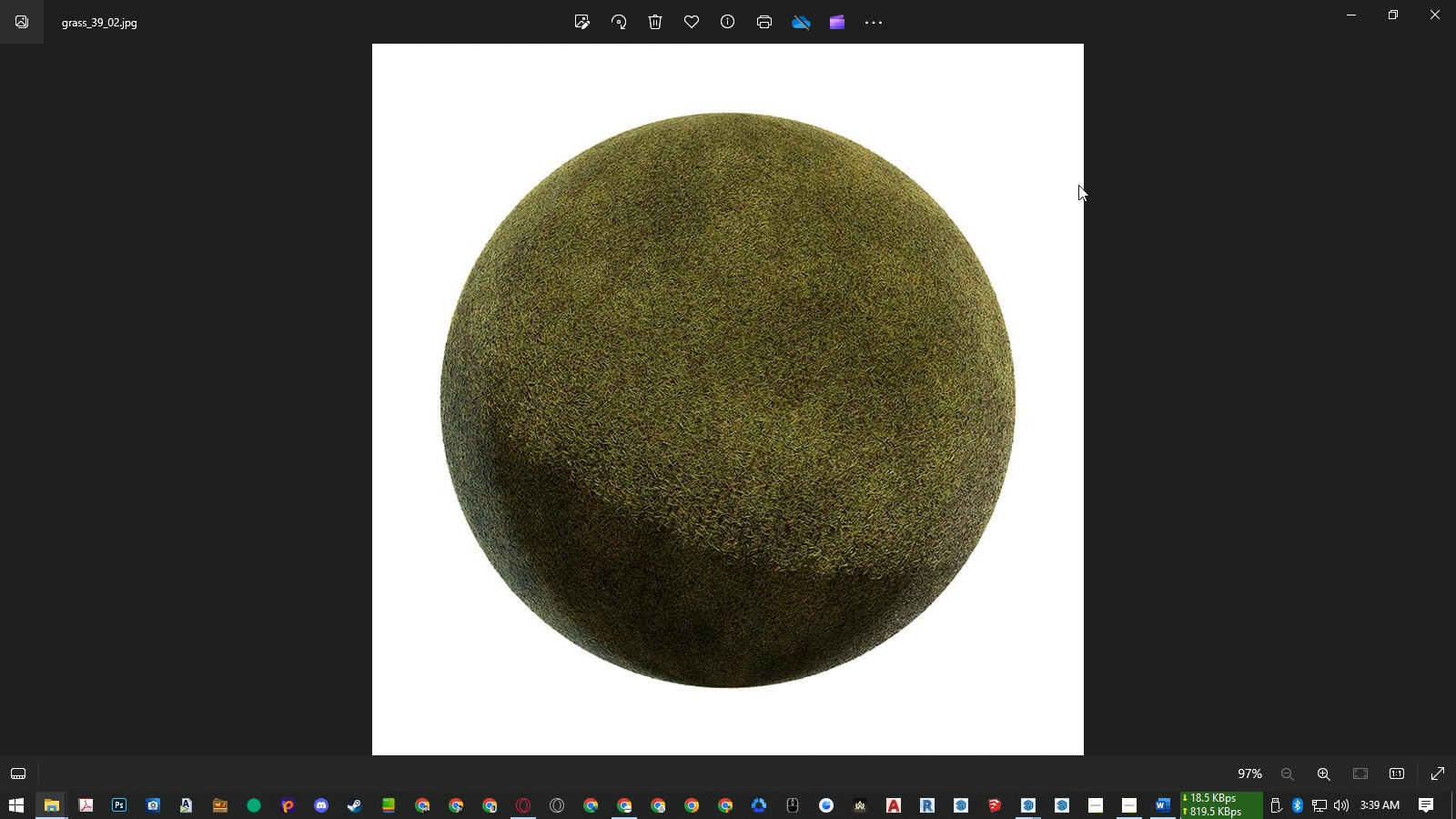 
key(ArrowRight)
 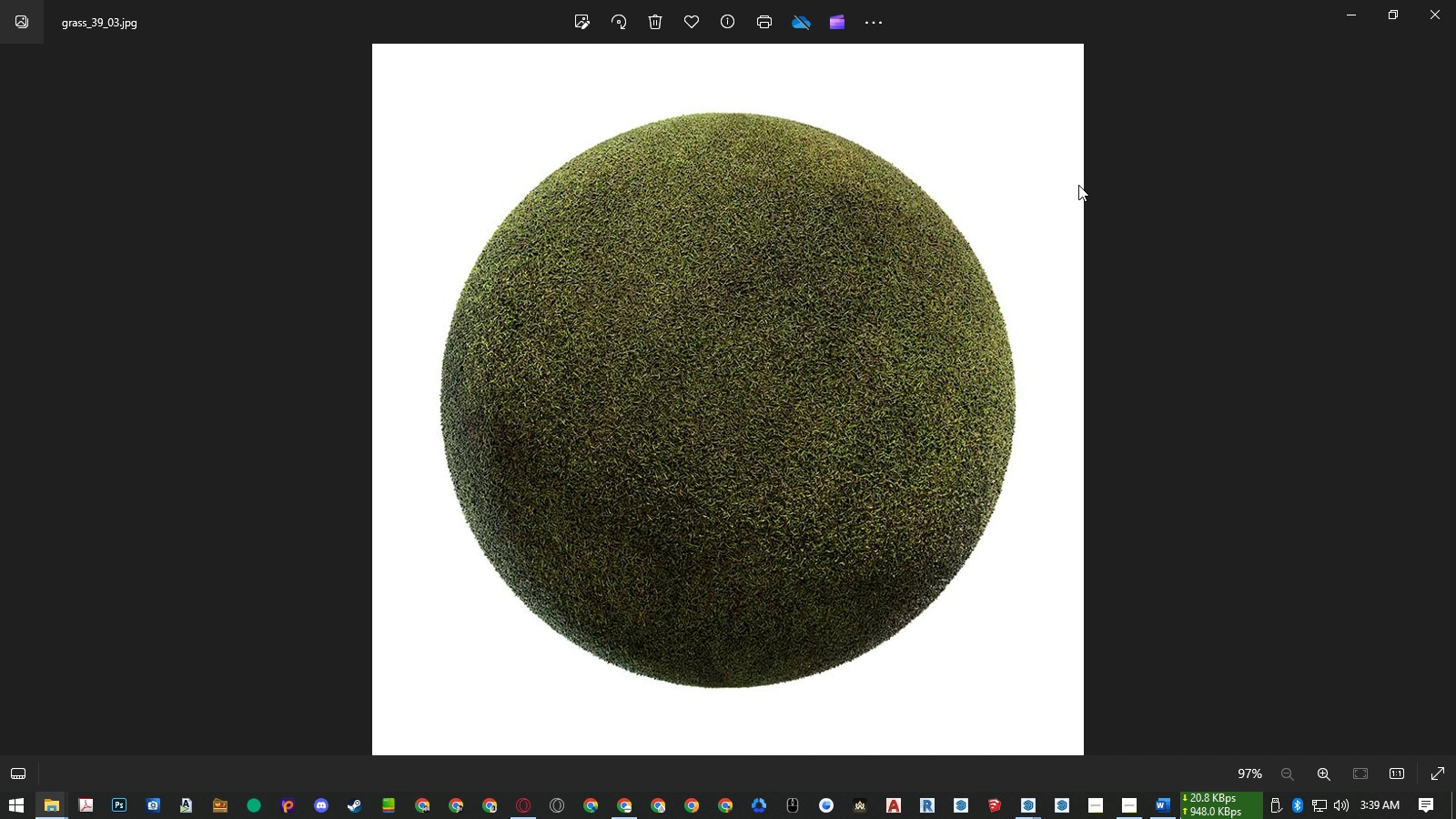 
key(ArrowRight)
 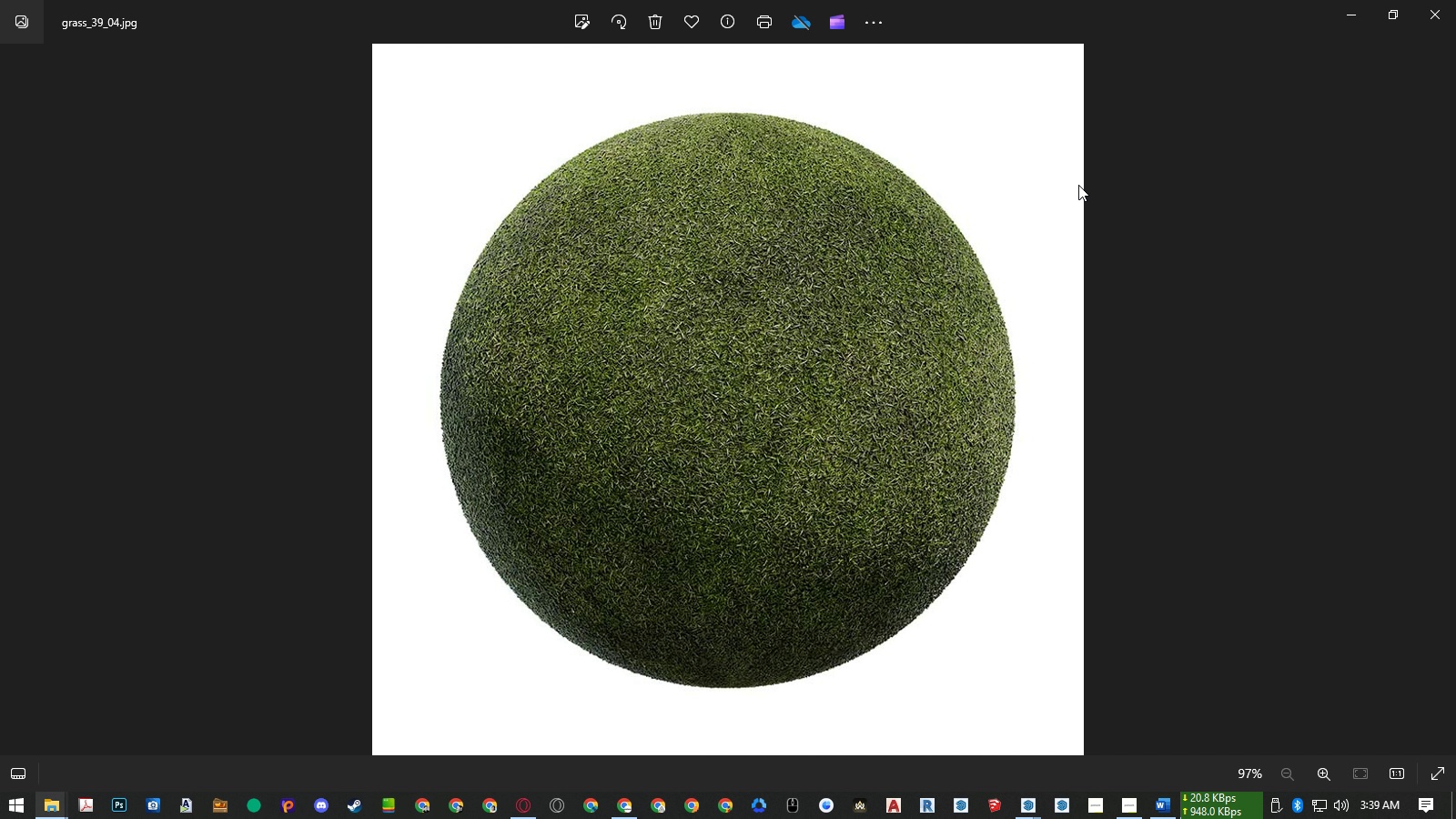 
key(ArrowRight)
 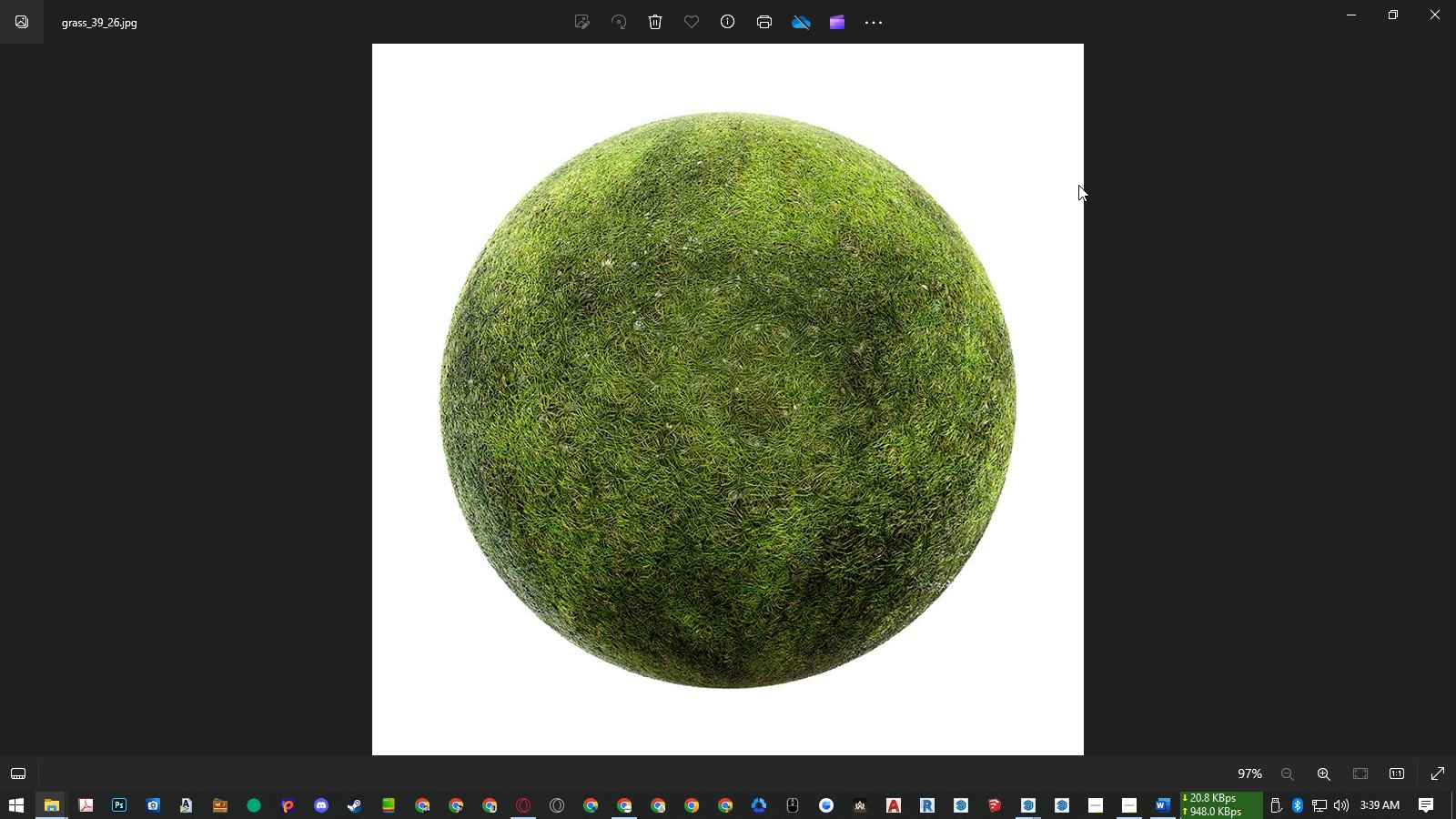 
key(ArrowRight)
 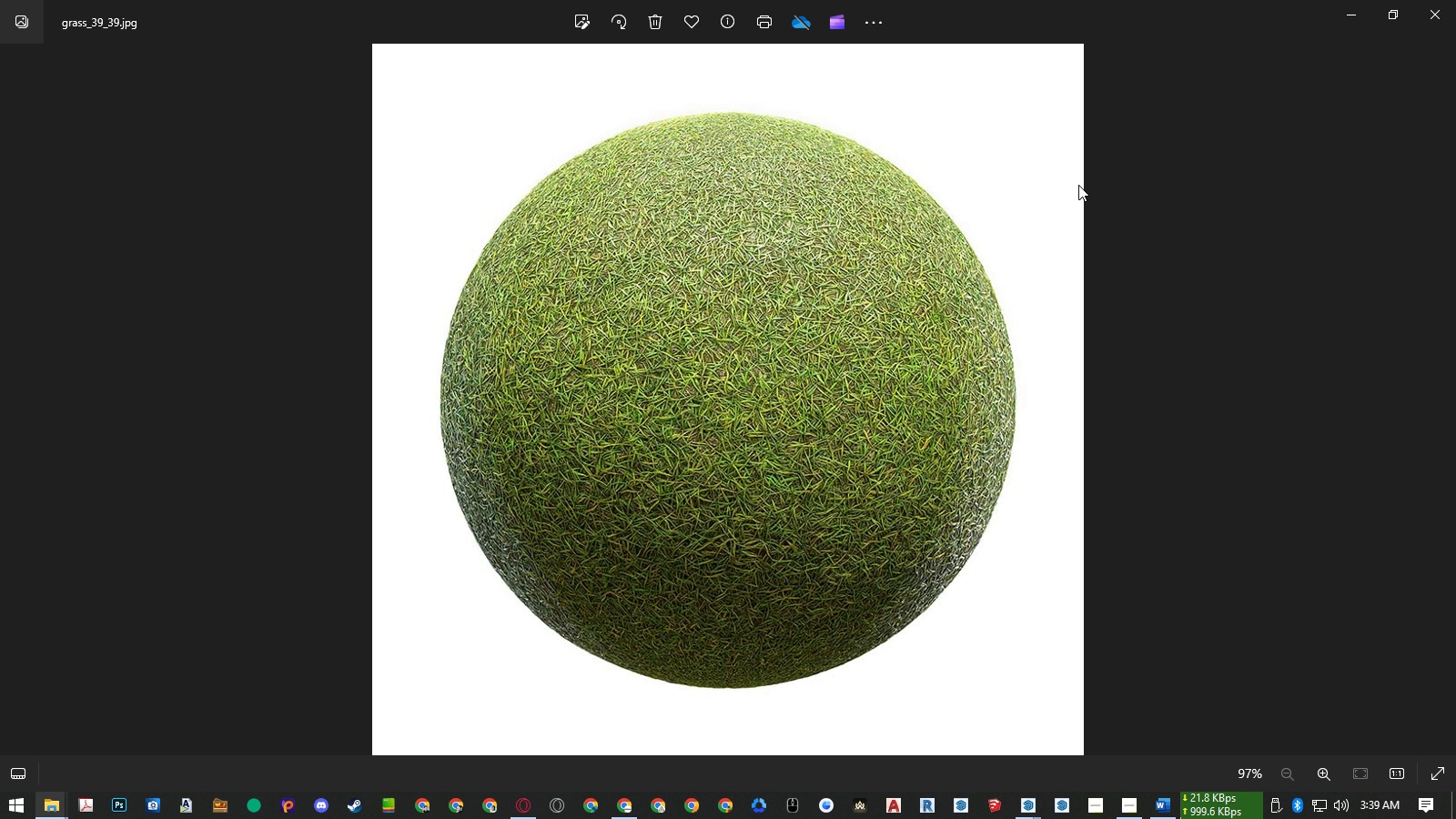 
key(ArrowRight)
 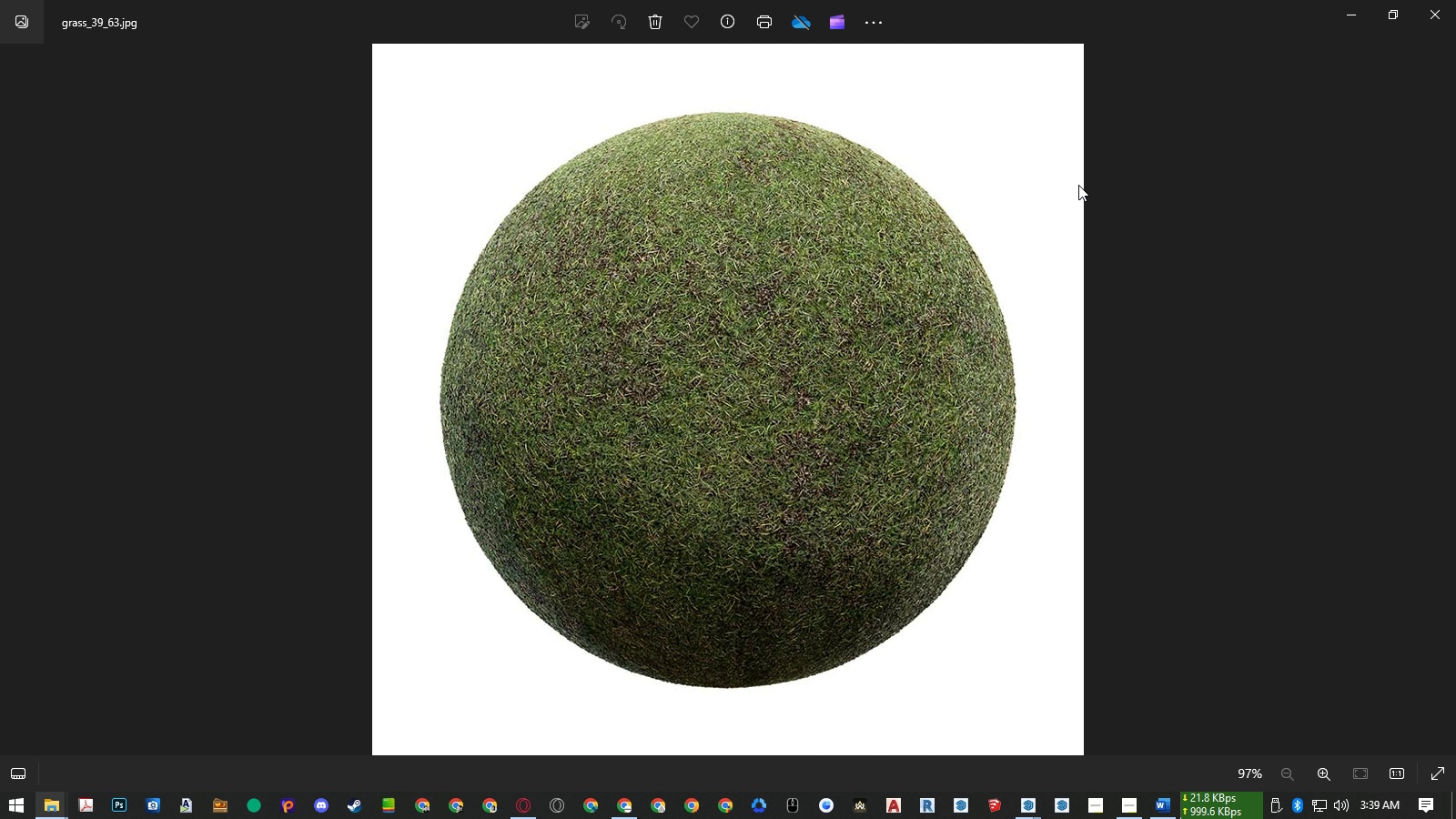 
key(ArrowRight)
 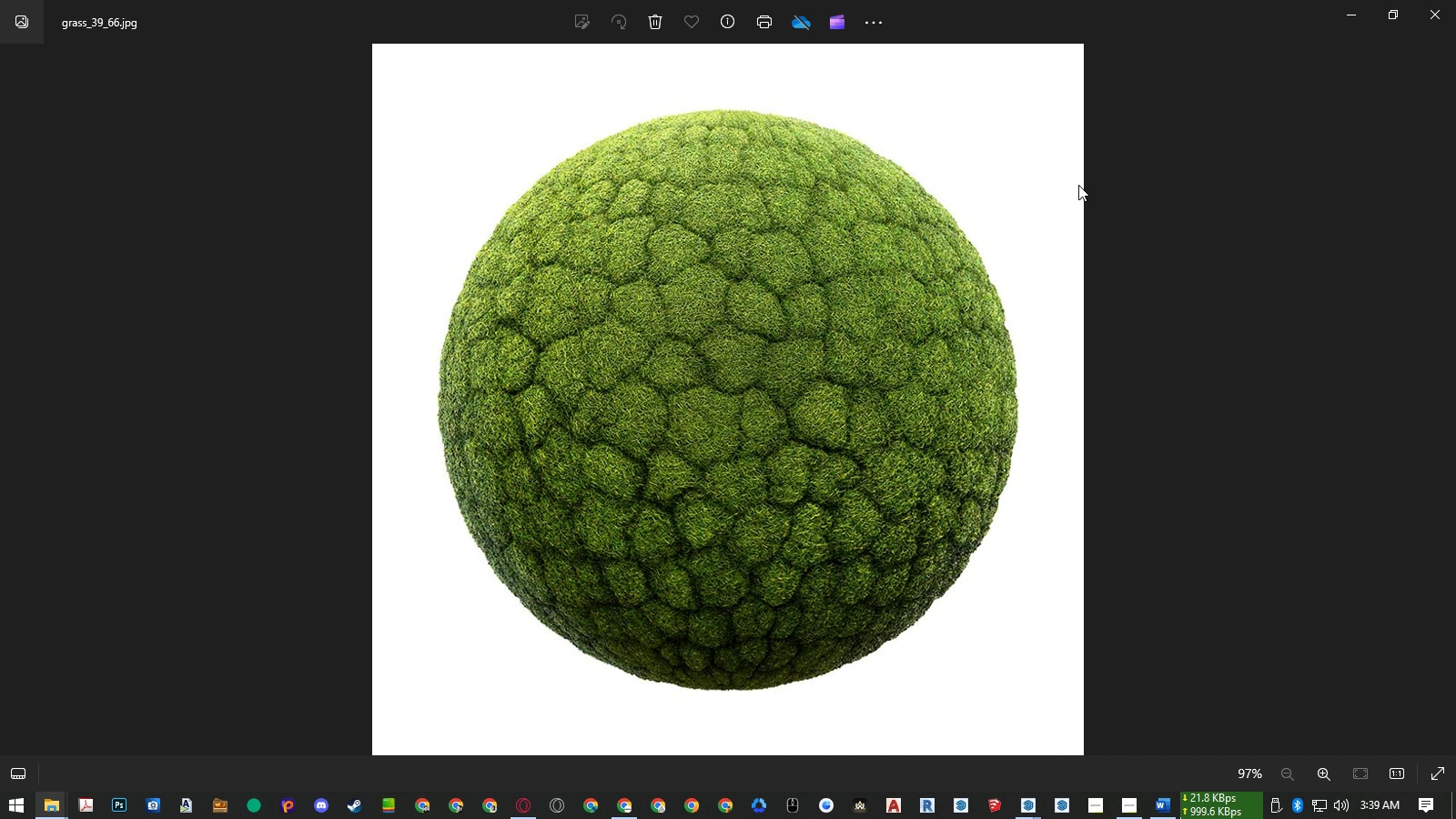 
key(ArrowRight)
 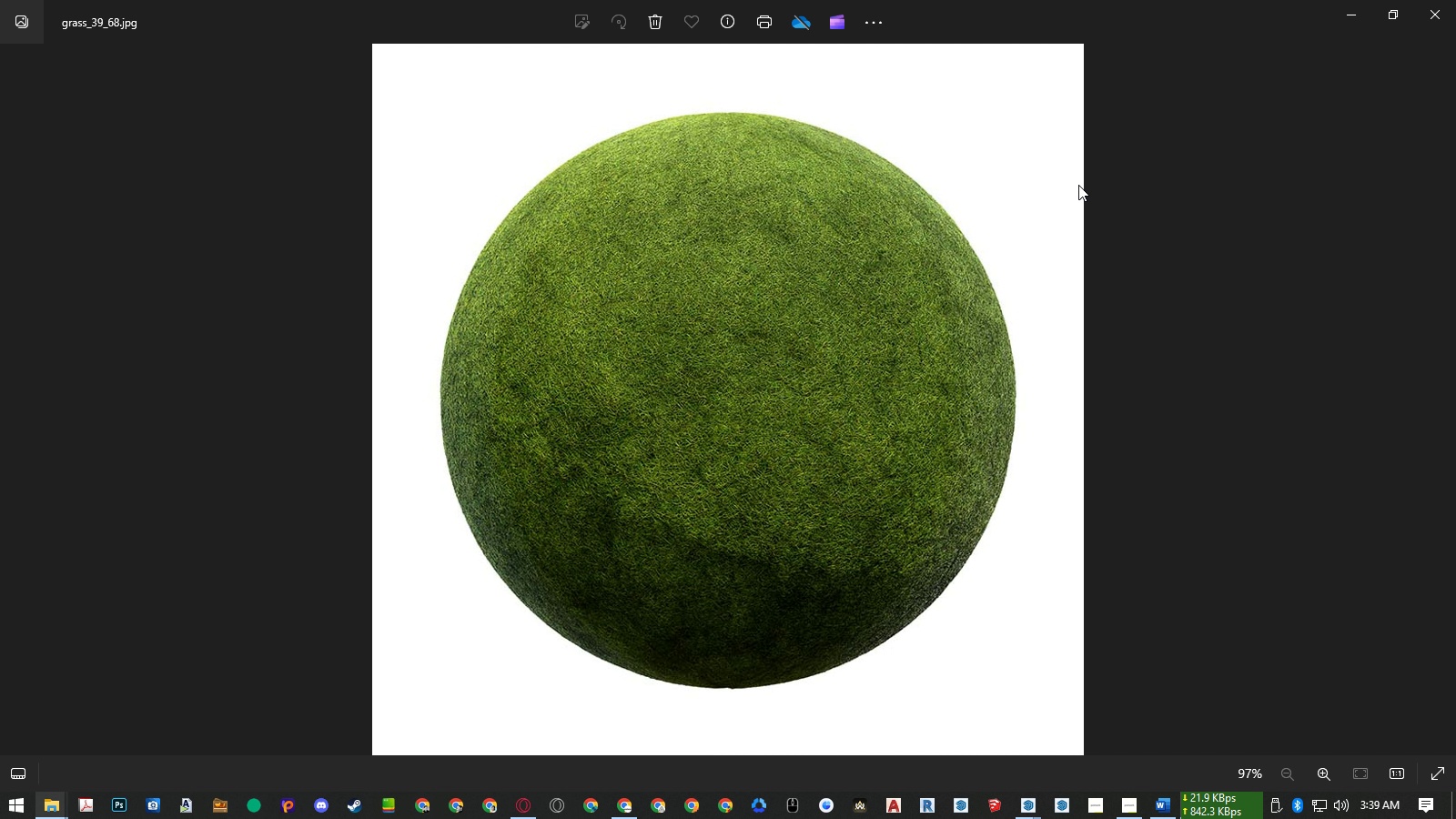 
key(ArrowRight)
 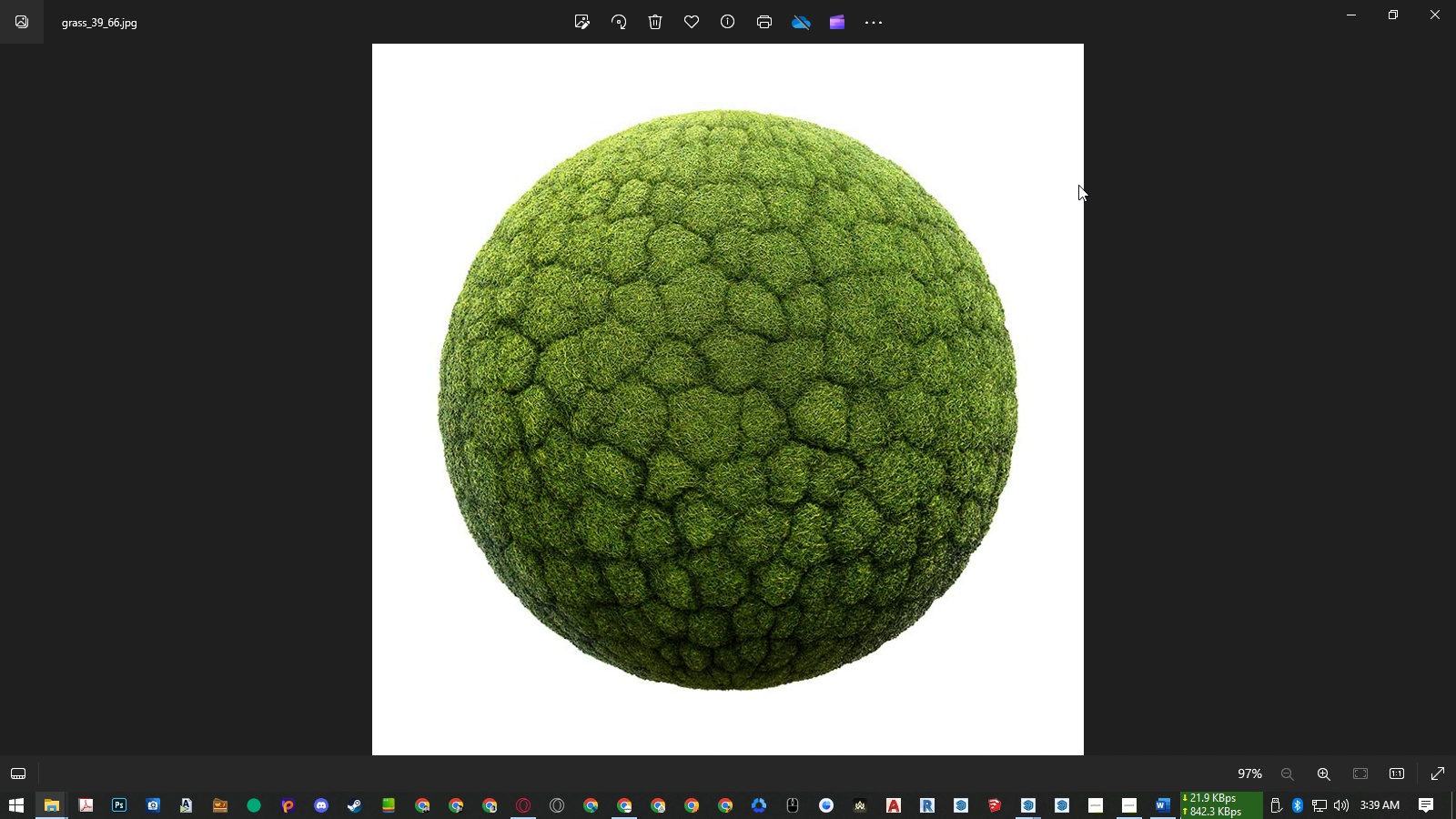 
key(ArrowLeft)
 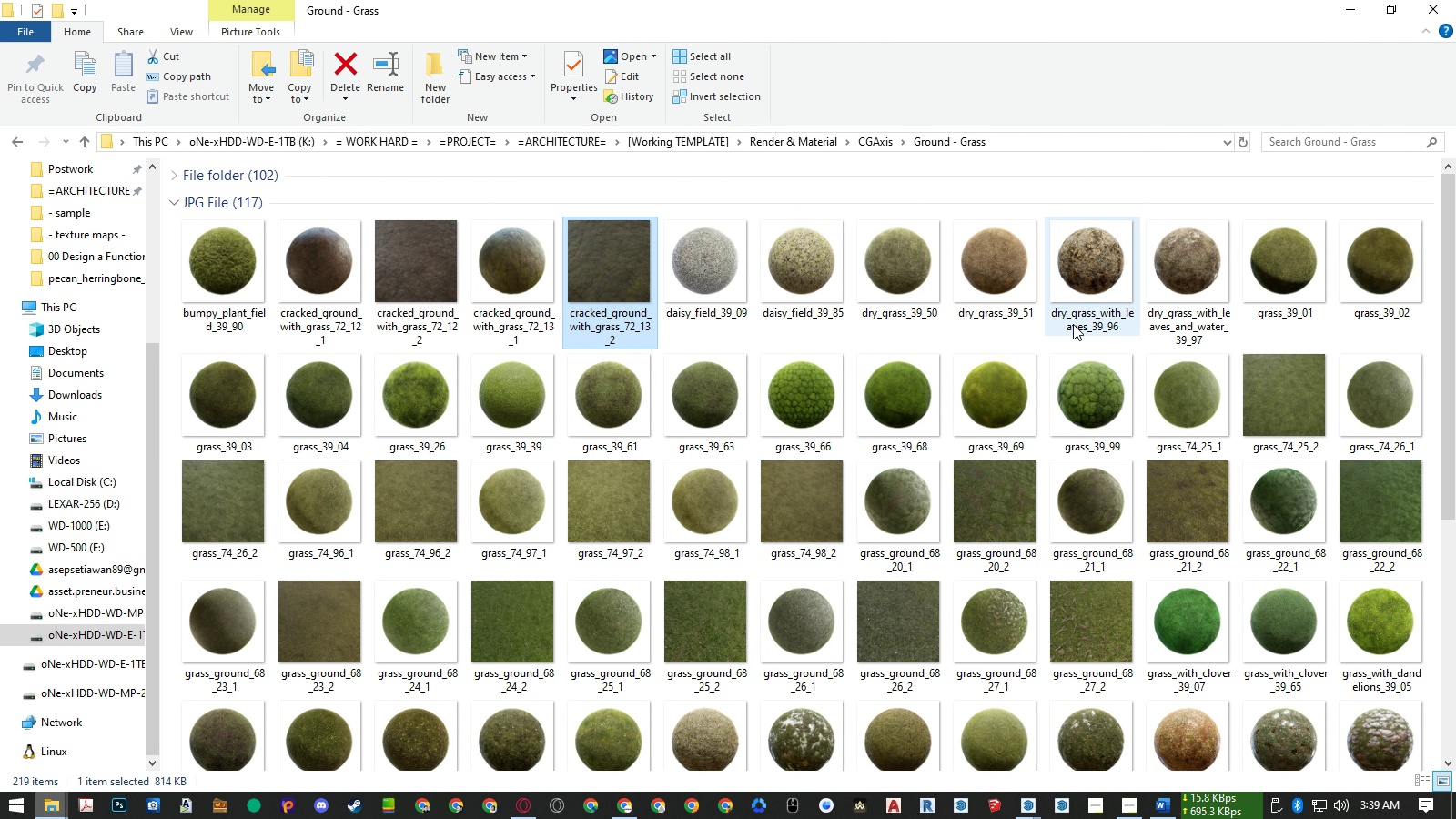 
scroll: coordinate [1129, 416], scroll_direction: down, amount: 1.0
 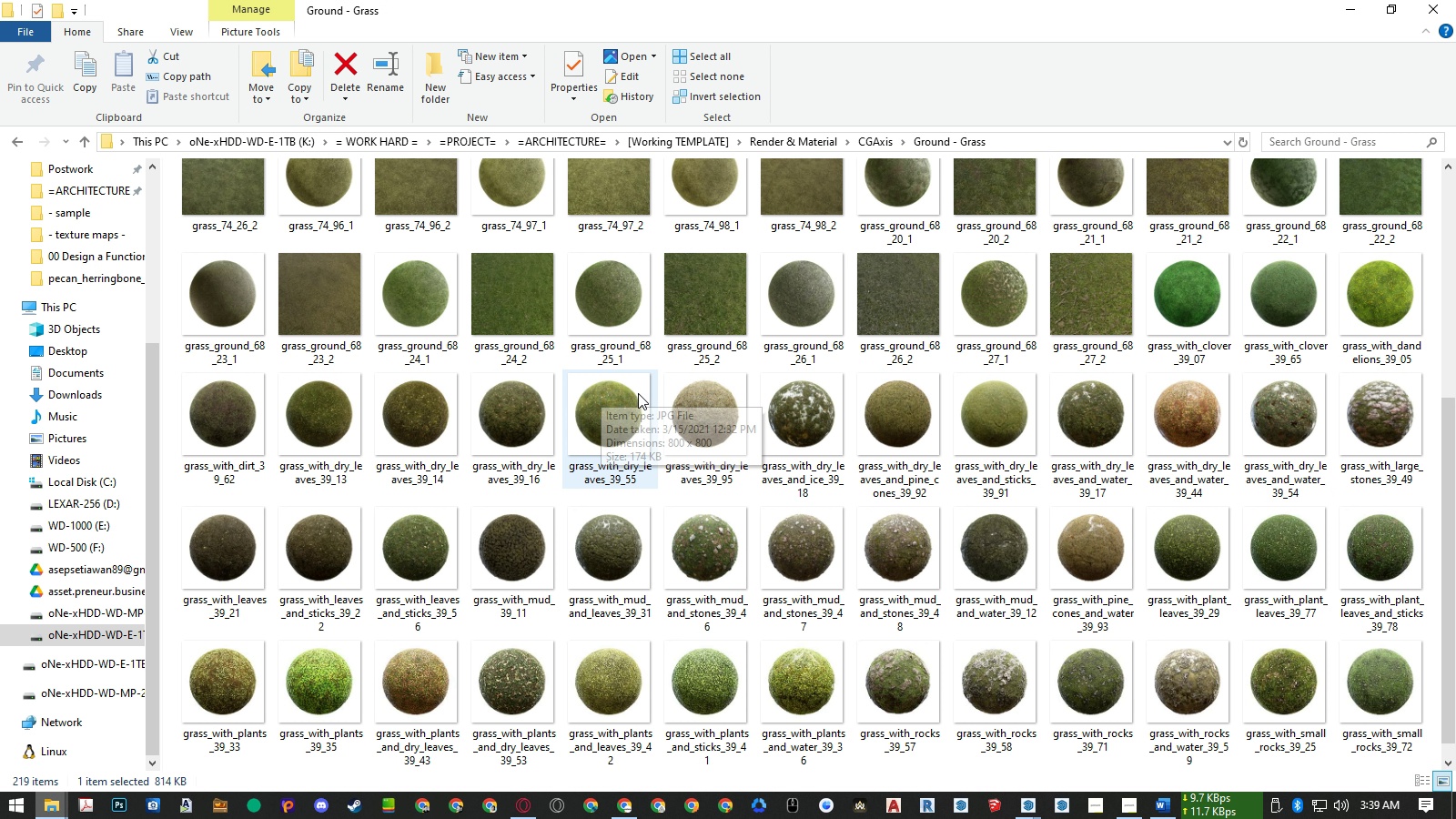 
scroll: coordinate [638, 393], scroll_direction: up, amount: 1.0
 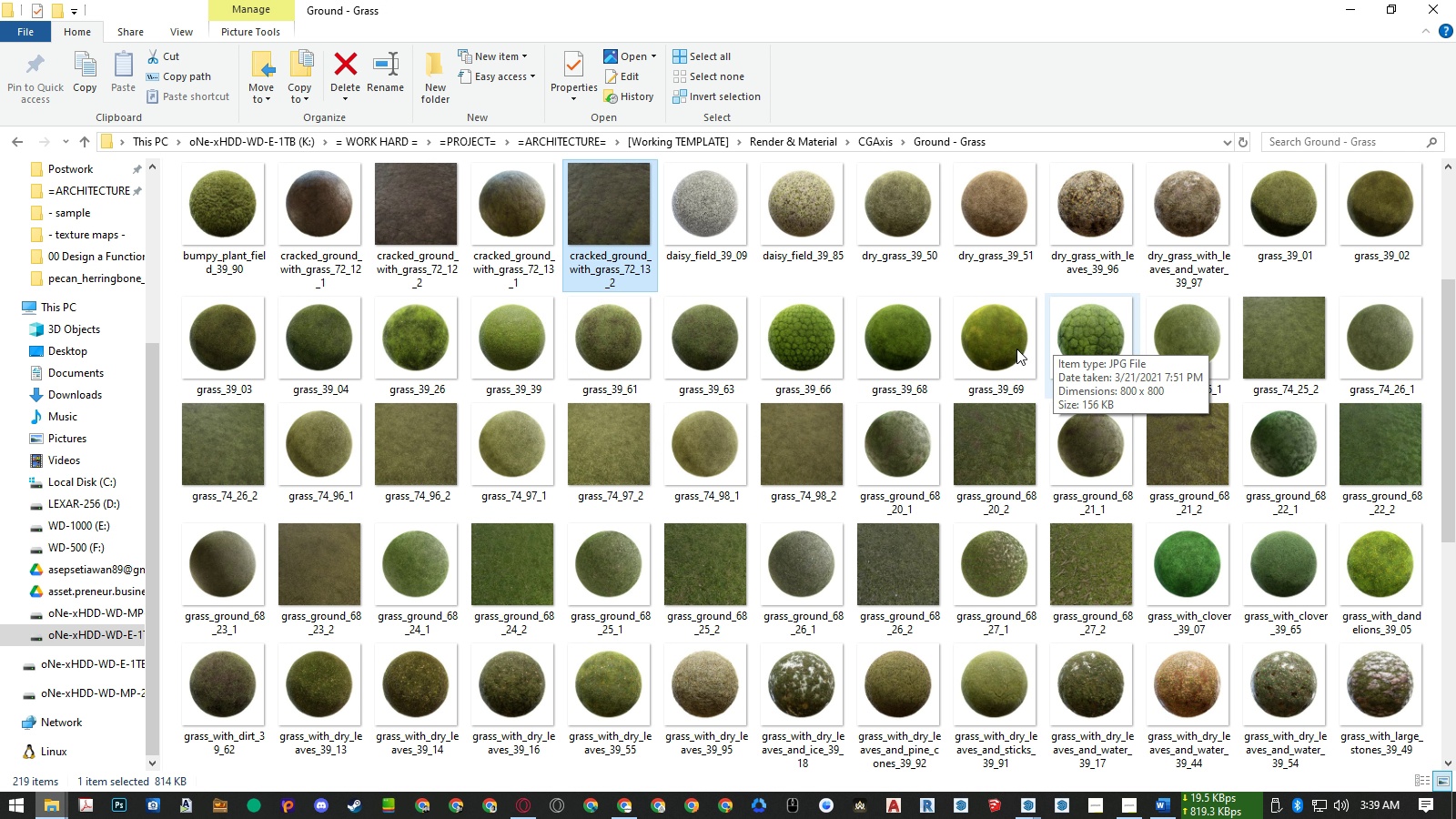 
left_click([800, 354])
 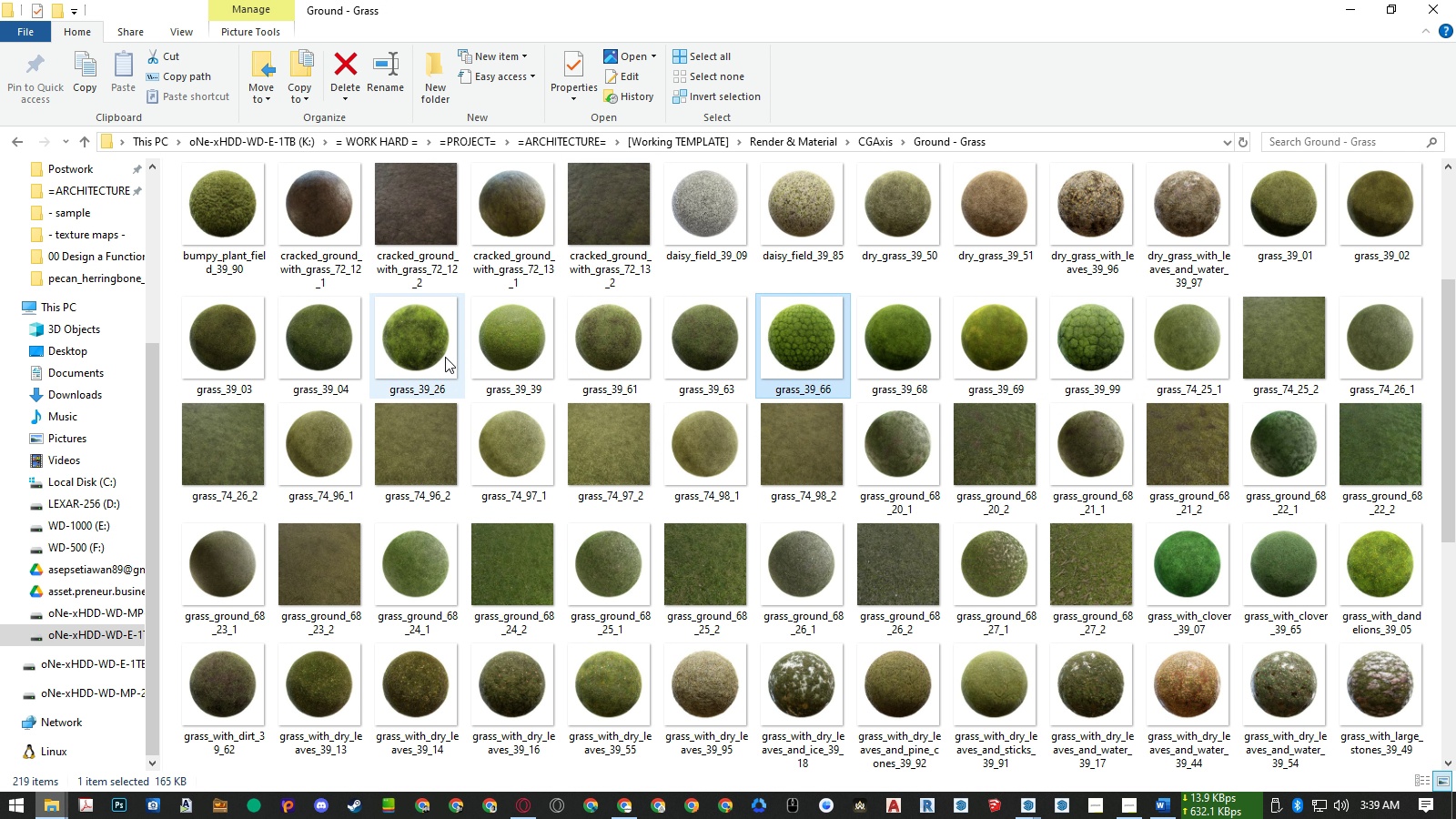 
double_click([421, 391])
 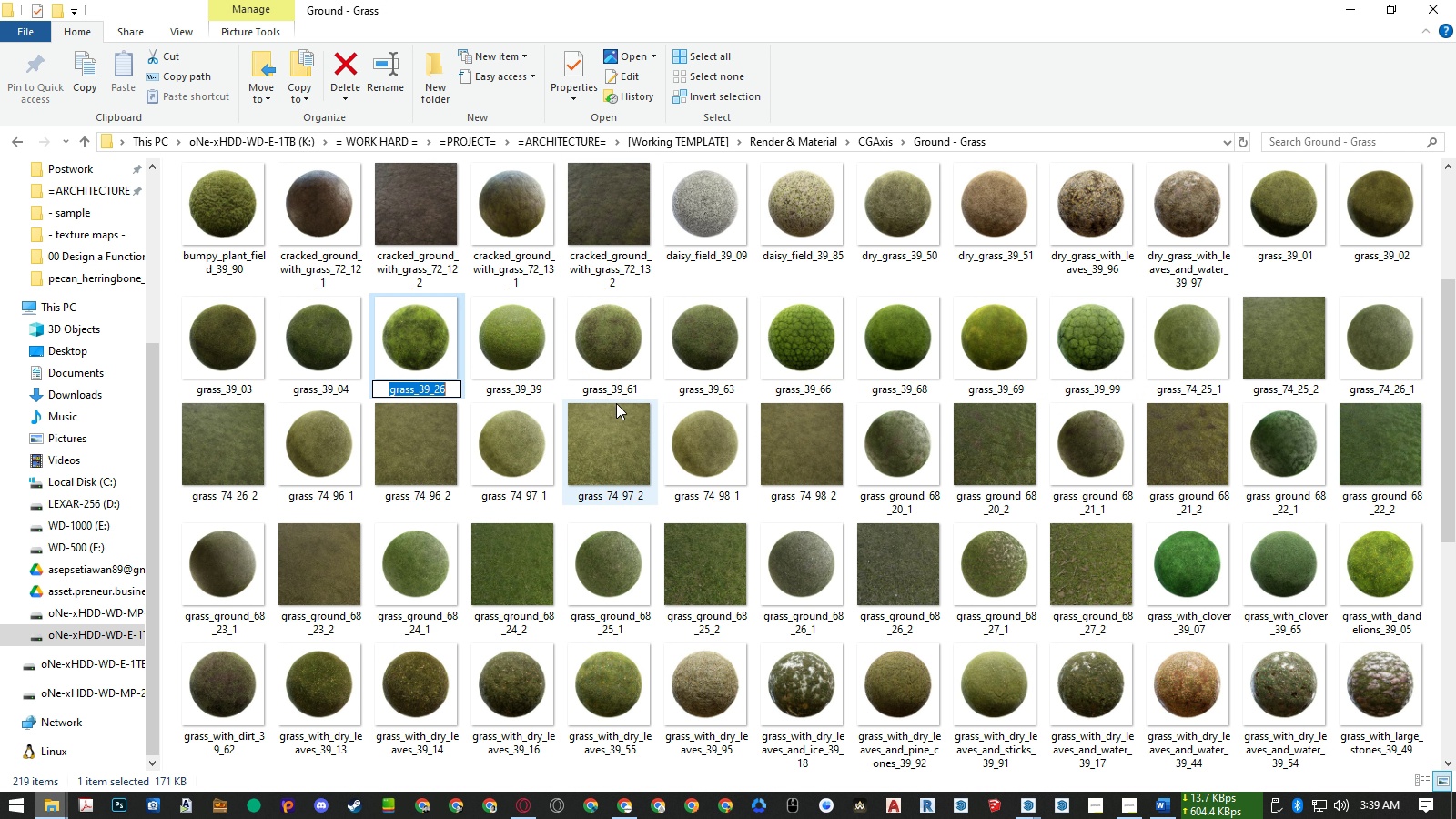 
key(Control+ControlLeft)
 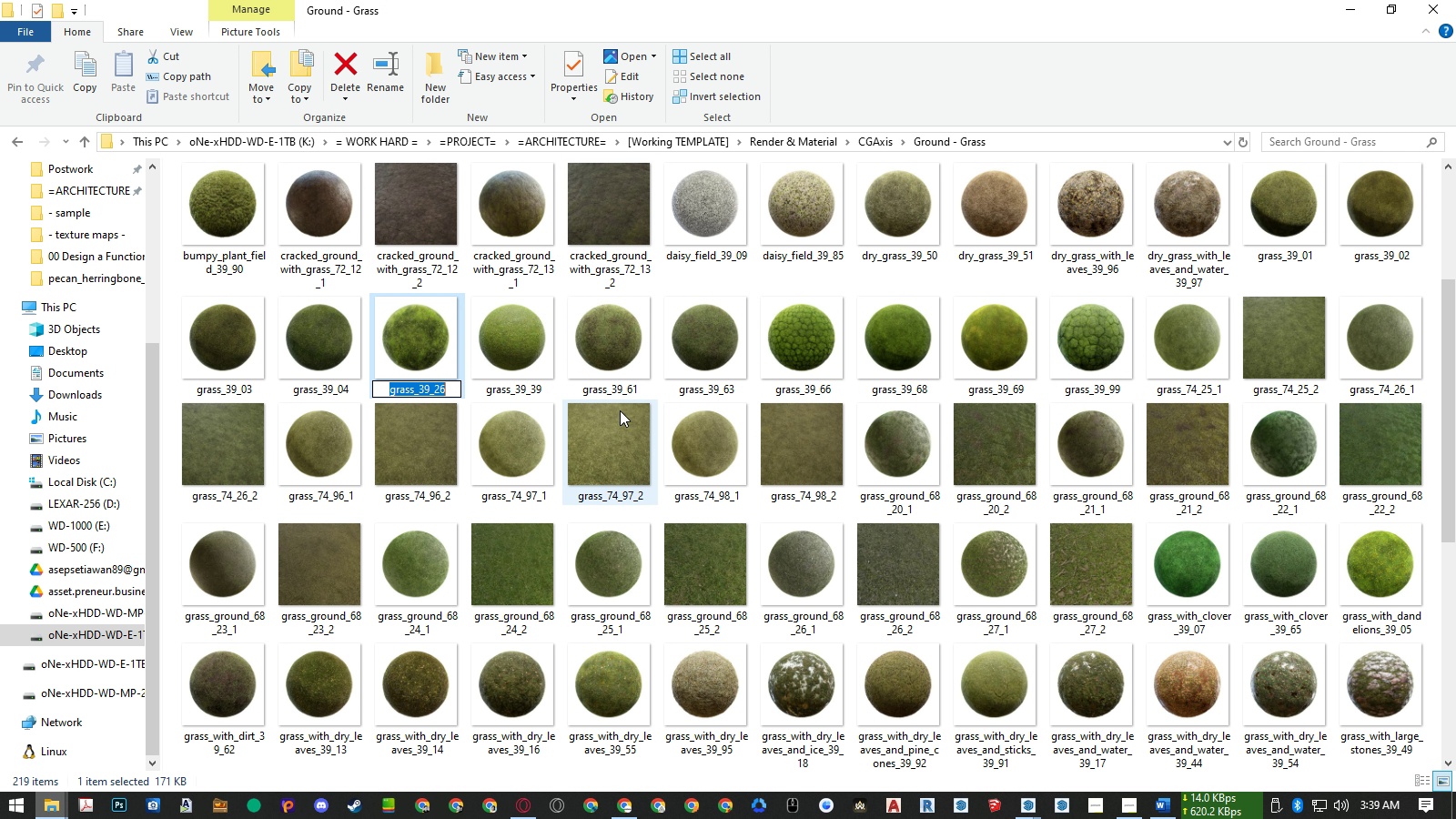 
key(Control+C)
 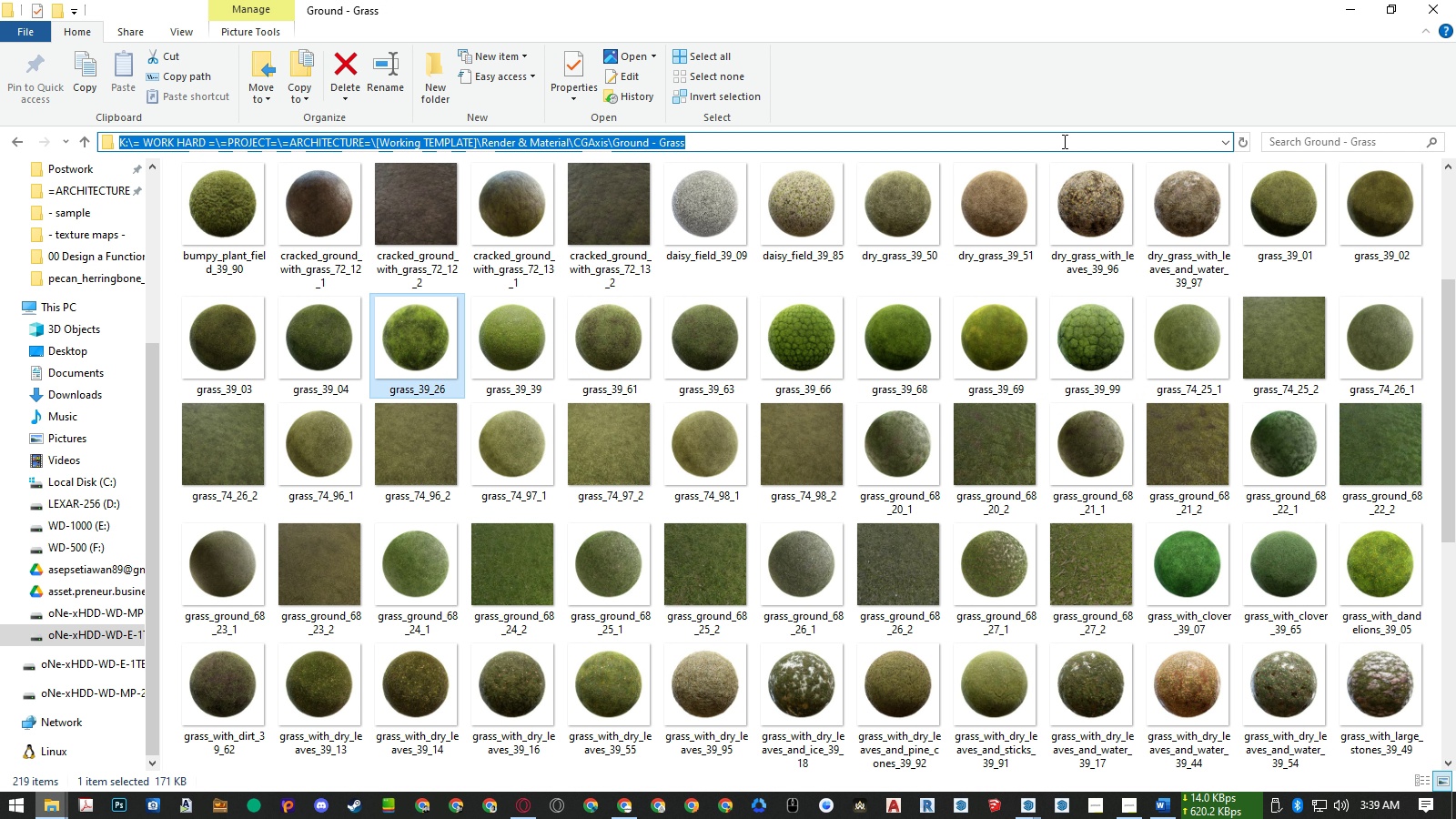 
double_click([1068, 141])
 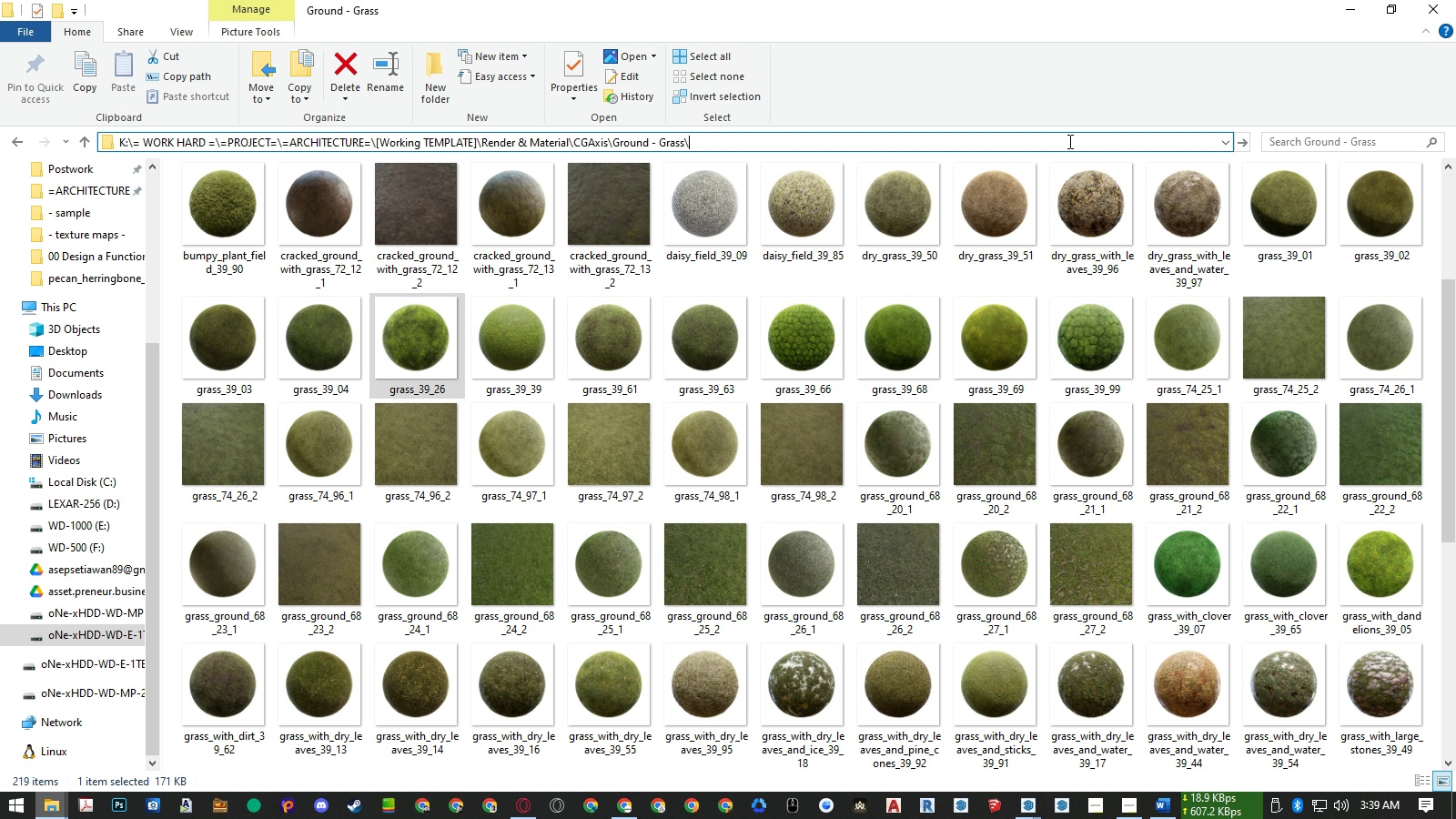 
key(Backslash)
 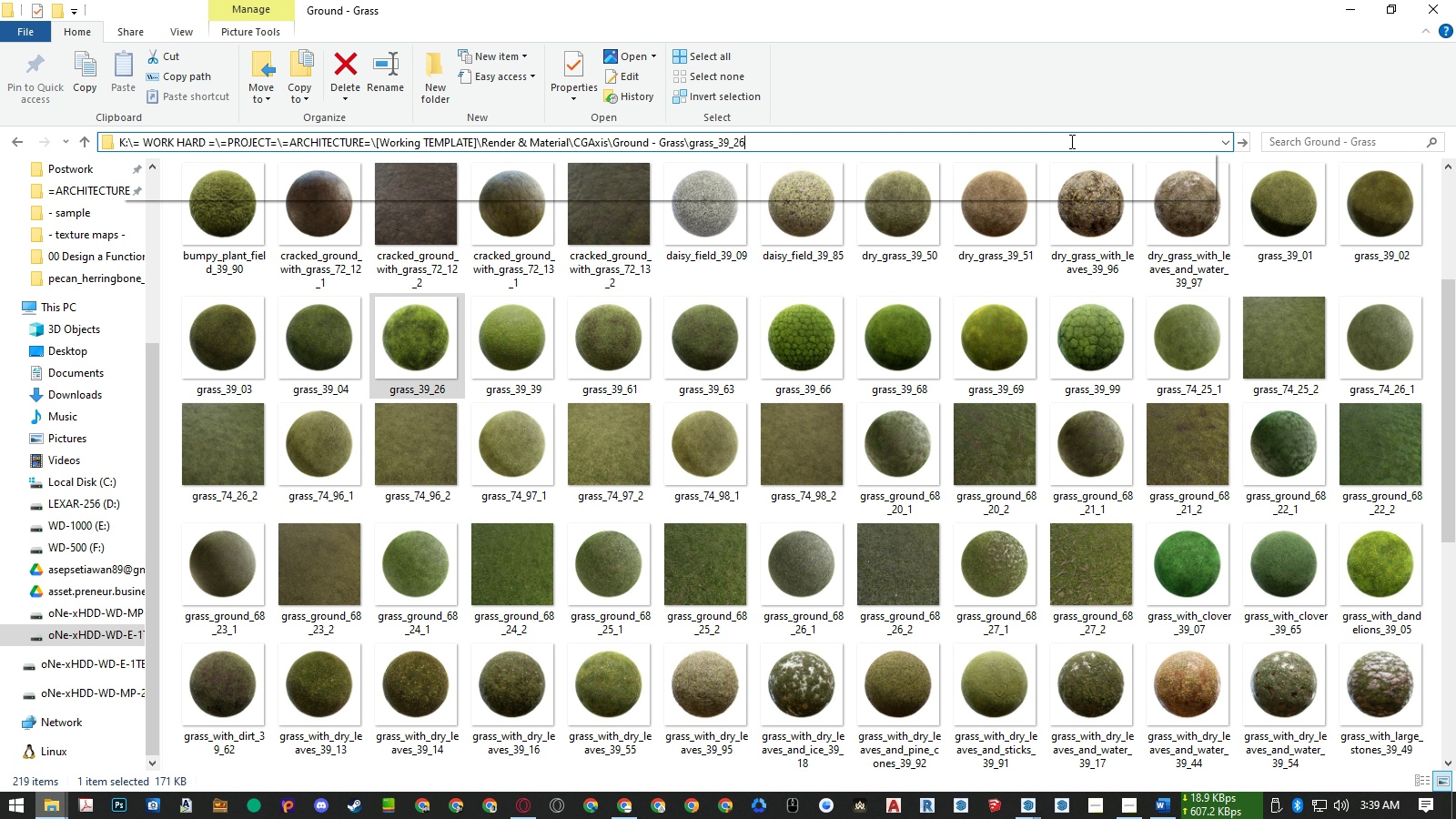 
key(Control+ControlLeft)
 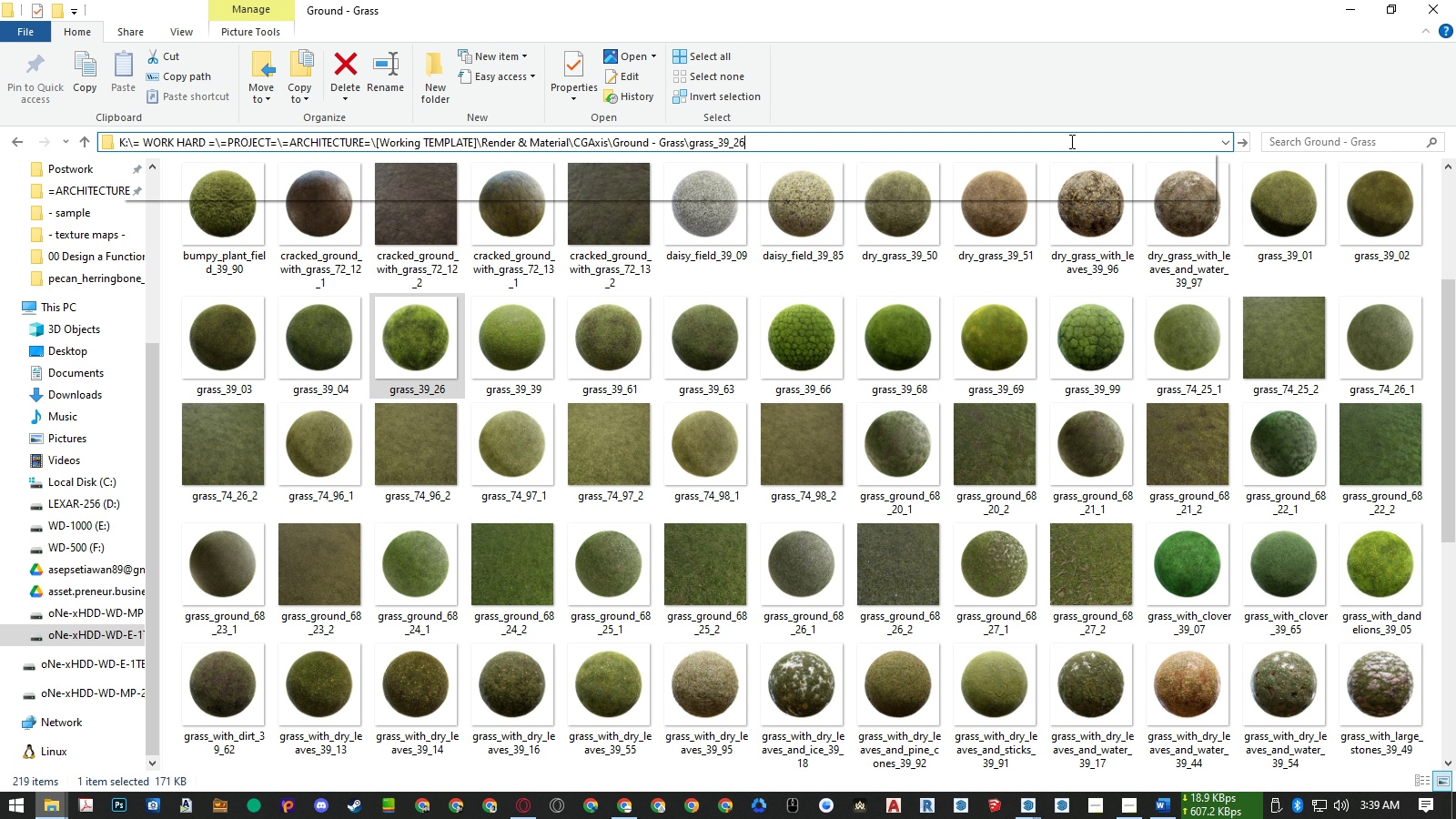 
key(Control+V)
 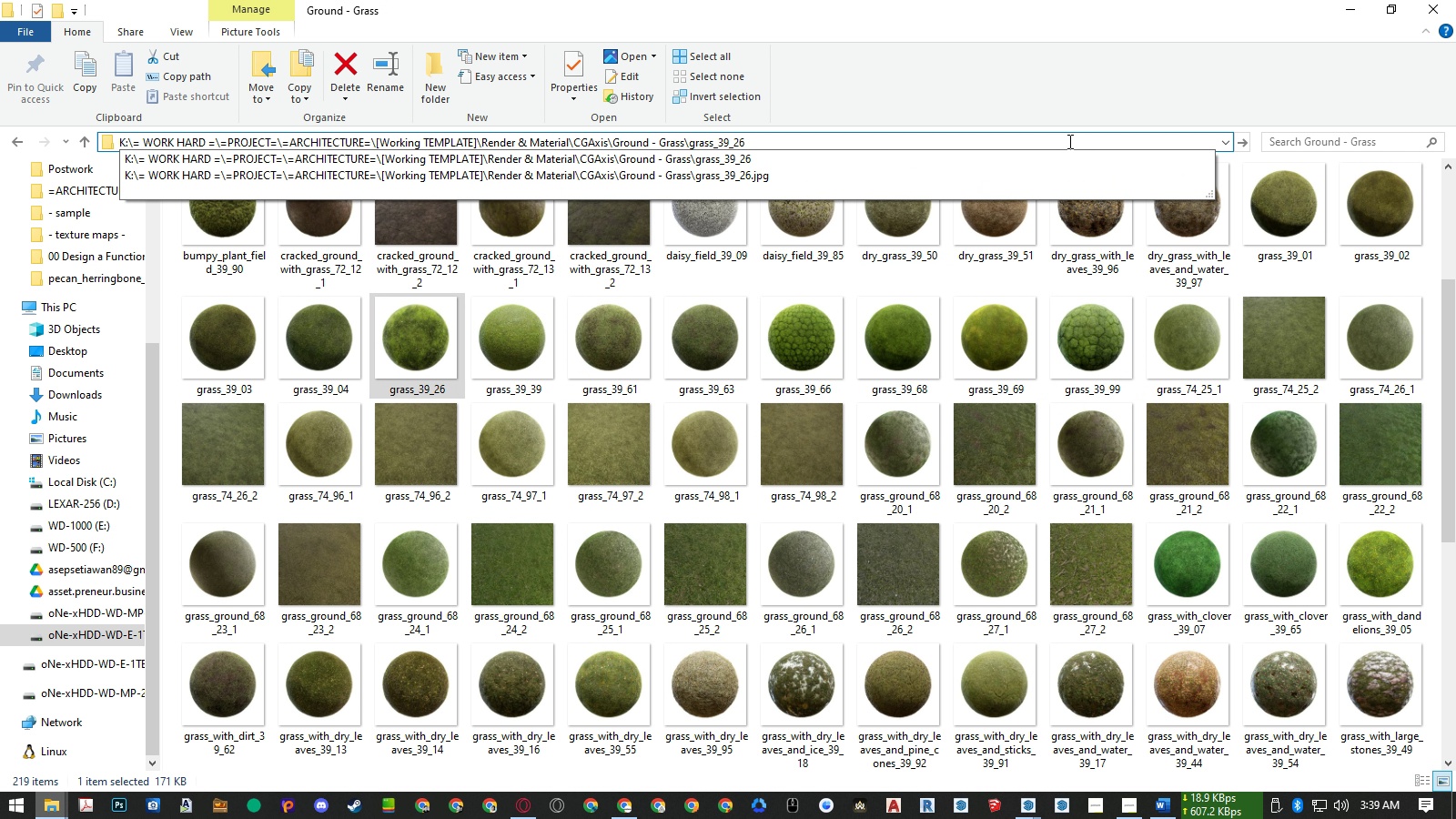 
key(Enter)
 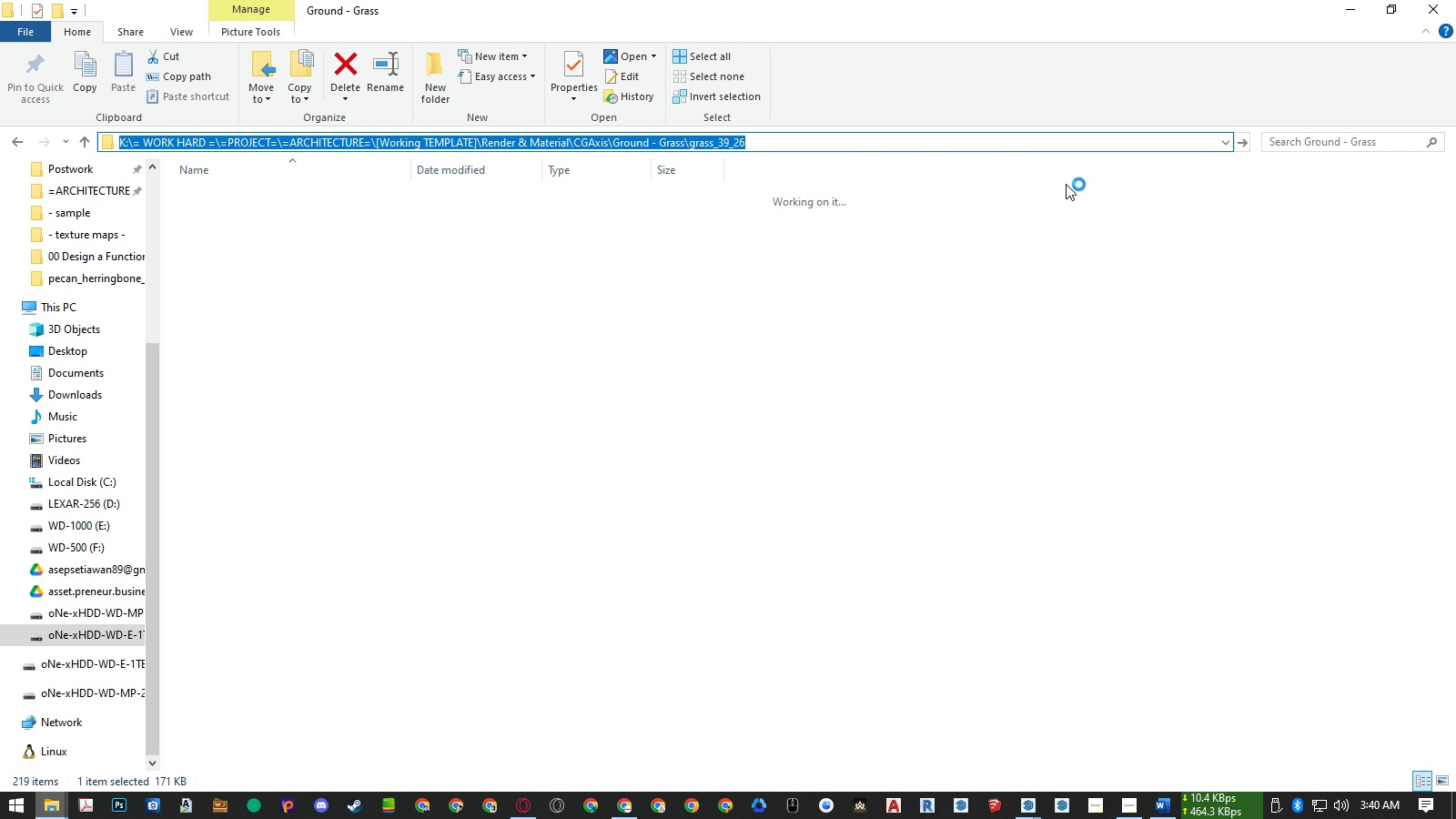 
left_click([1057, 271])
 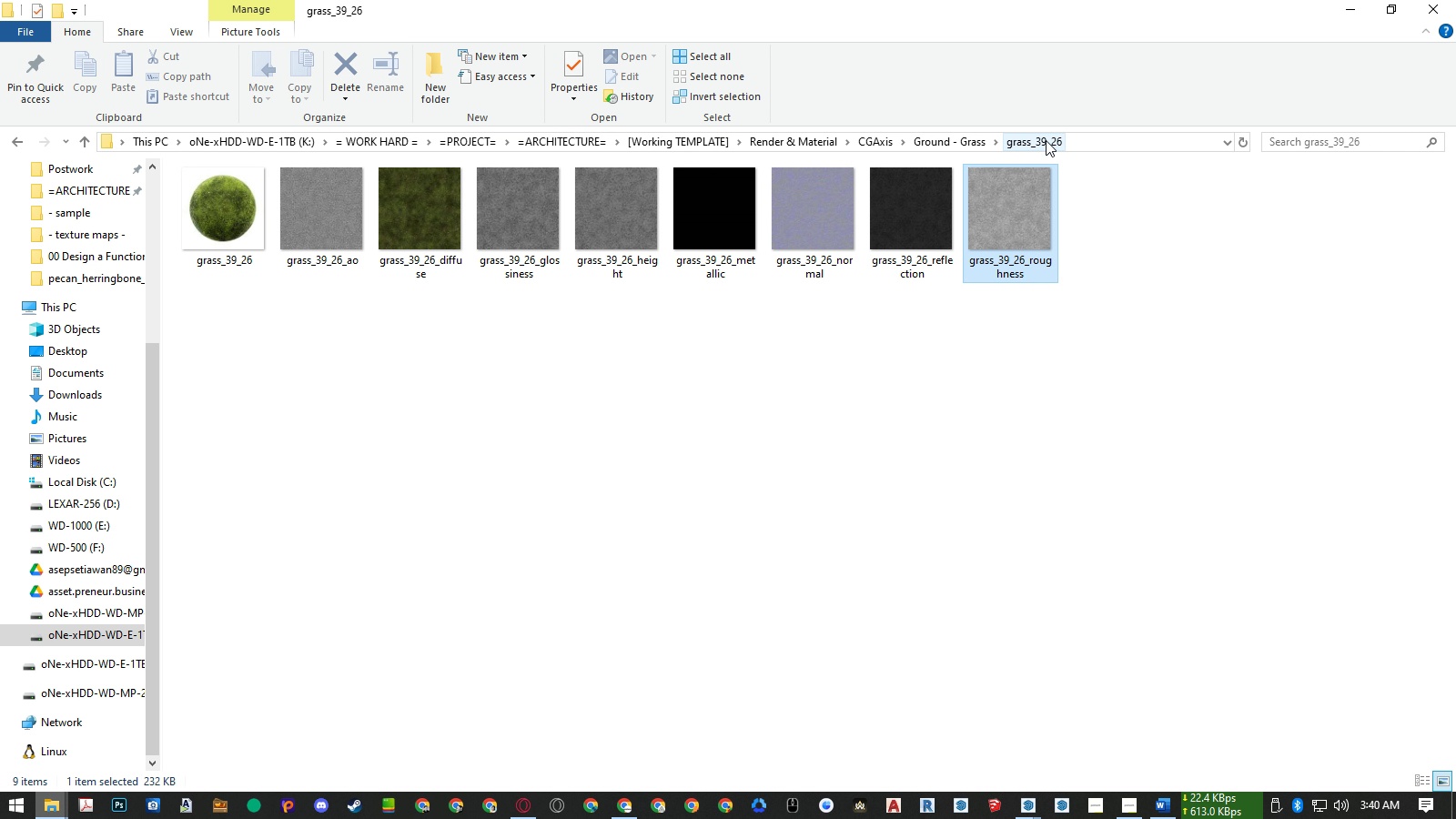 
left_click([1098, 137])
 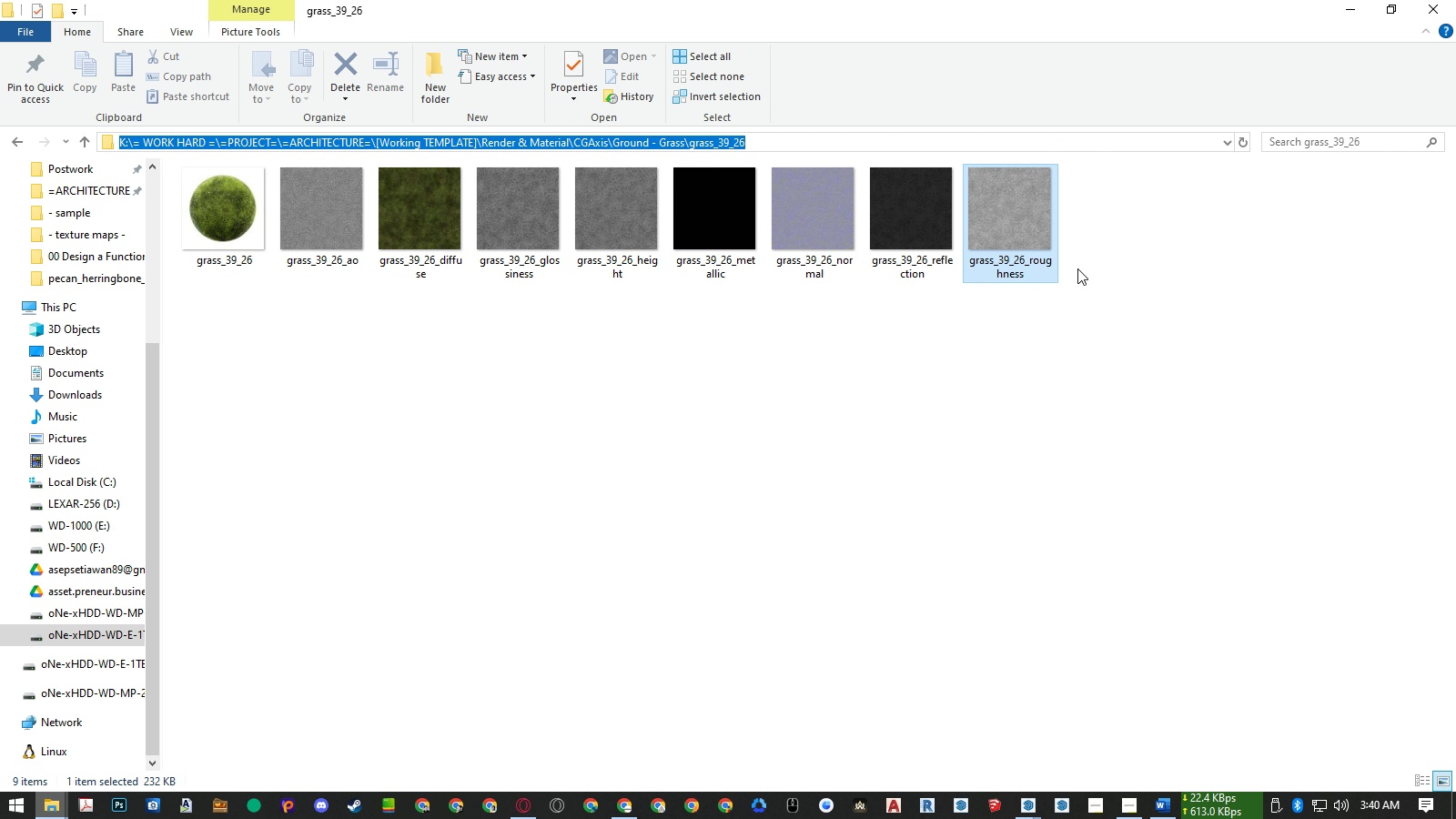 
key(Control+ControlLeft)
 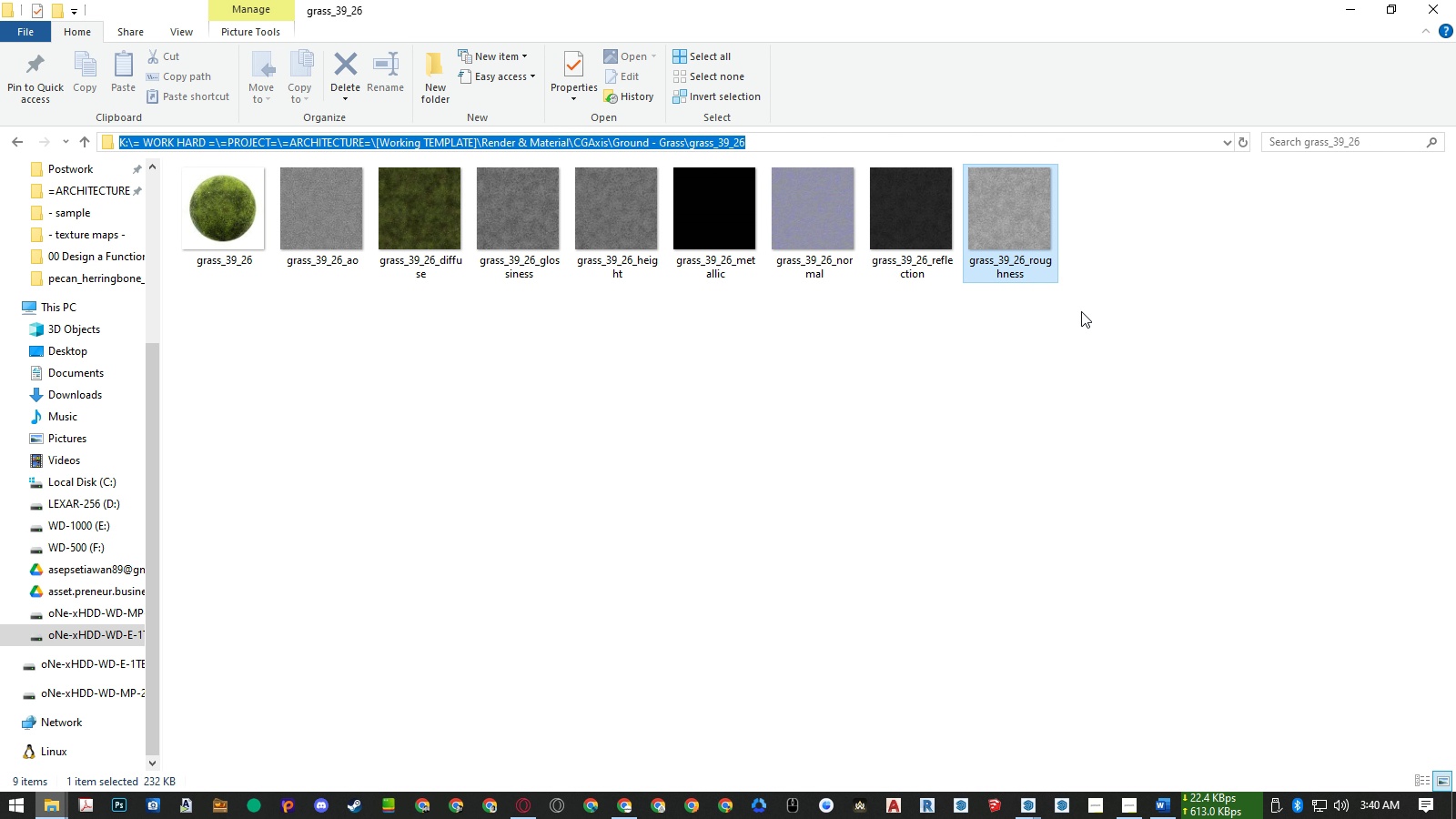 
key(Control+C)
 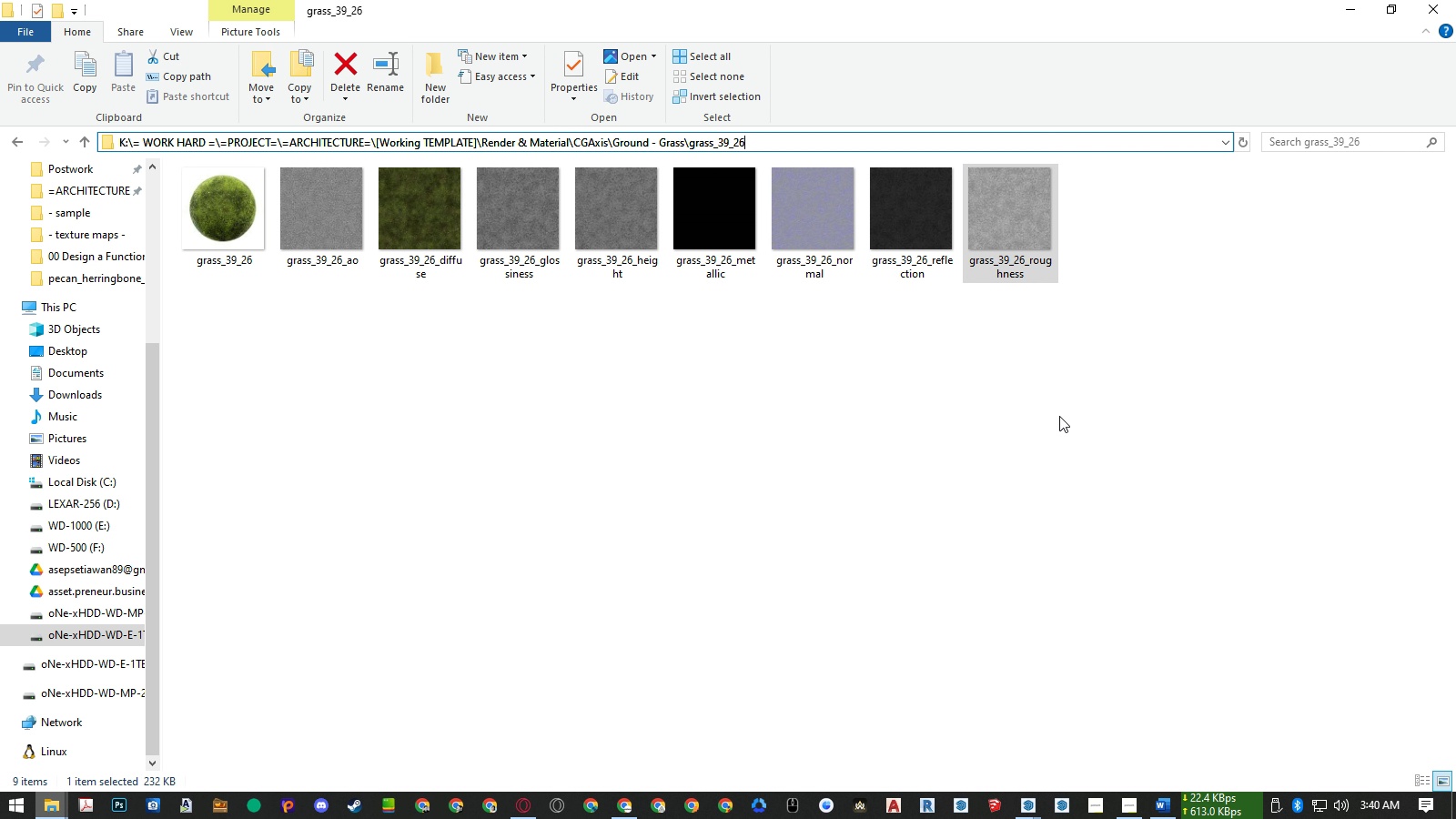 
left_click([1059, 416])
 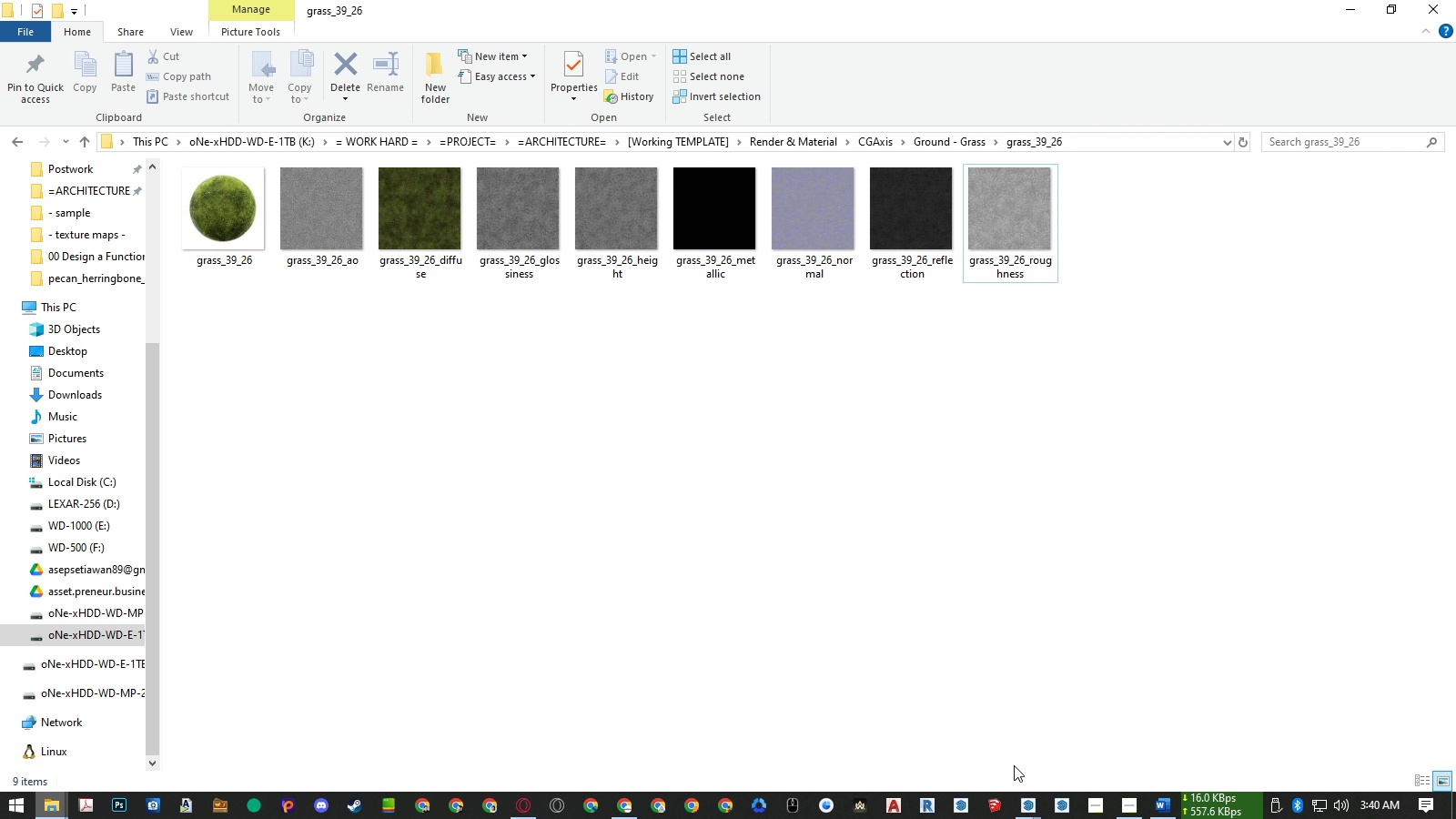 
left_click([1023, 812])
 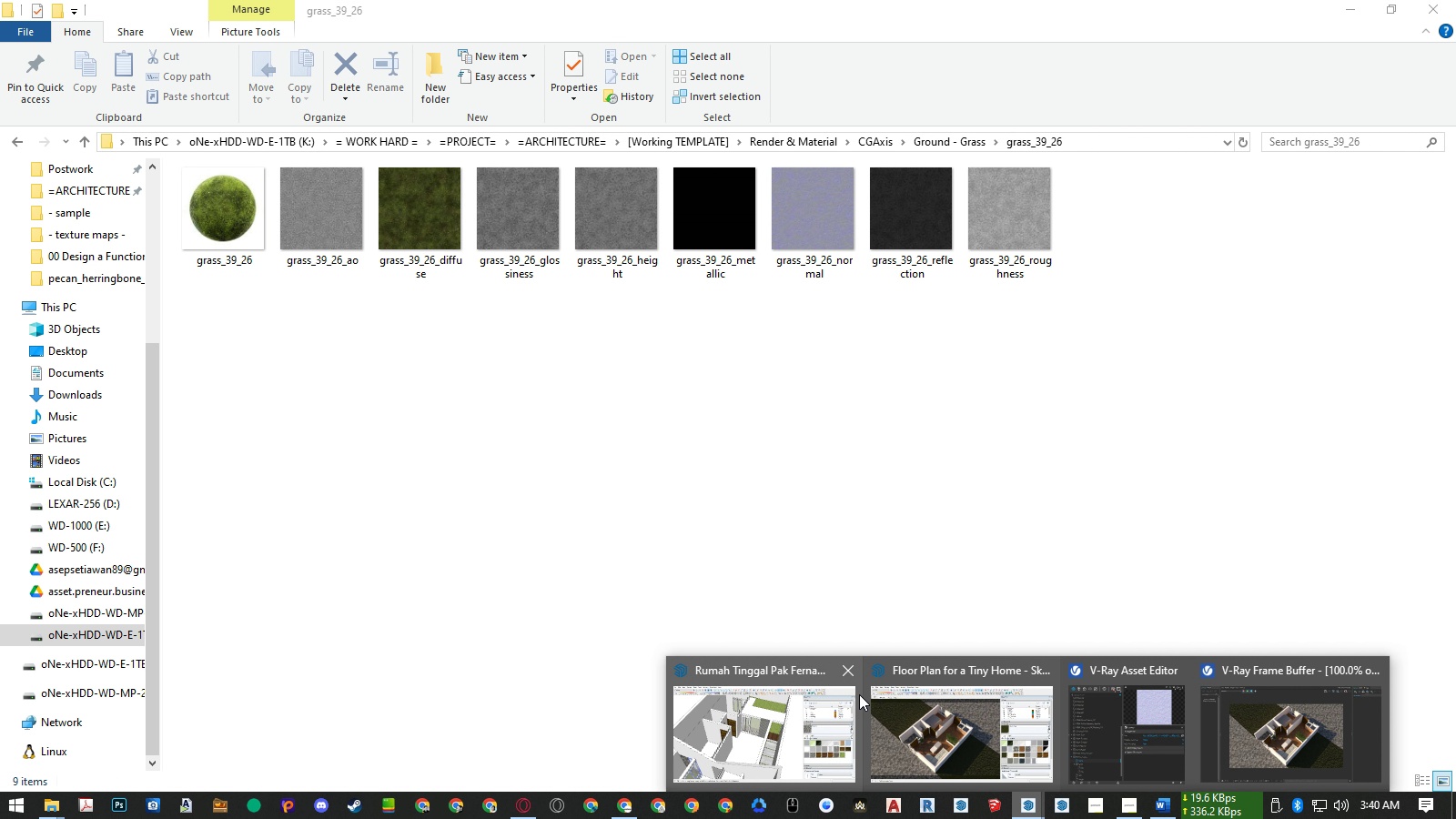 
left_click([852, 674])
 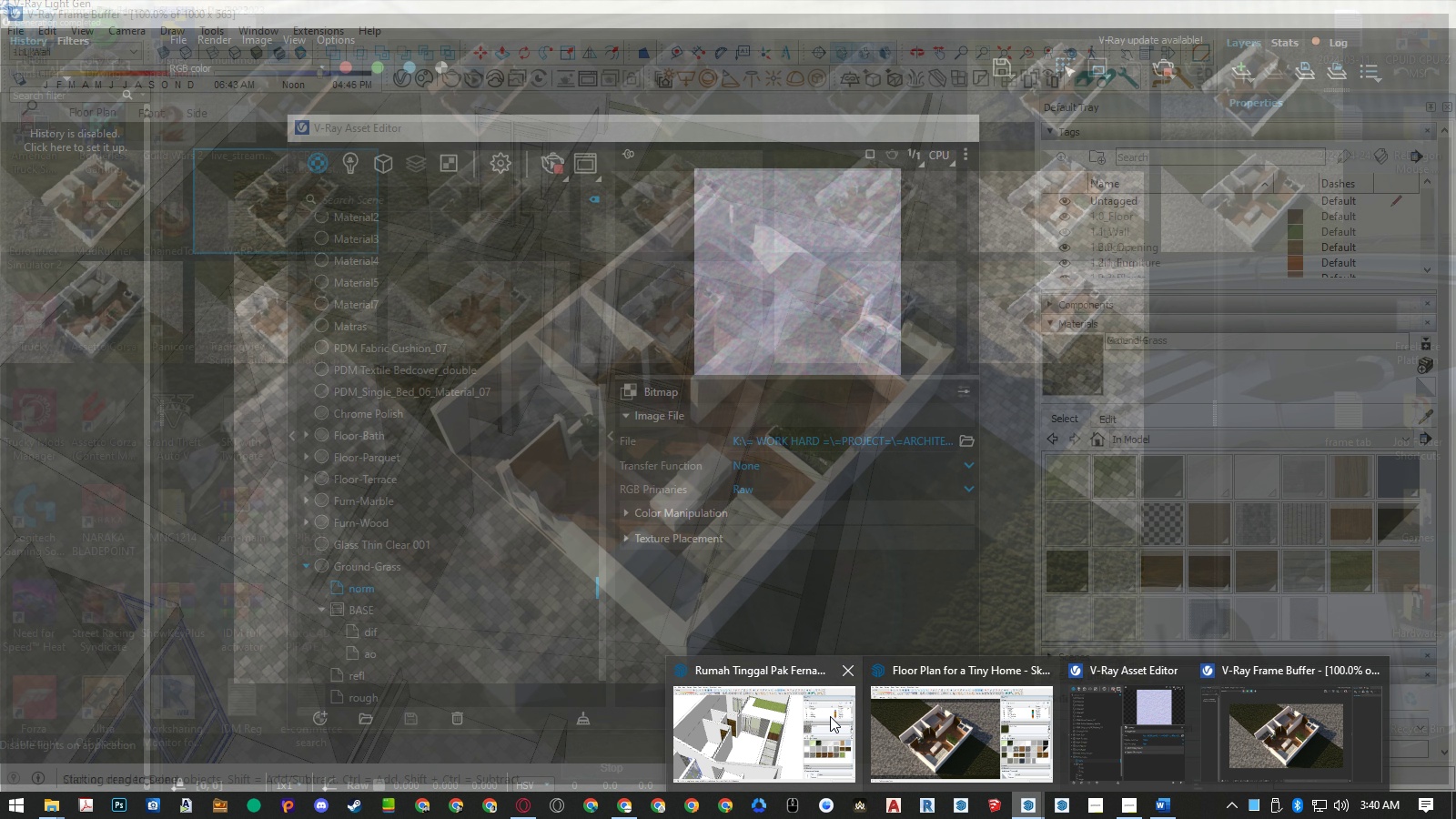 
left_click([811, 724])
 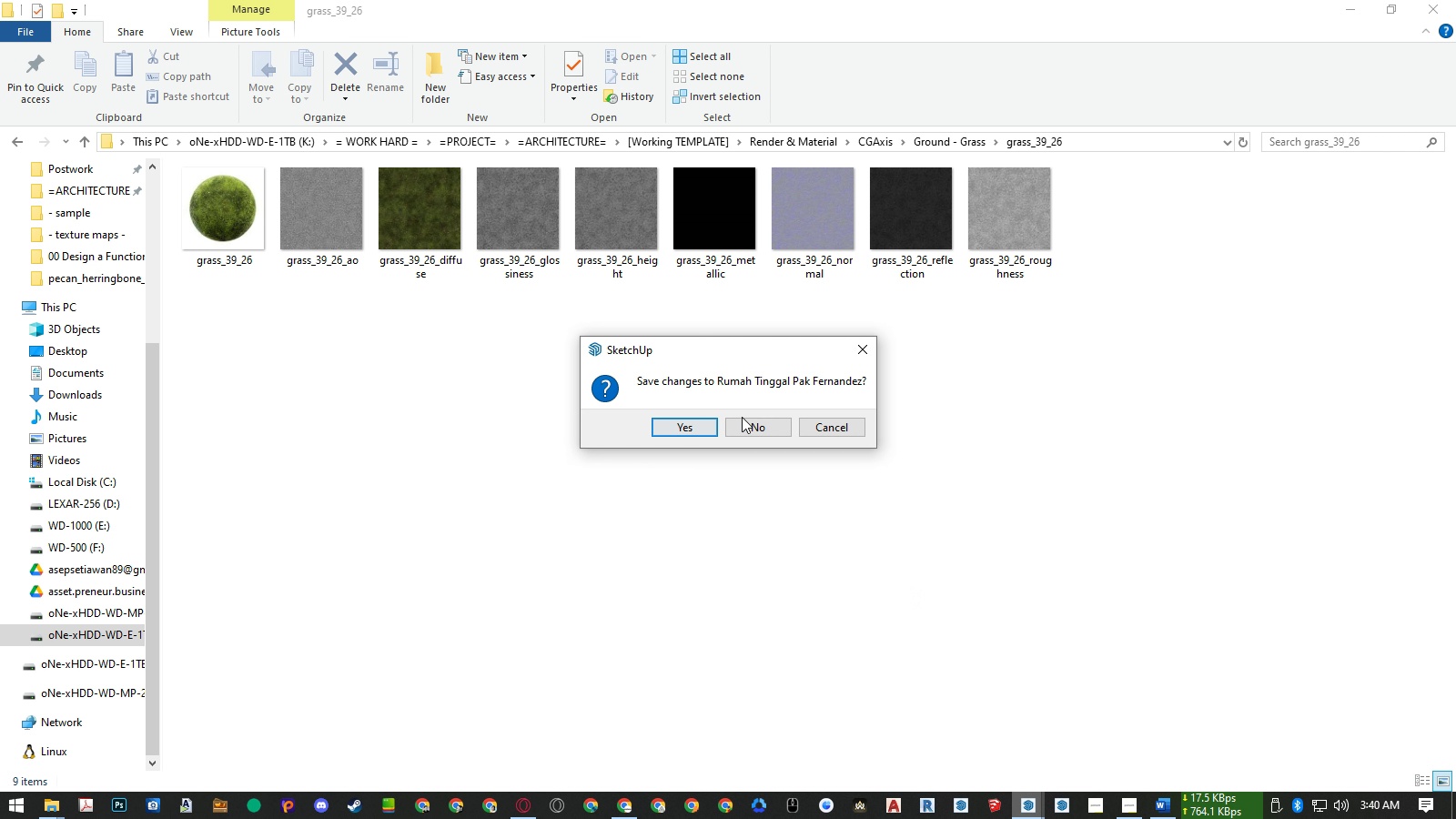 
left_click([743, 417])
 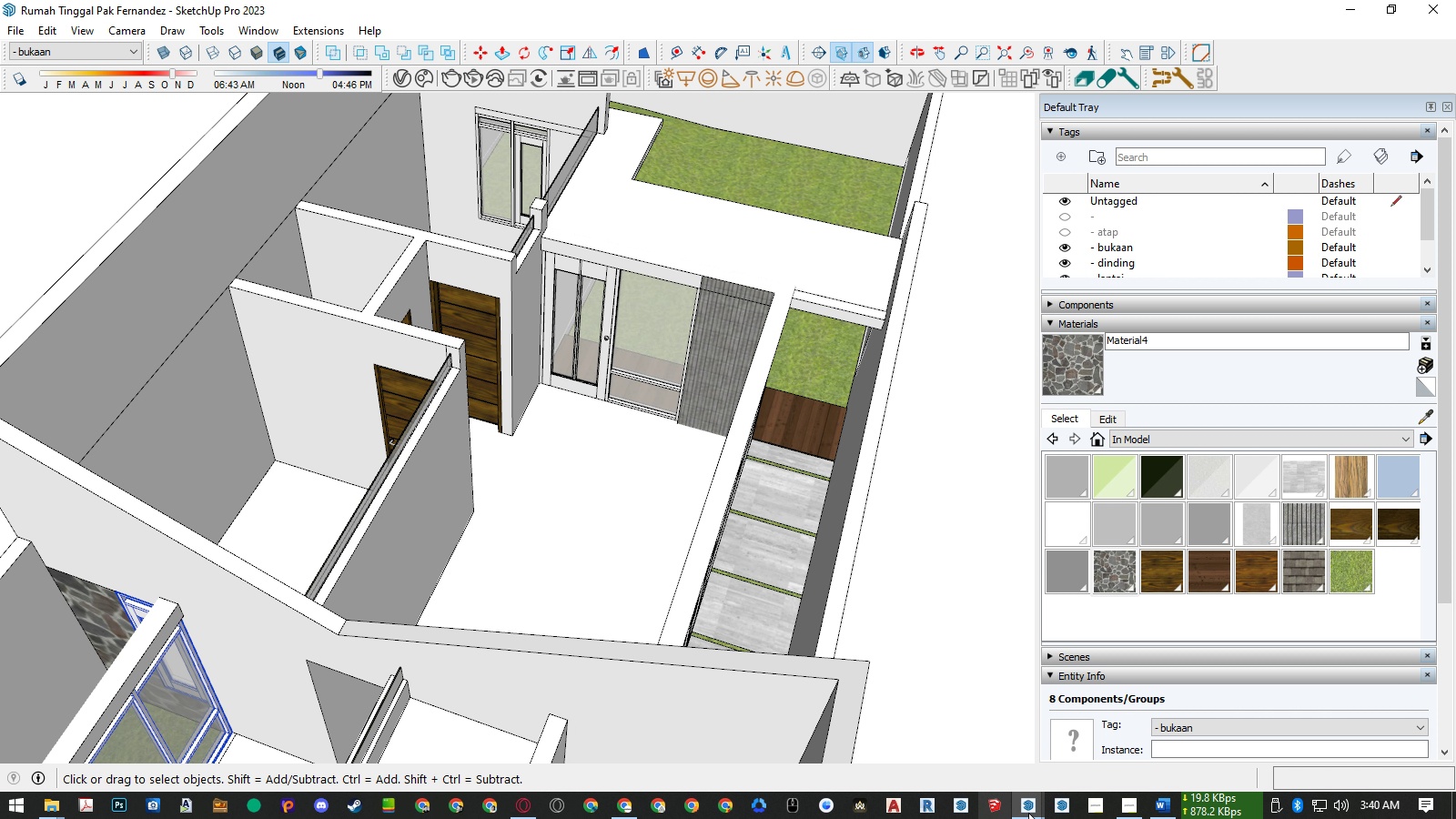 
left_click([1029, 812])
 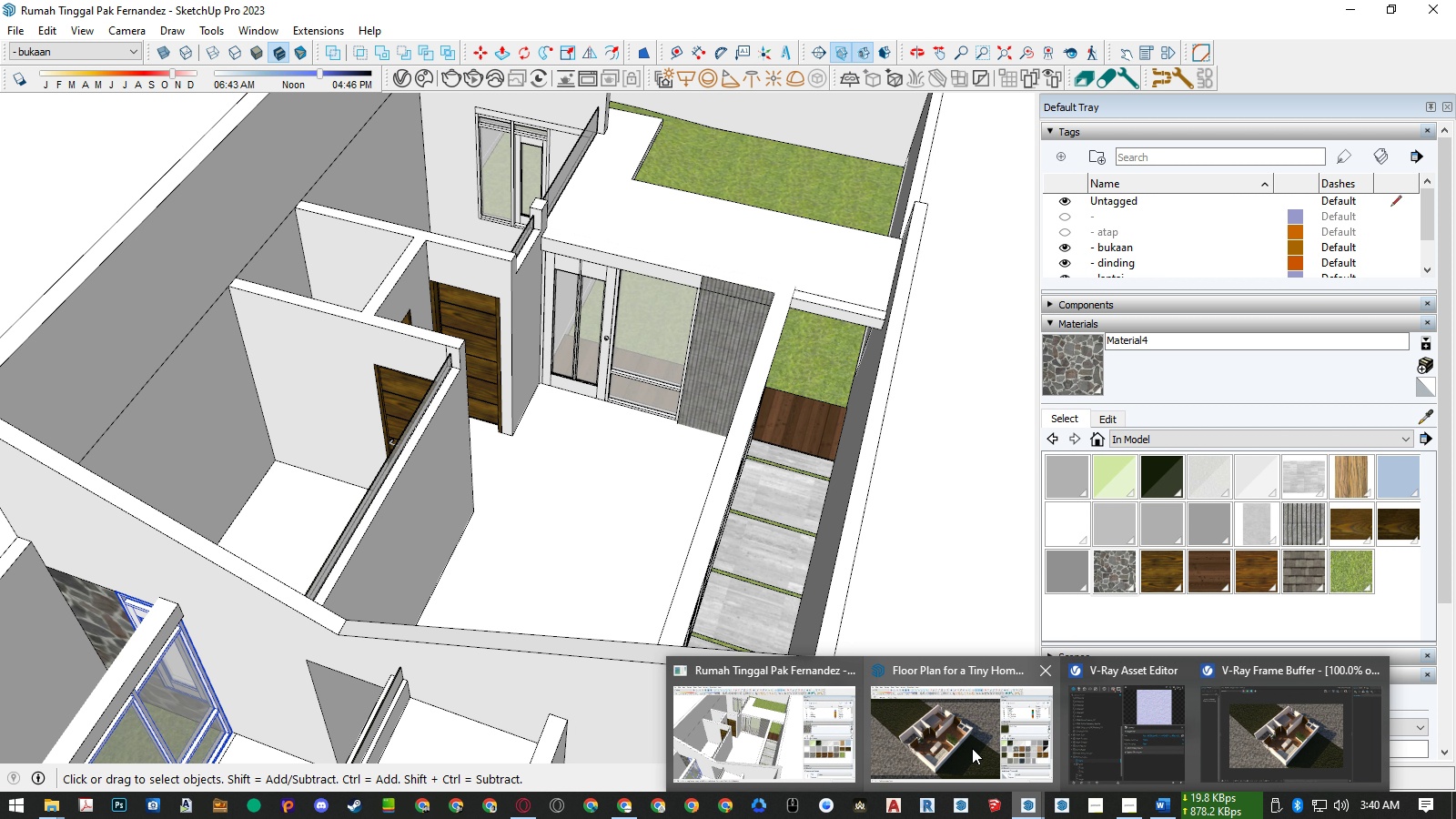 
left_click([972, 748])
 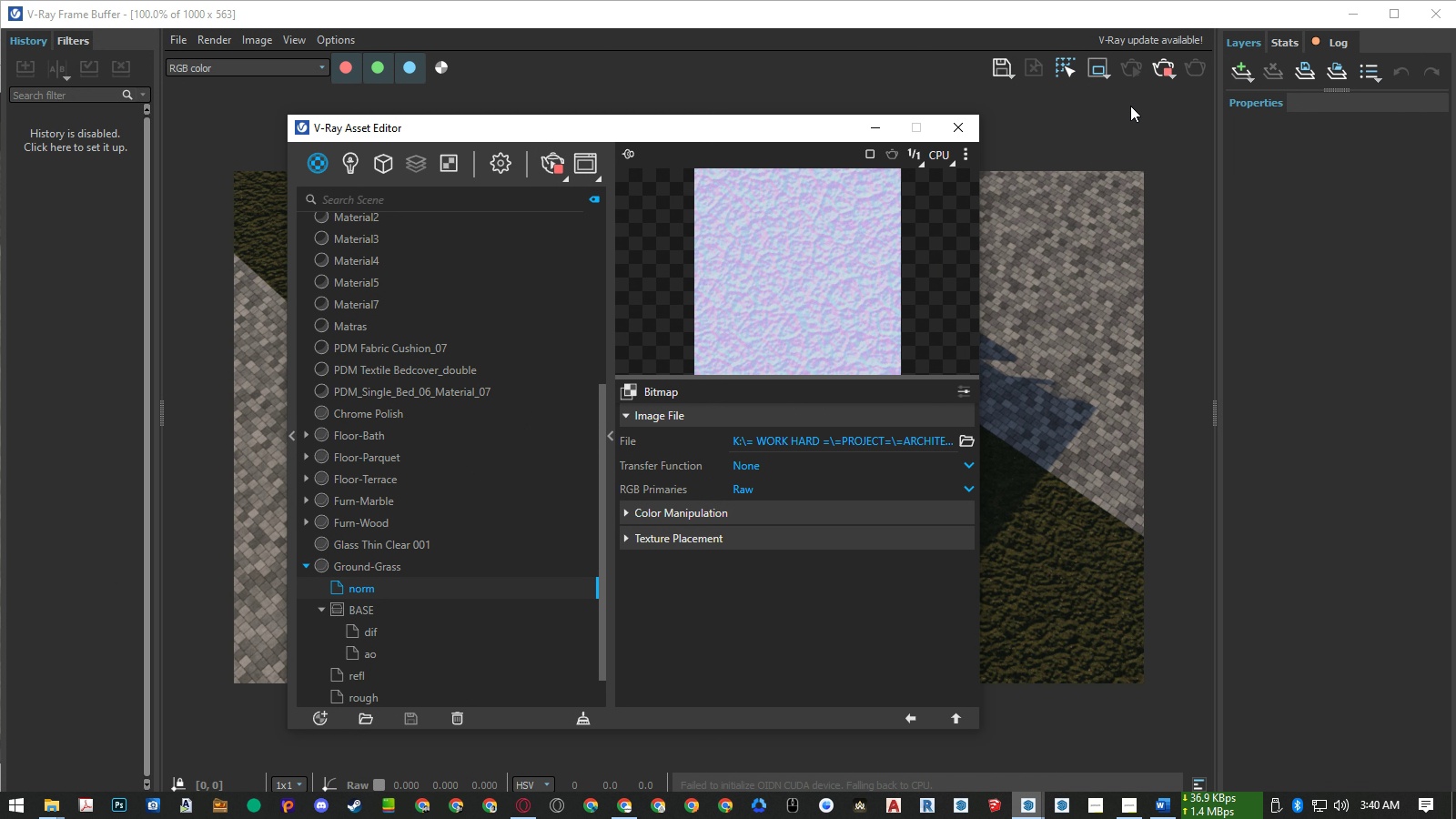 
left_click([1162, 66])
 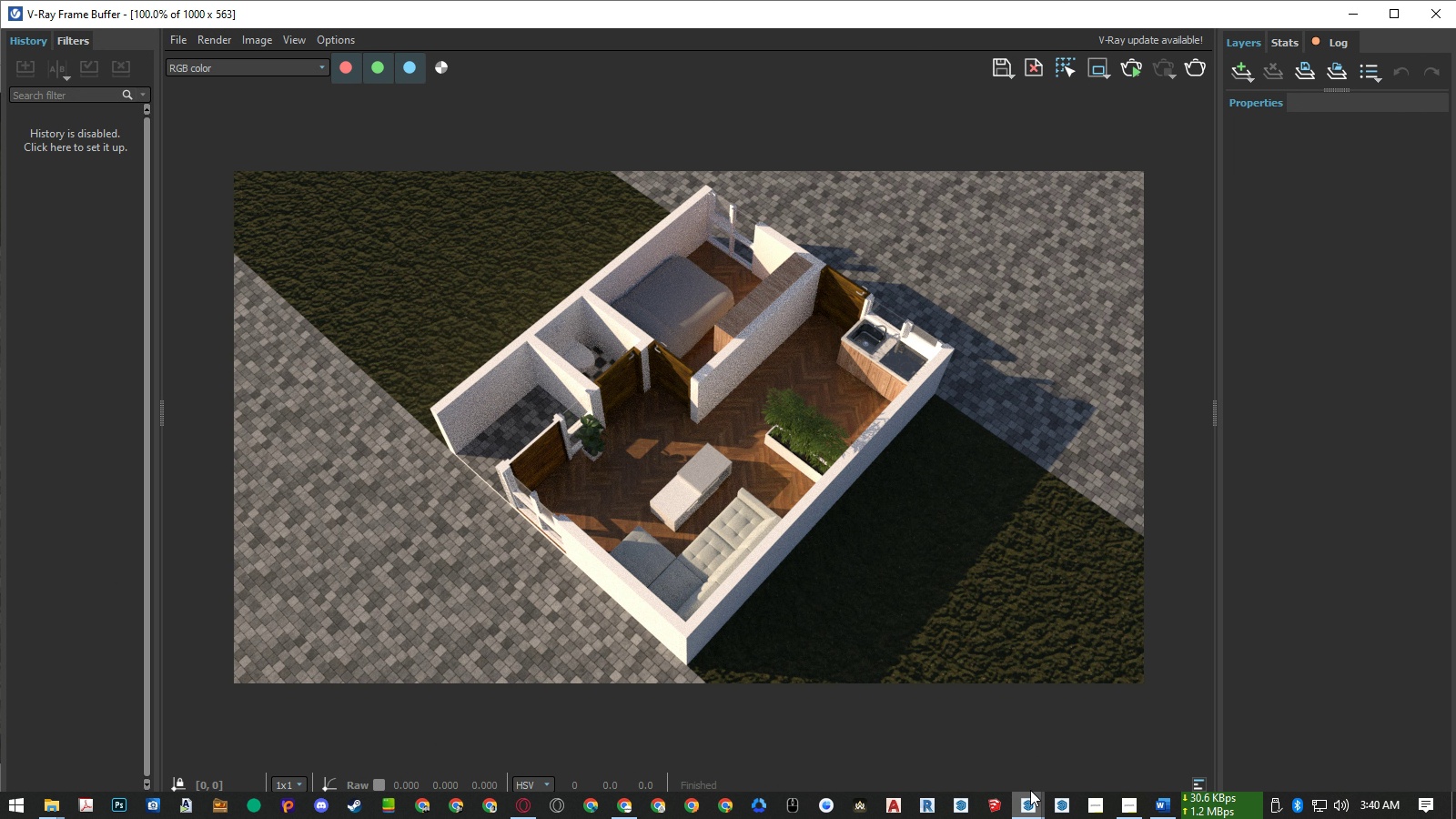 
left_click([1027, 805])
 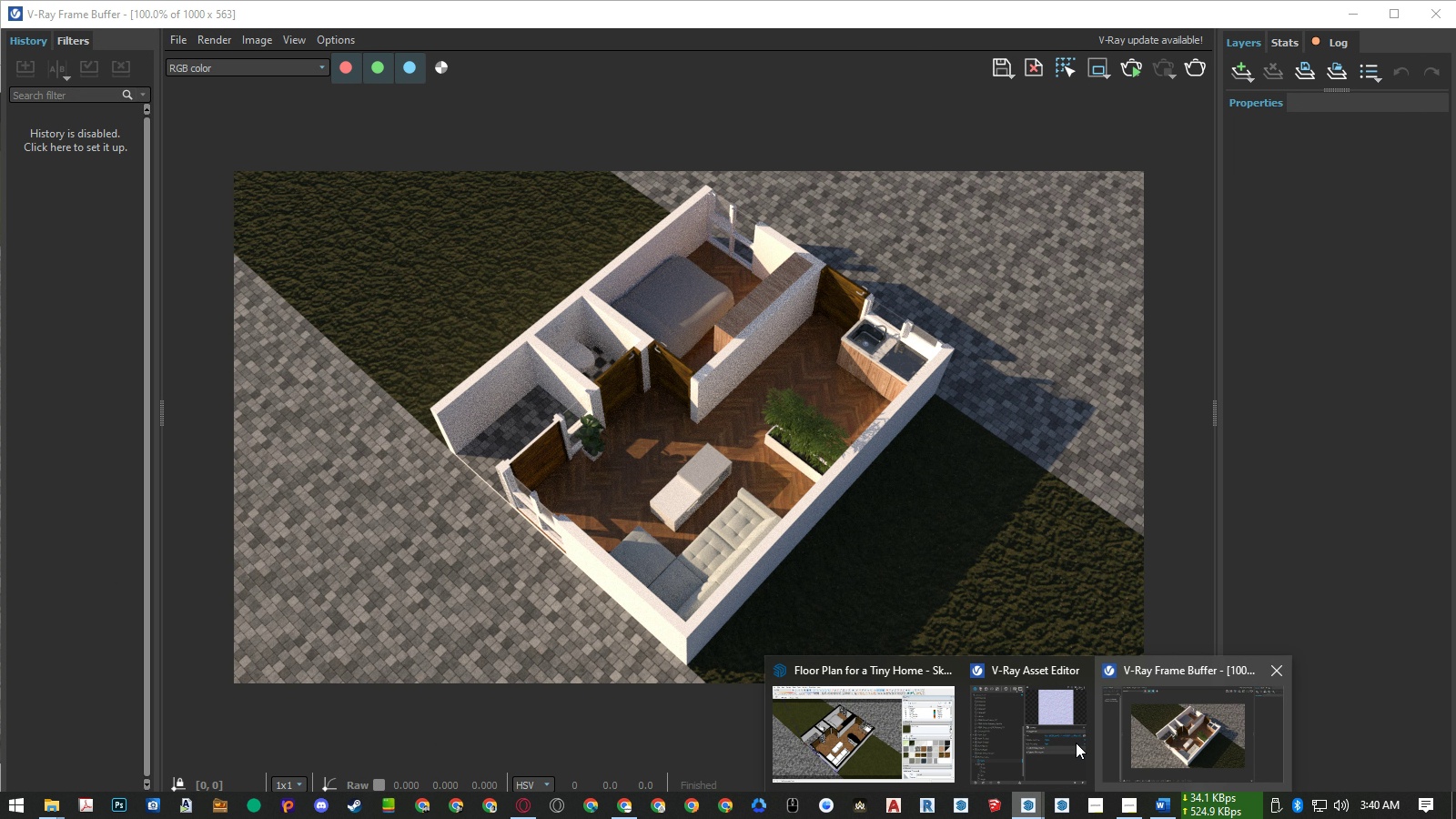 
left_click([1064, 743])
 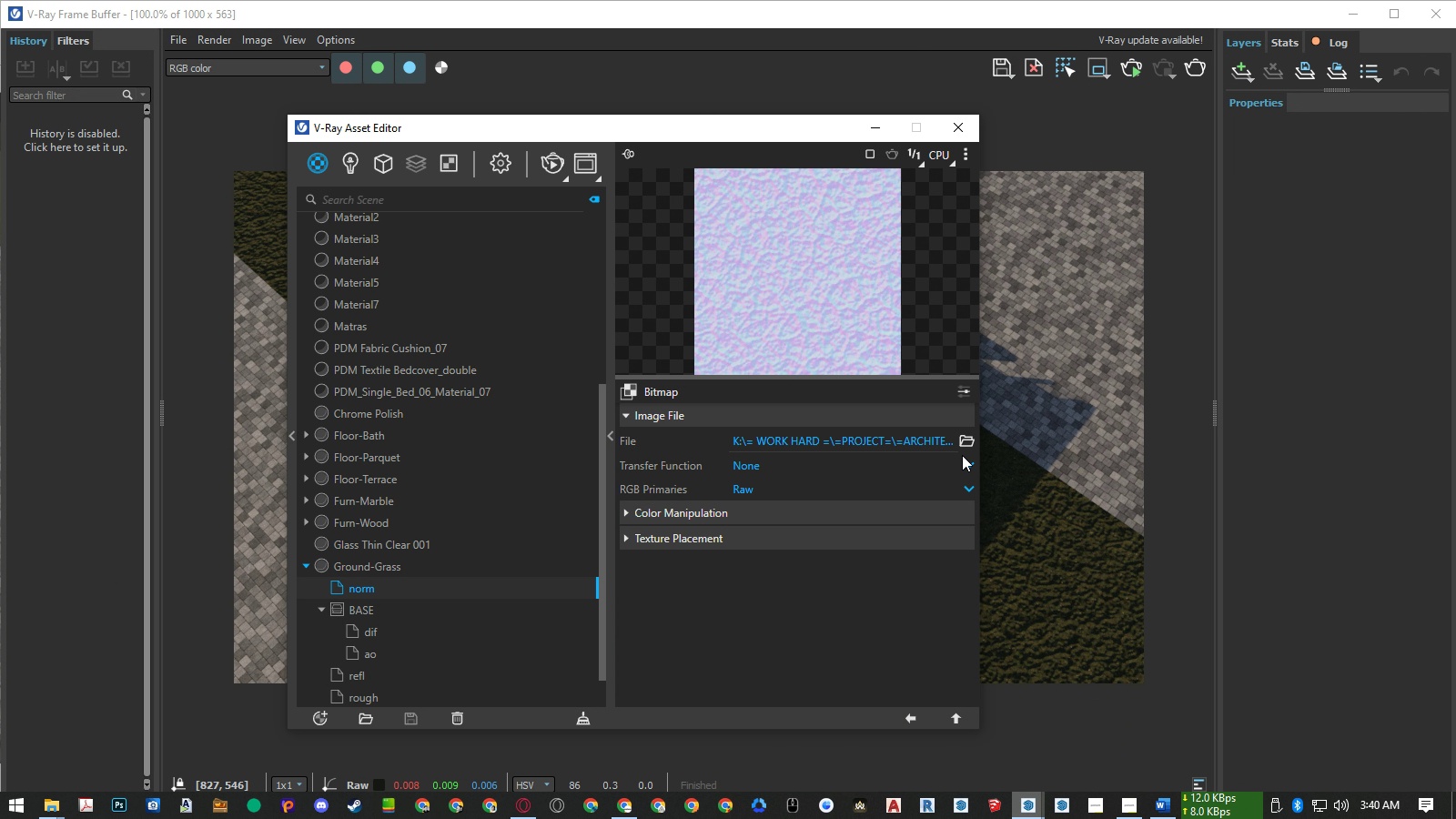 
left_click([969, 442])
 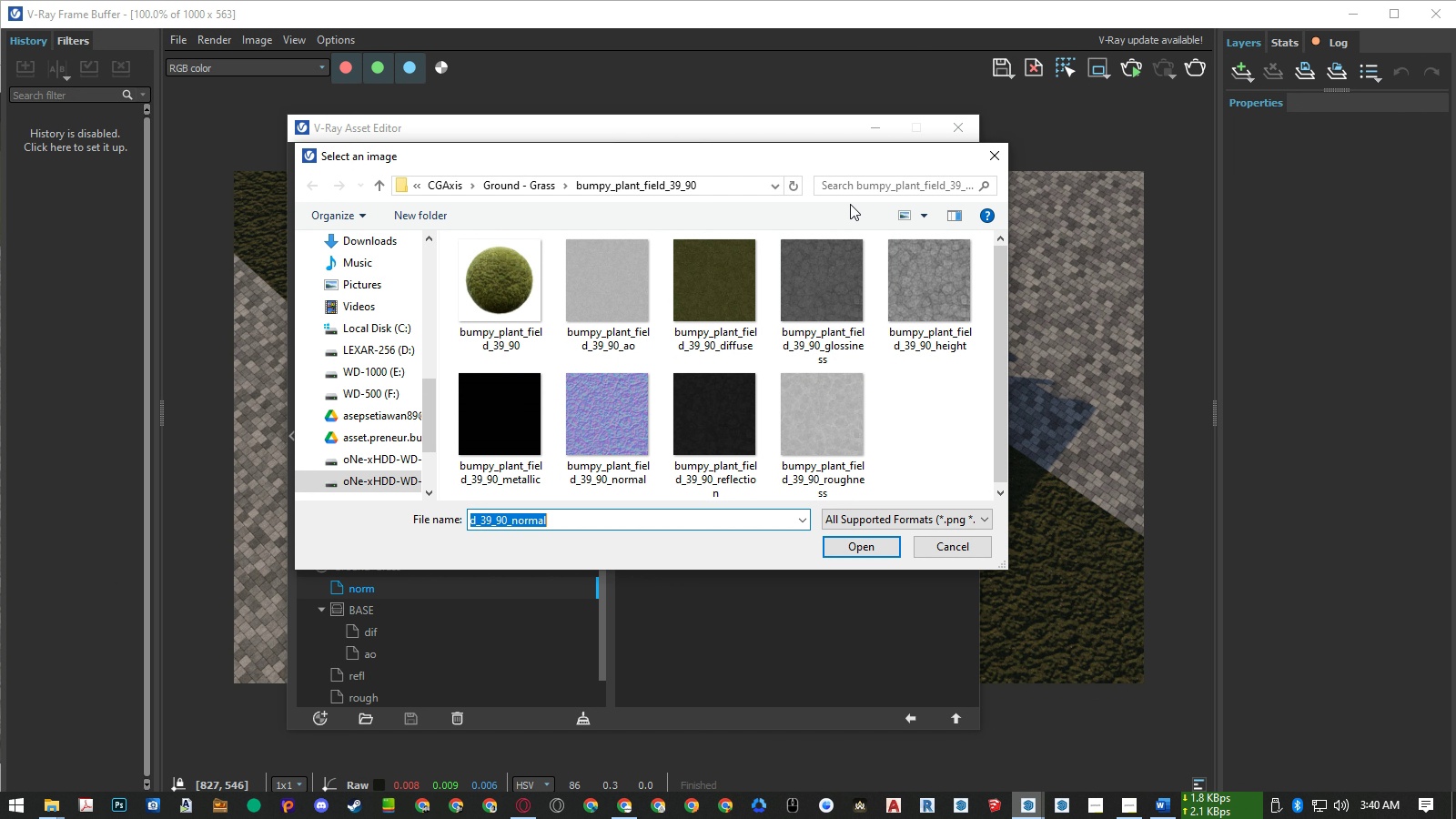 
left_click([749, 187])
 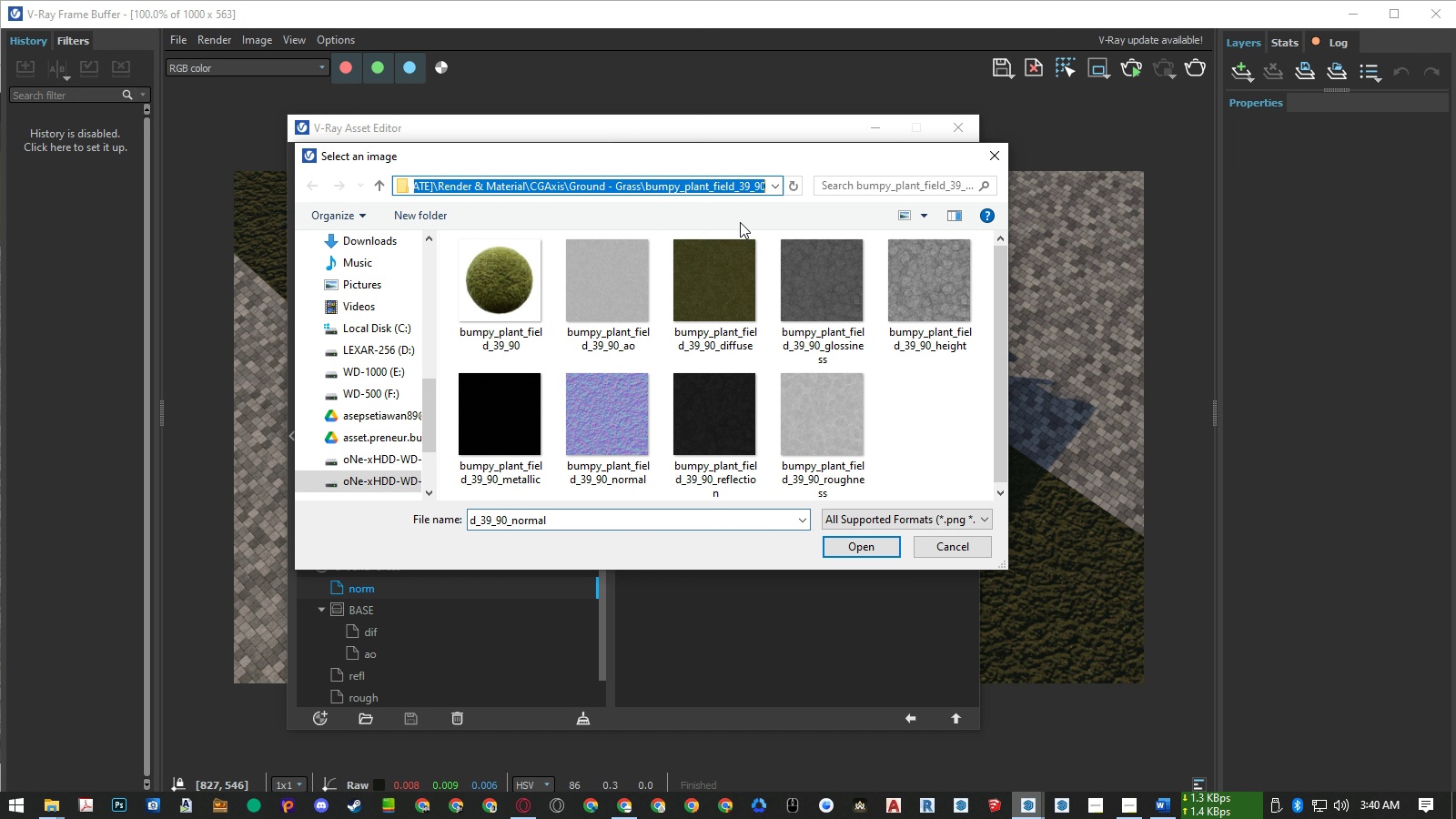 
key(Control+ControlLeft)
 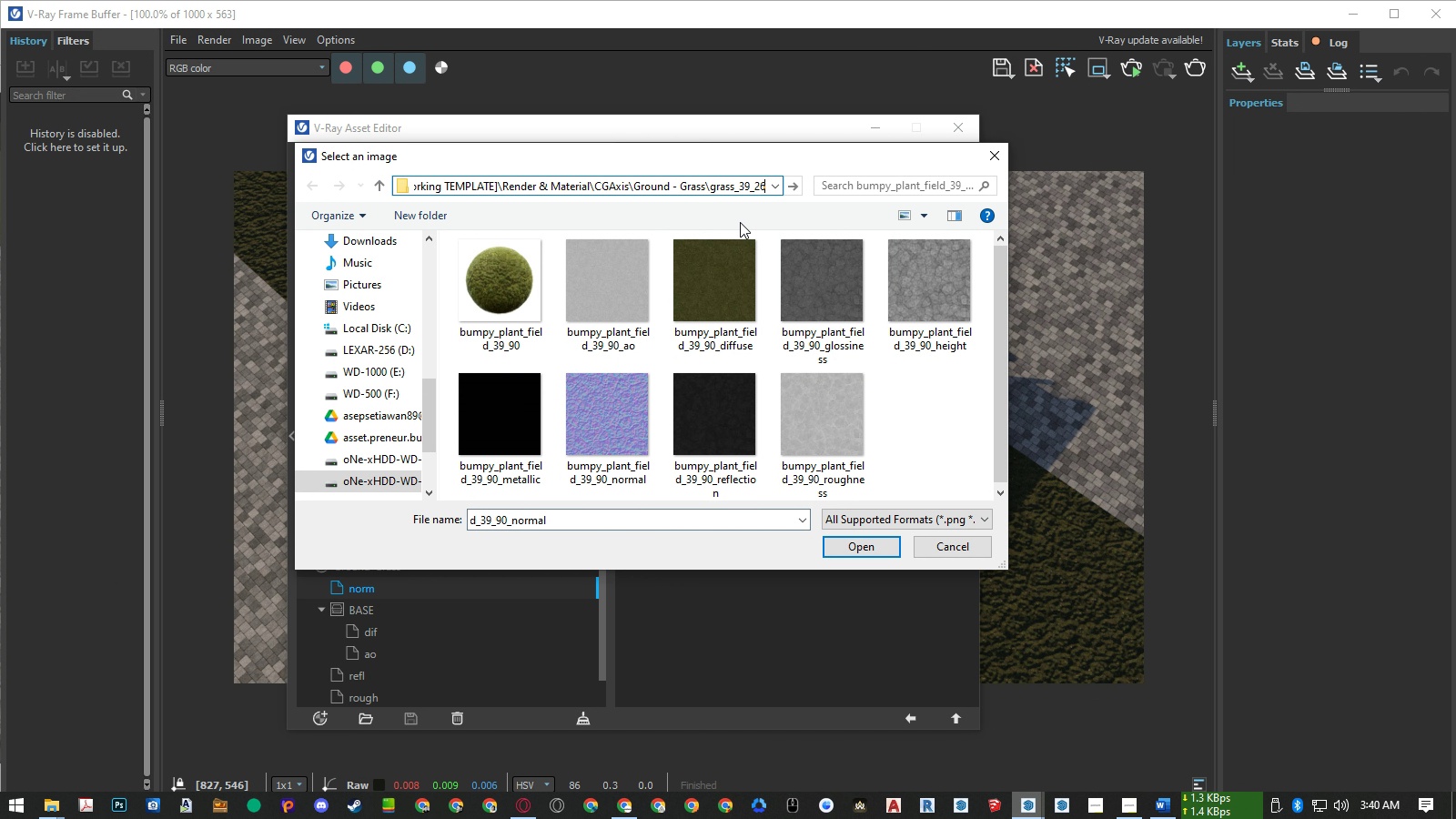 
key(Control+V)
 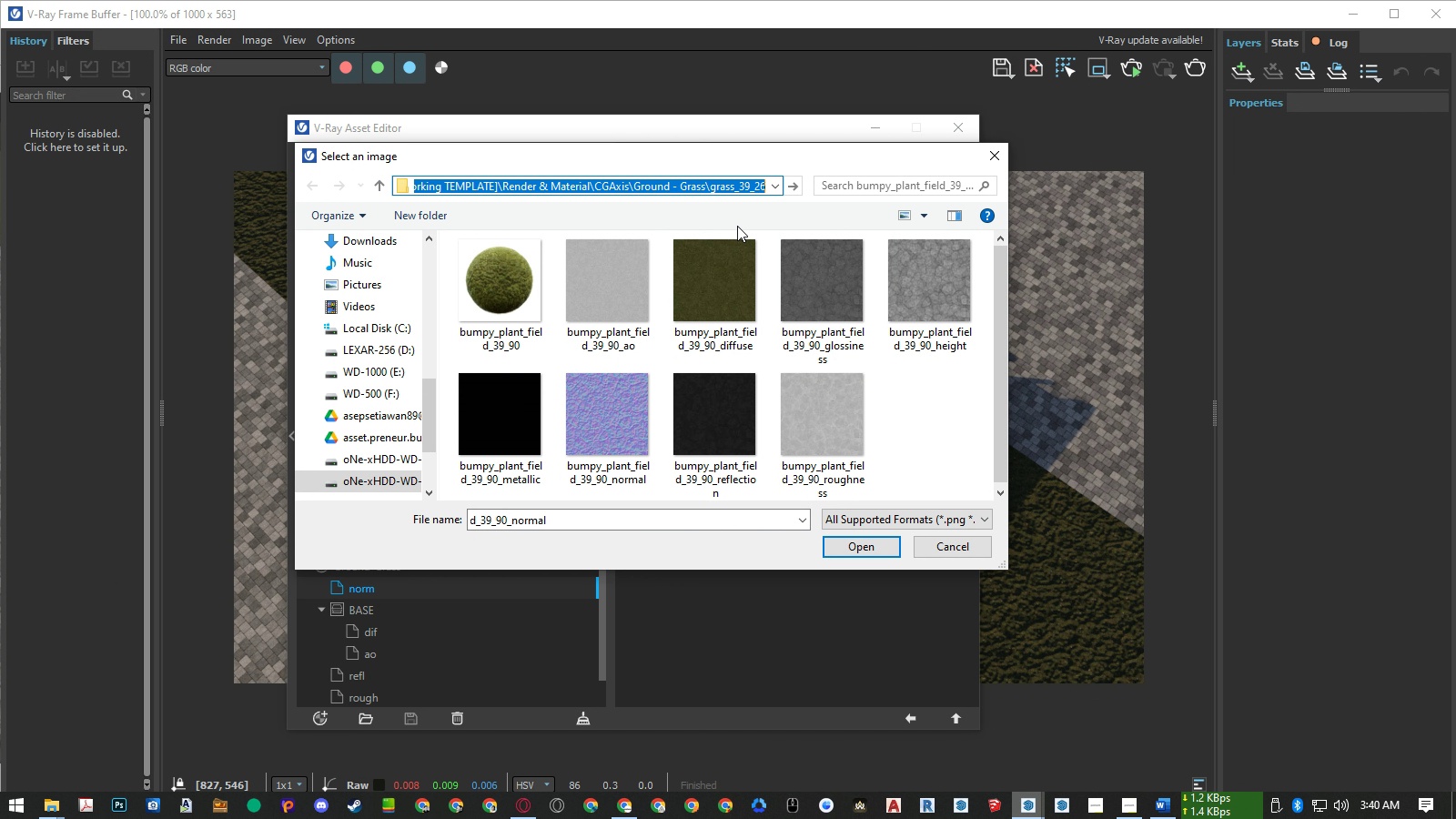 
key(Enter)
 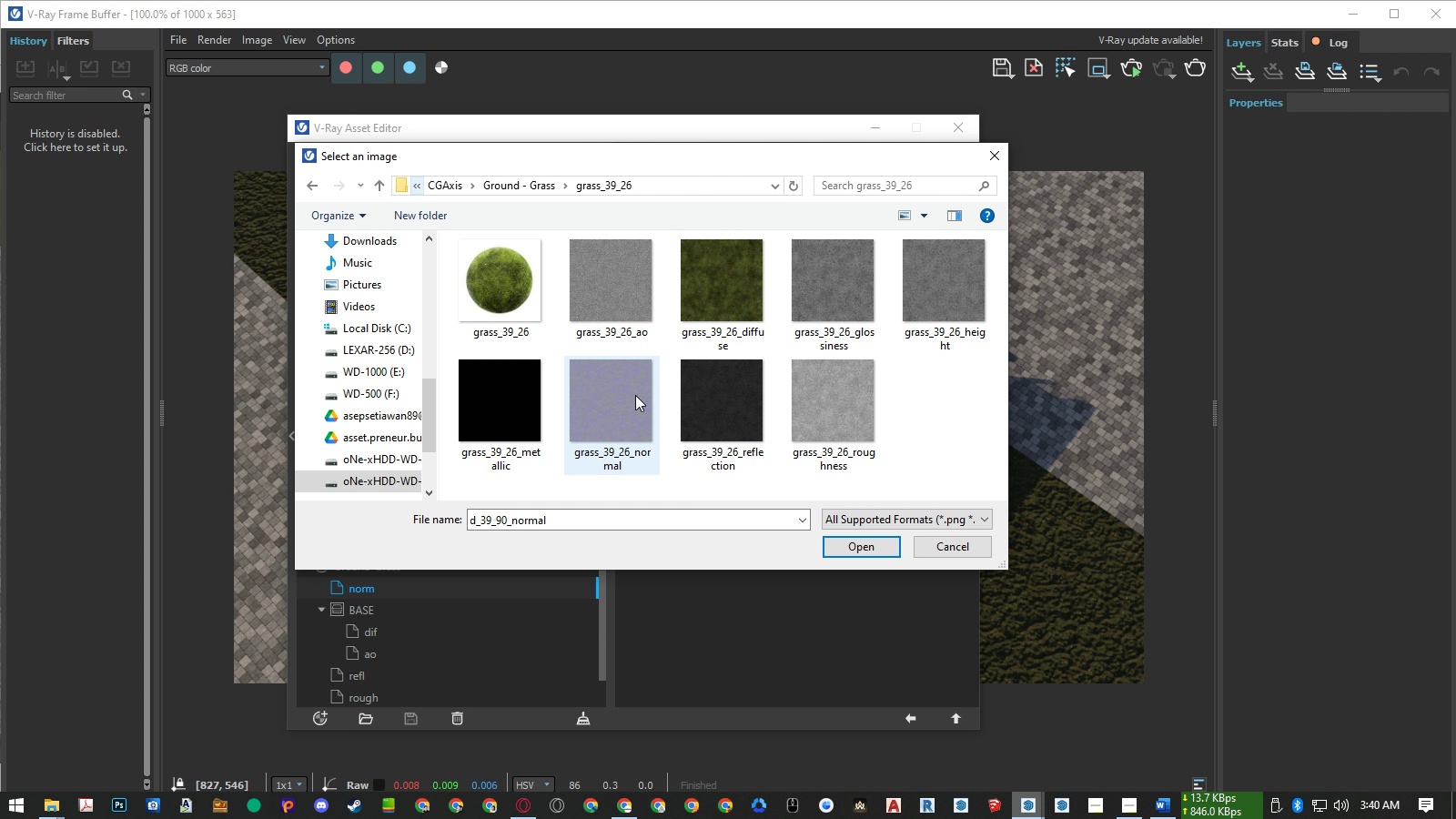 
double_click([635, 395])
 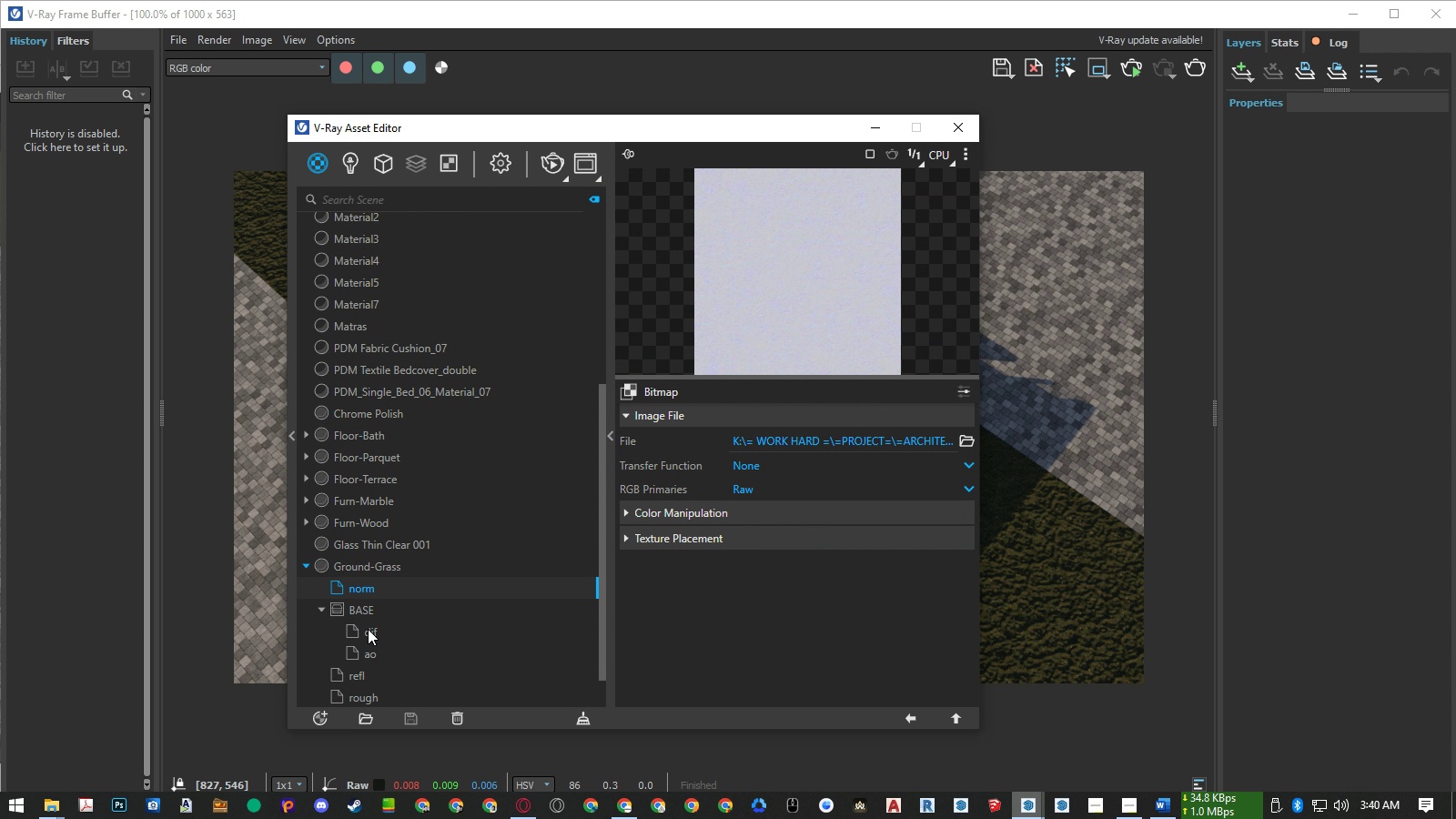 
left_click([368, 629])
 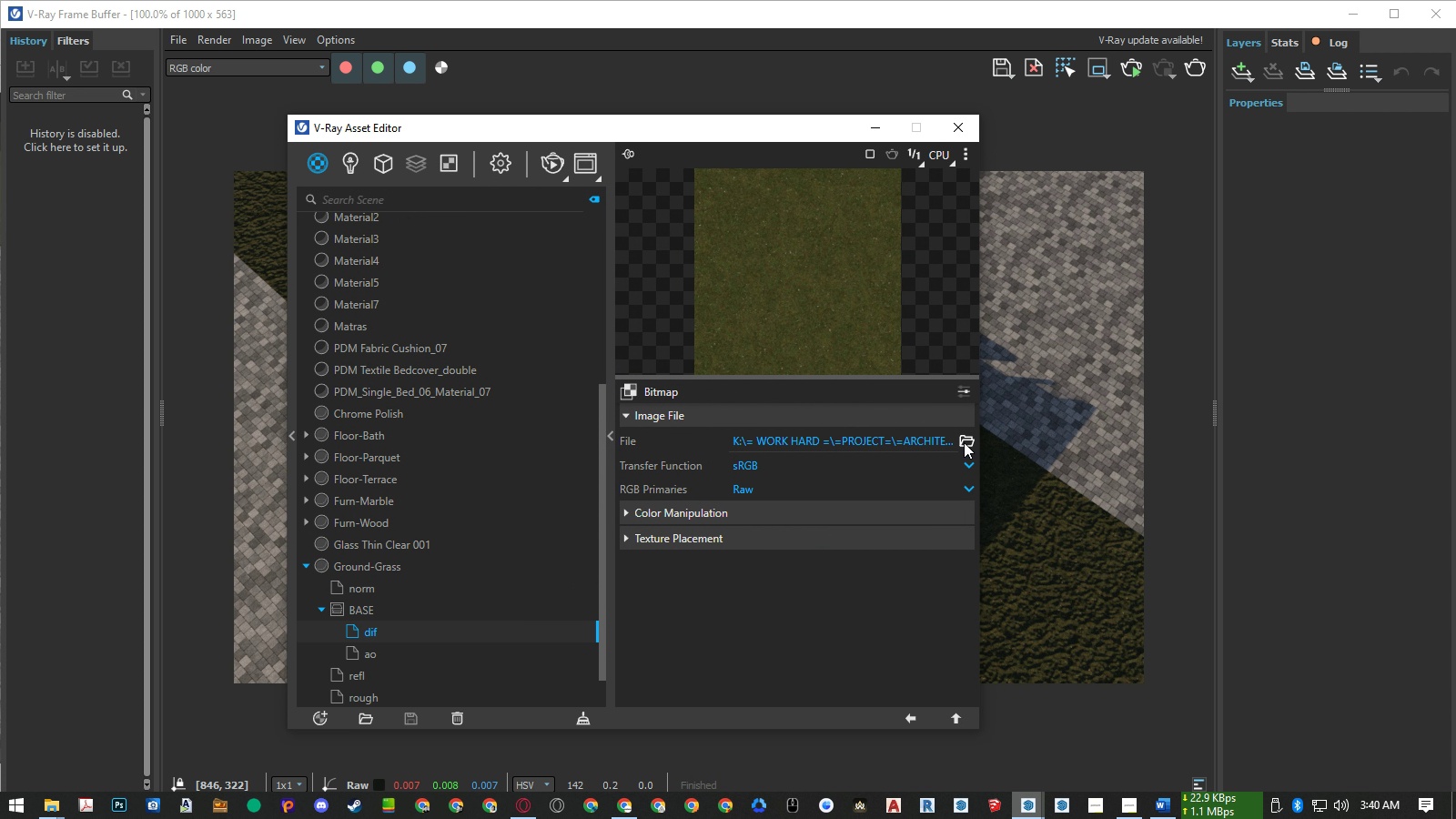 
left_click([966, 442])
 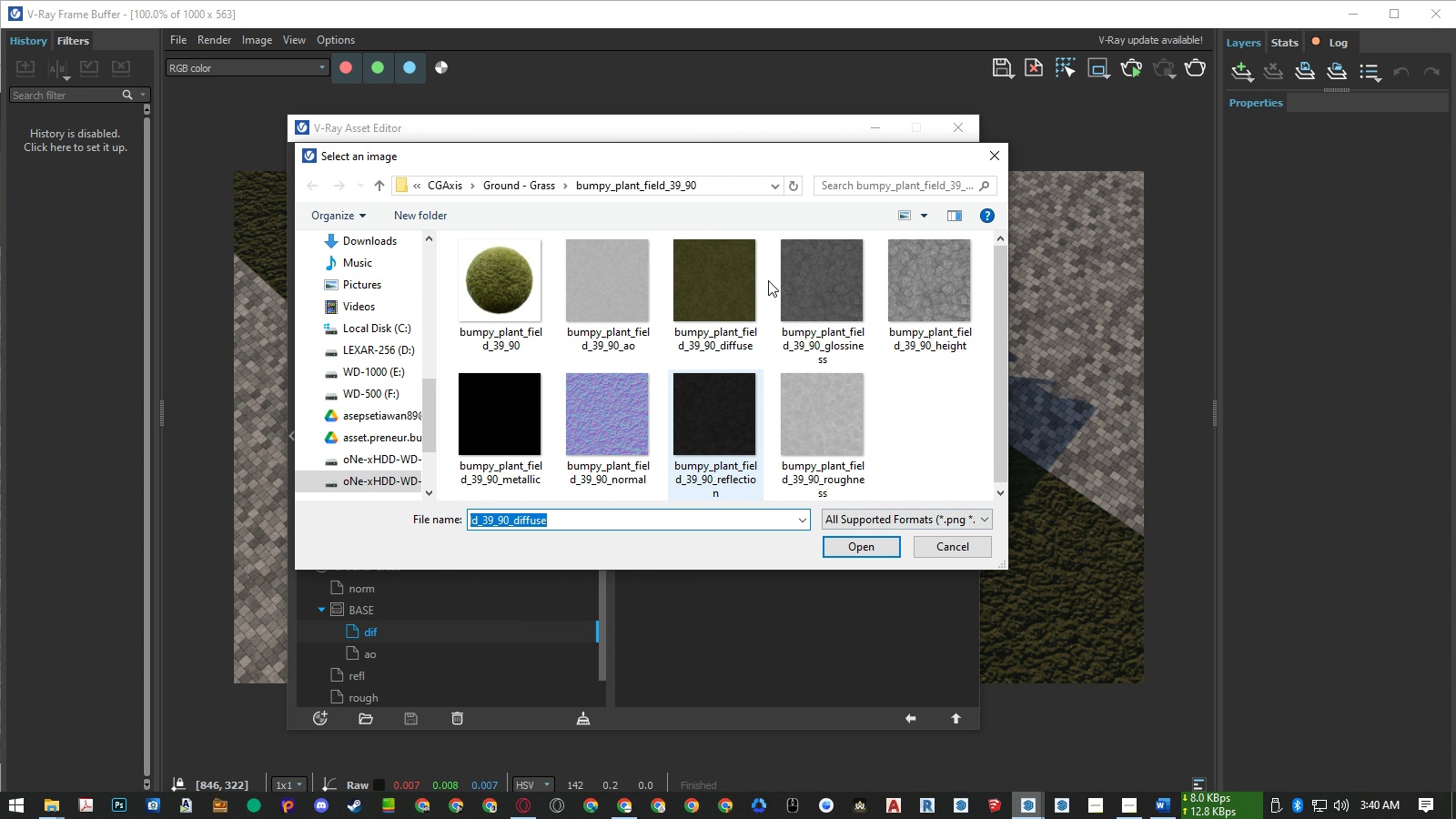 
left_click([734, 186])
 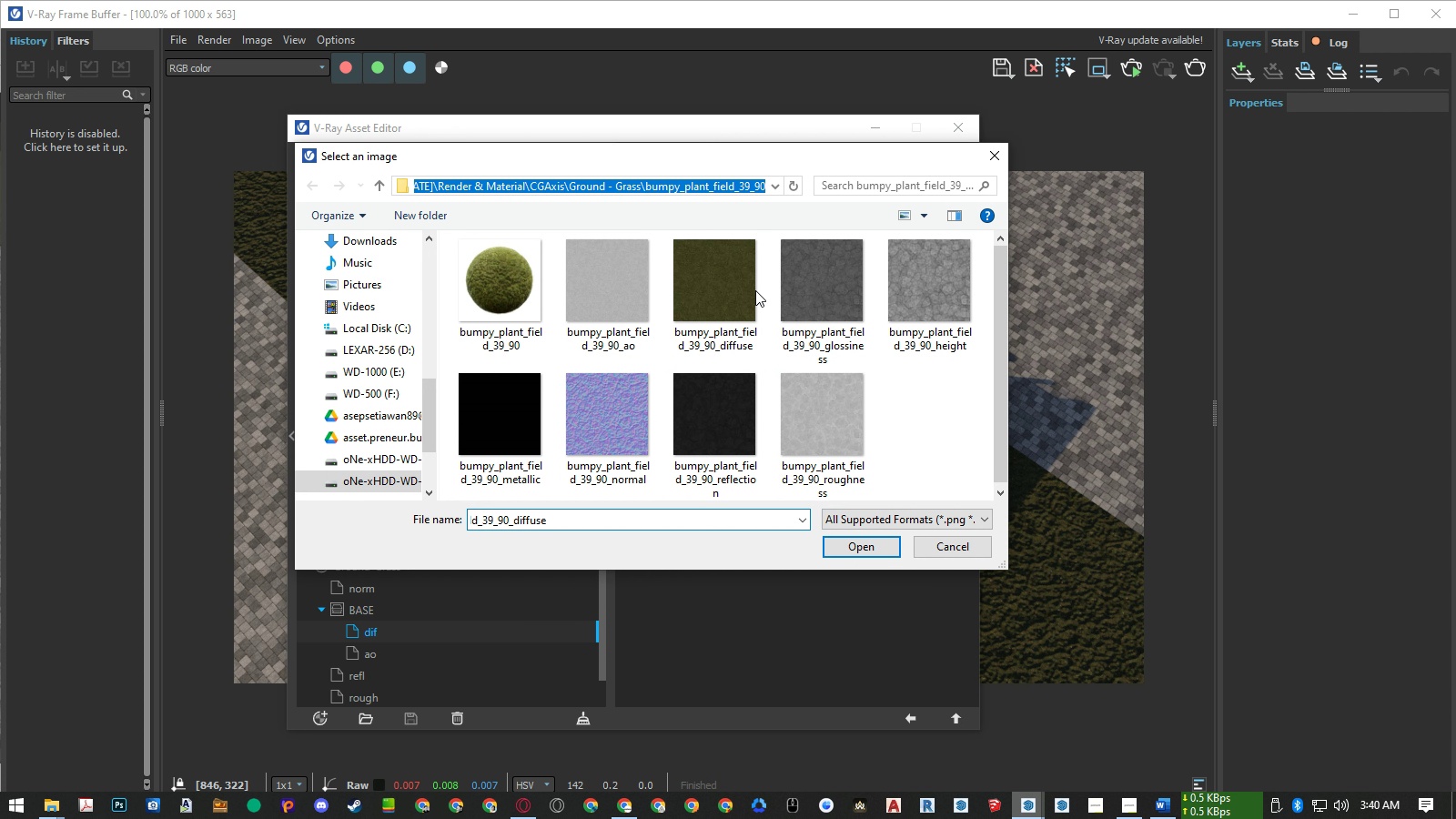 
key(Control+ControlLeft)
 